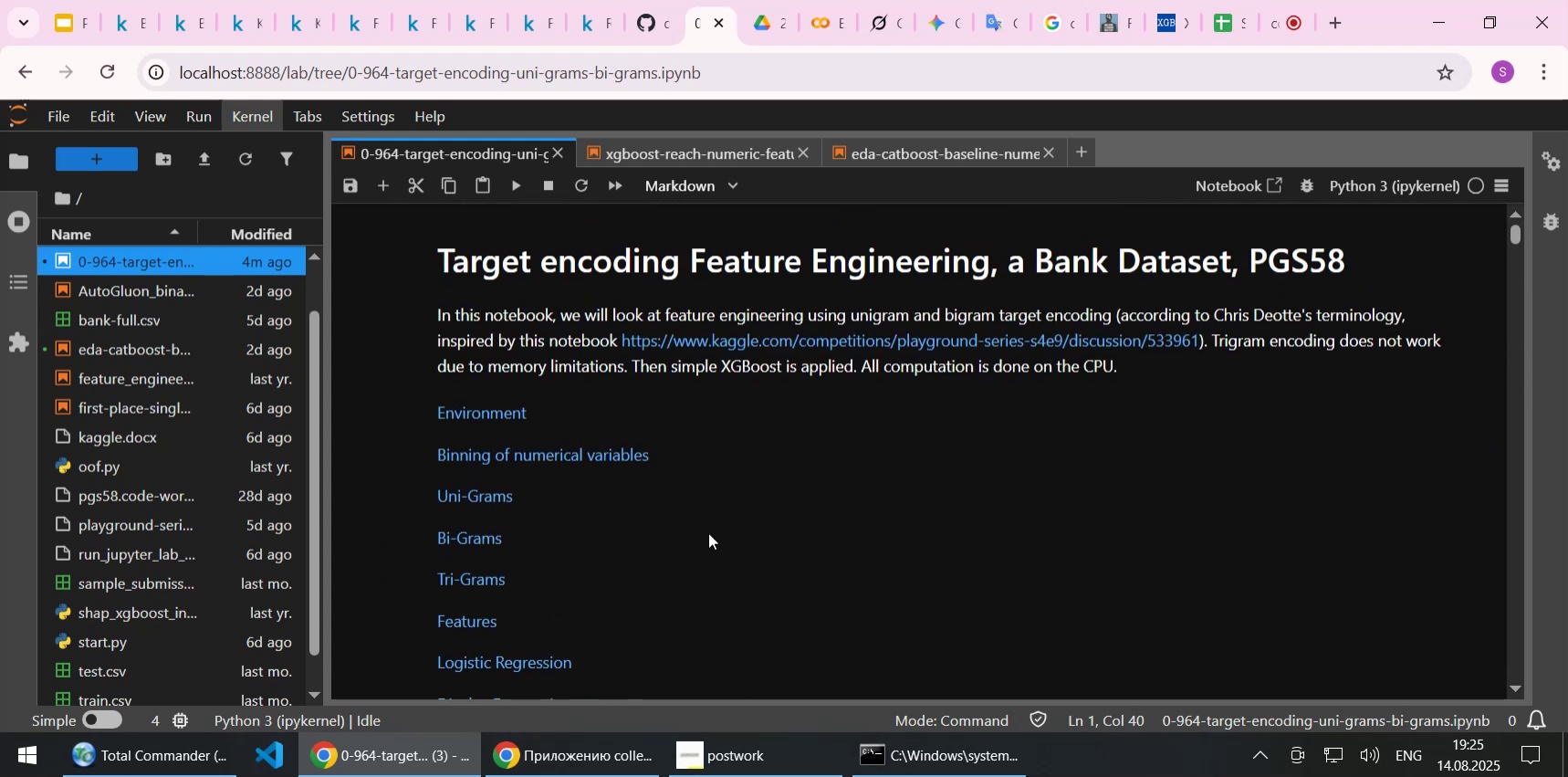 
left_click([709, 532])
 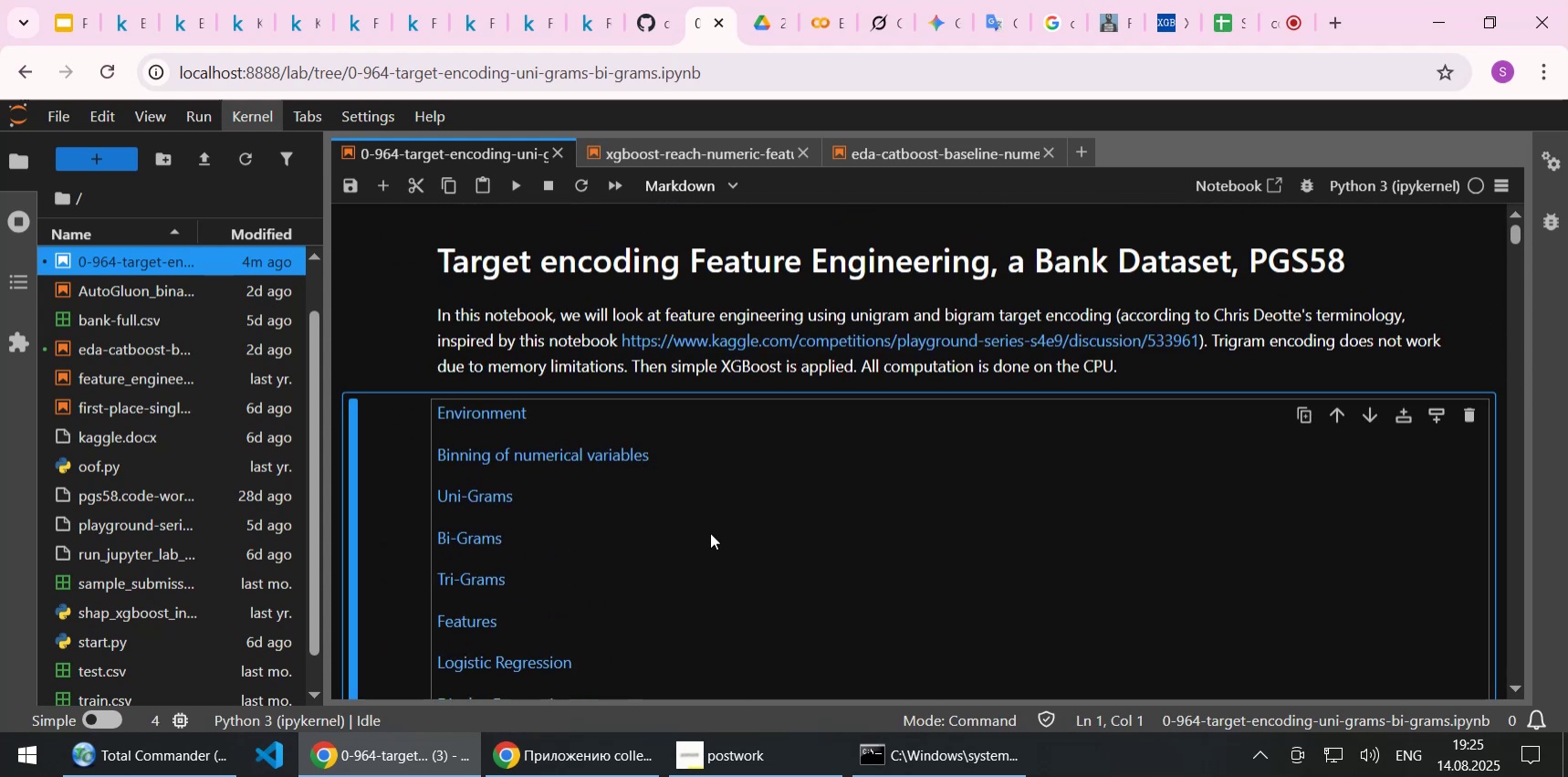 
scroll: coordinate [710, 532], scroll_direction: down, amount: 5.0
 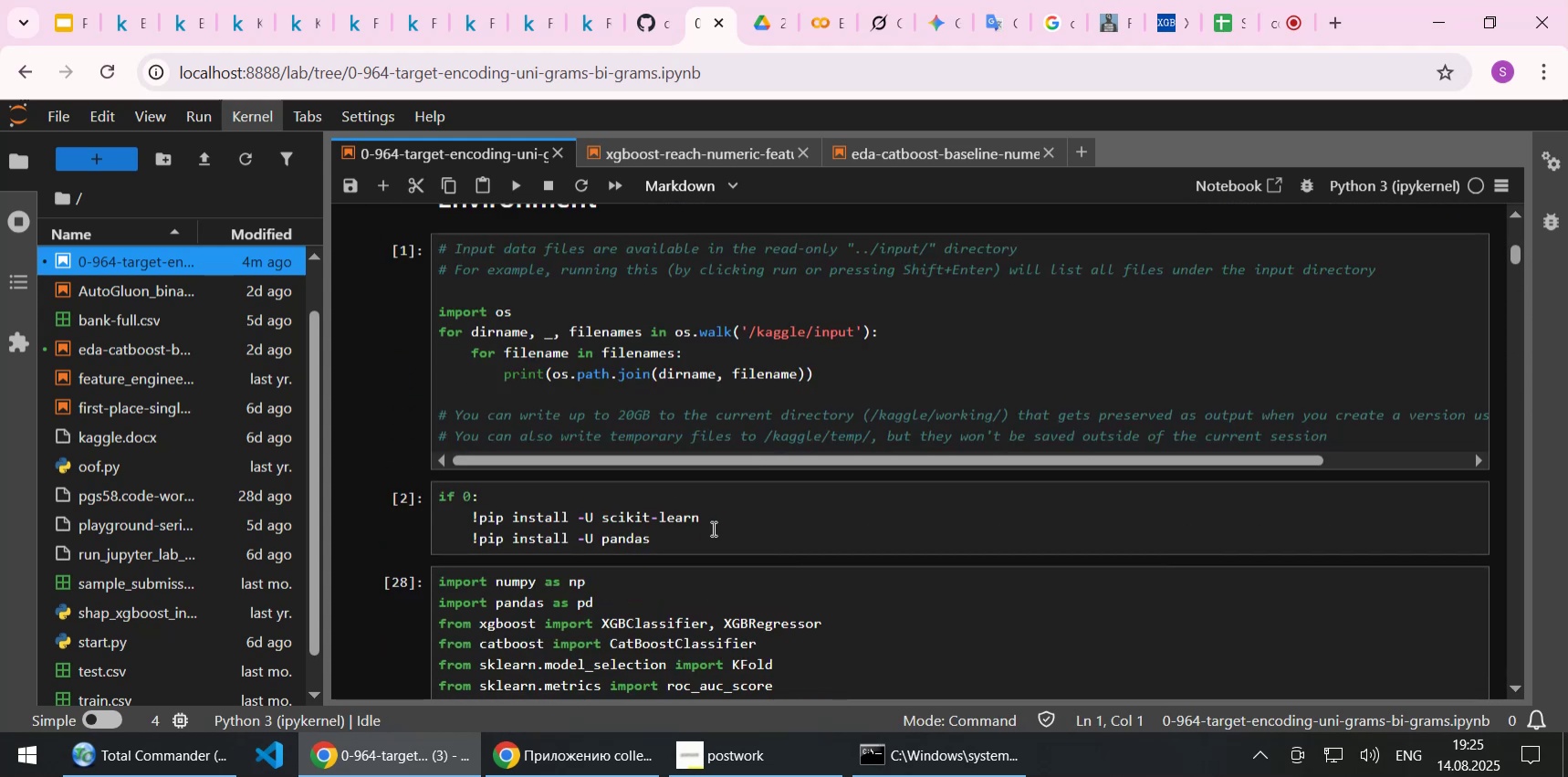 
key(Shift+Enter)
 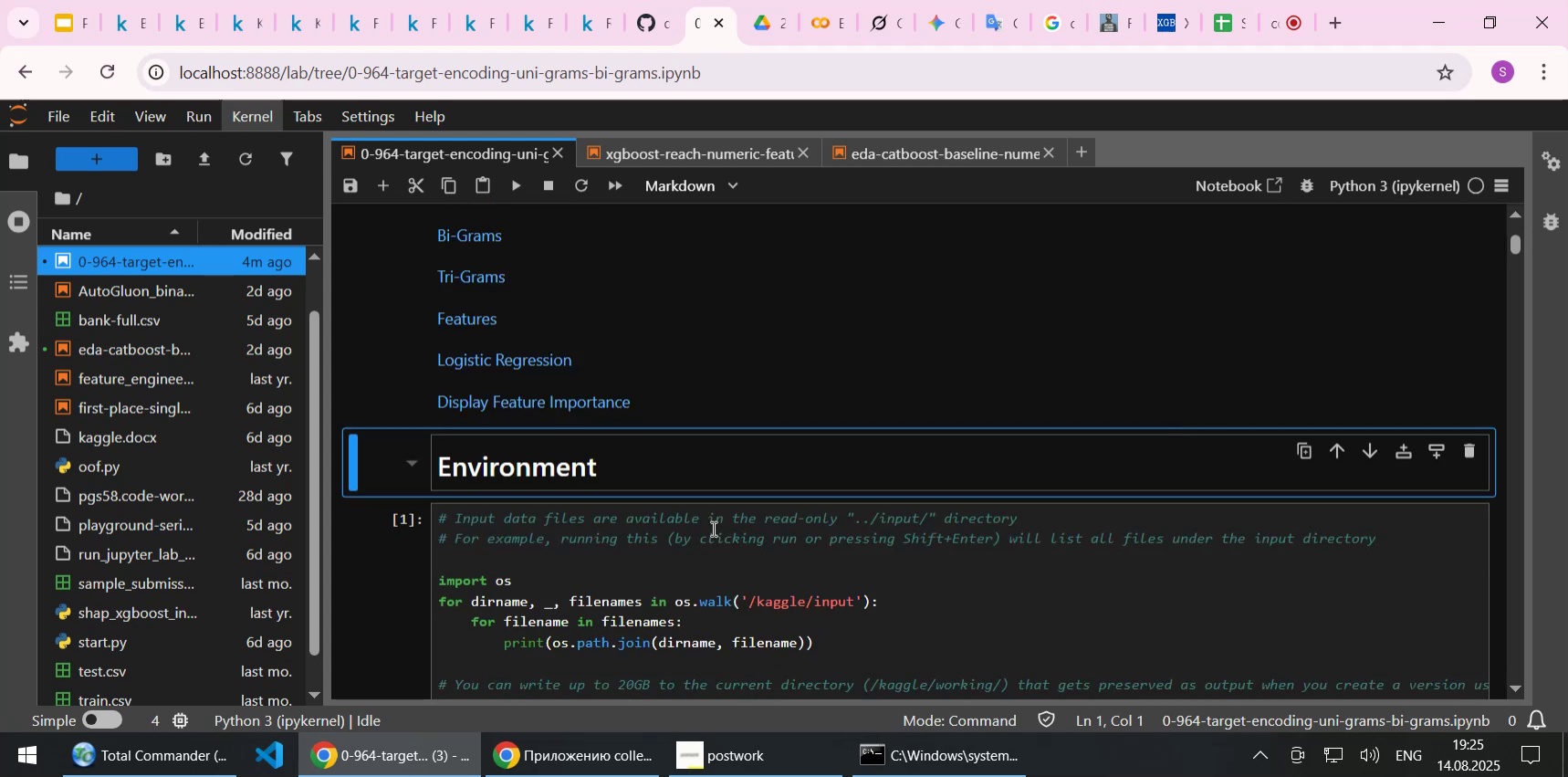 
key(Shift+Enter)
 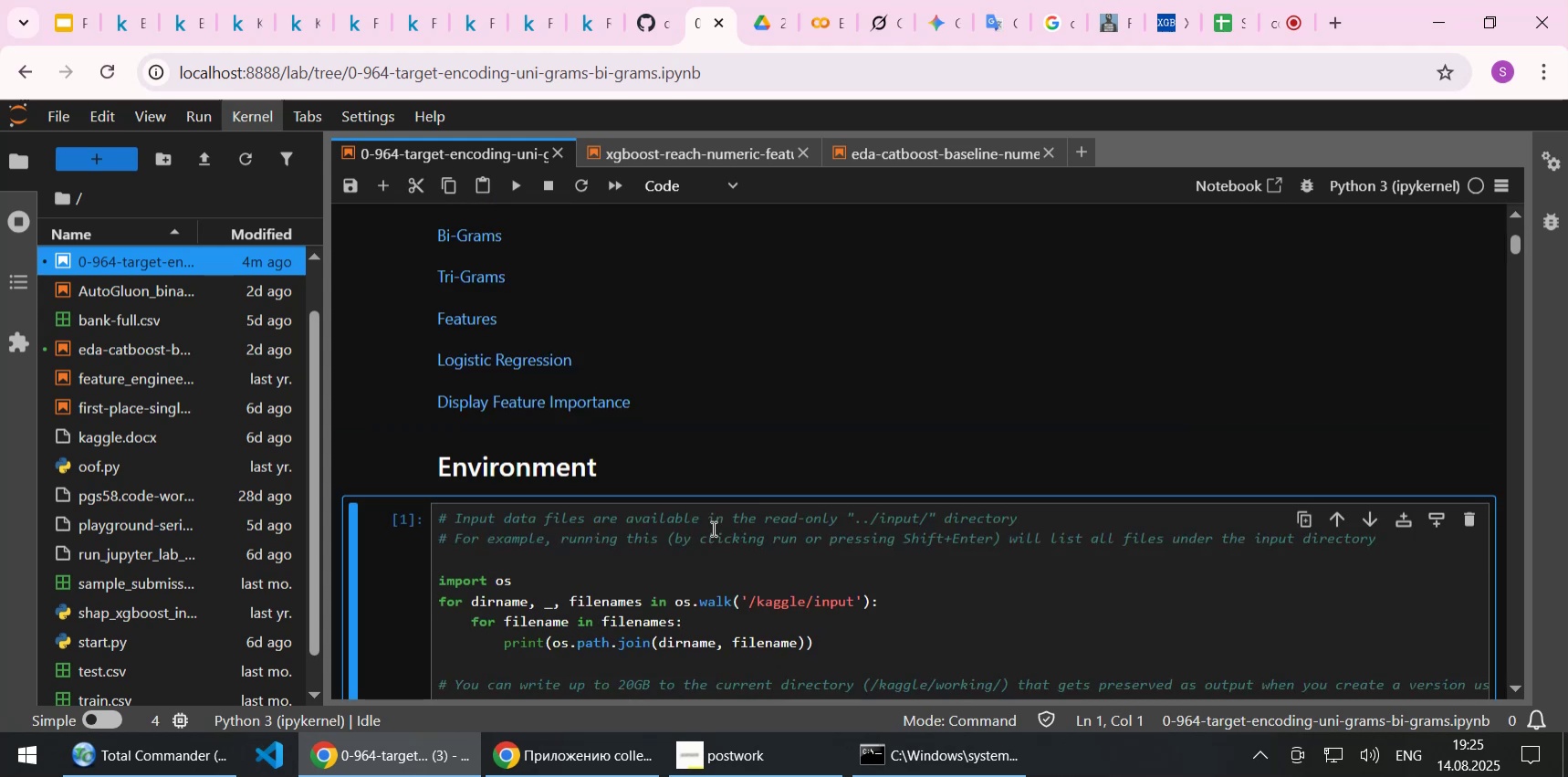 
key(Shift+Enter)
 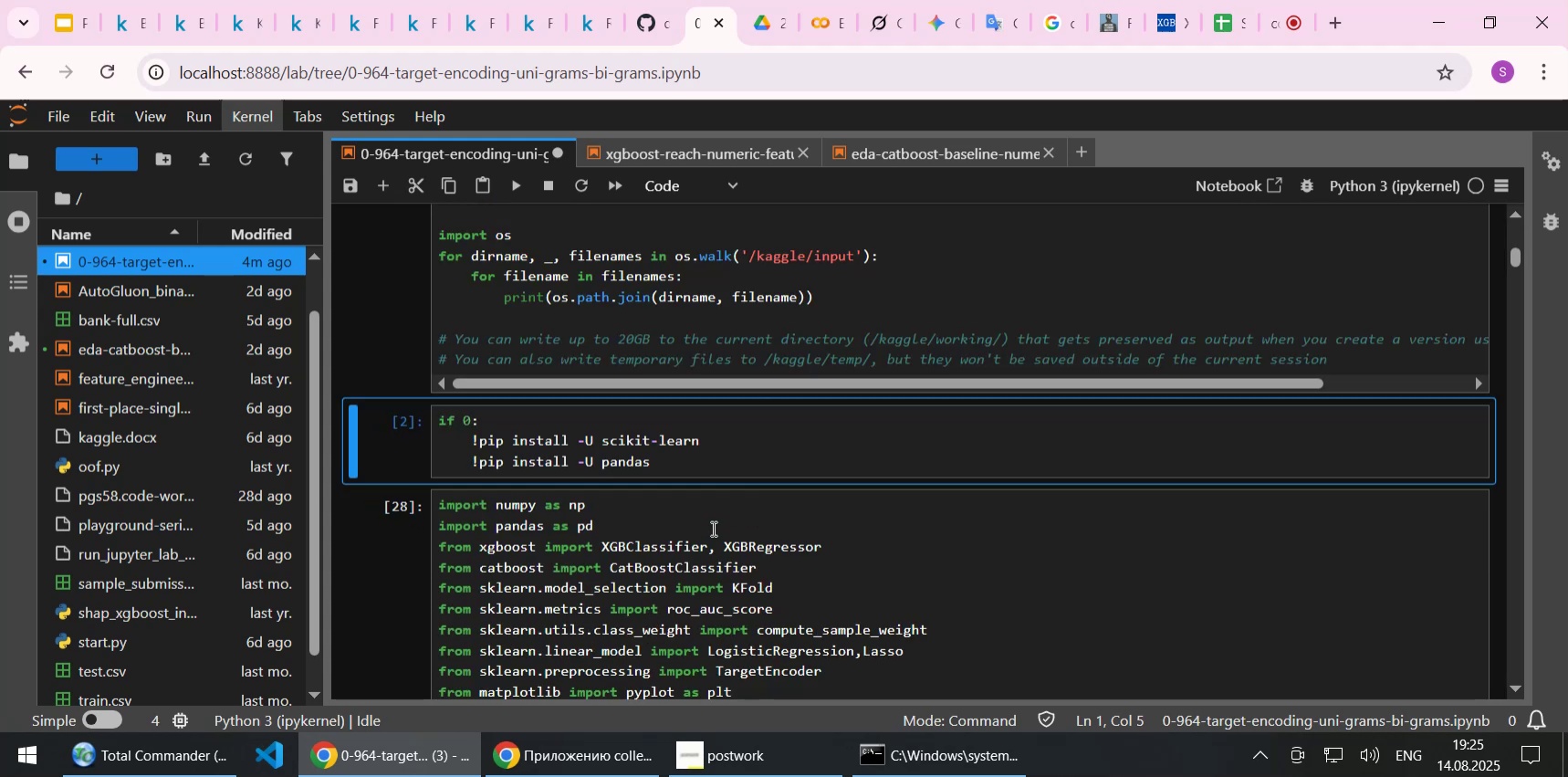 
key(Shift+Enter)
 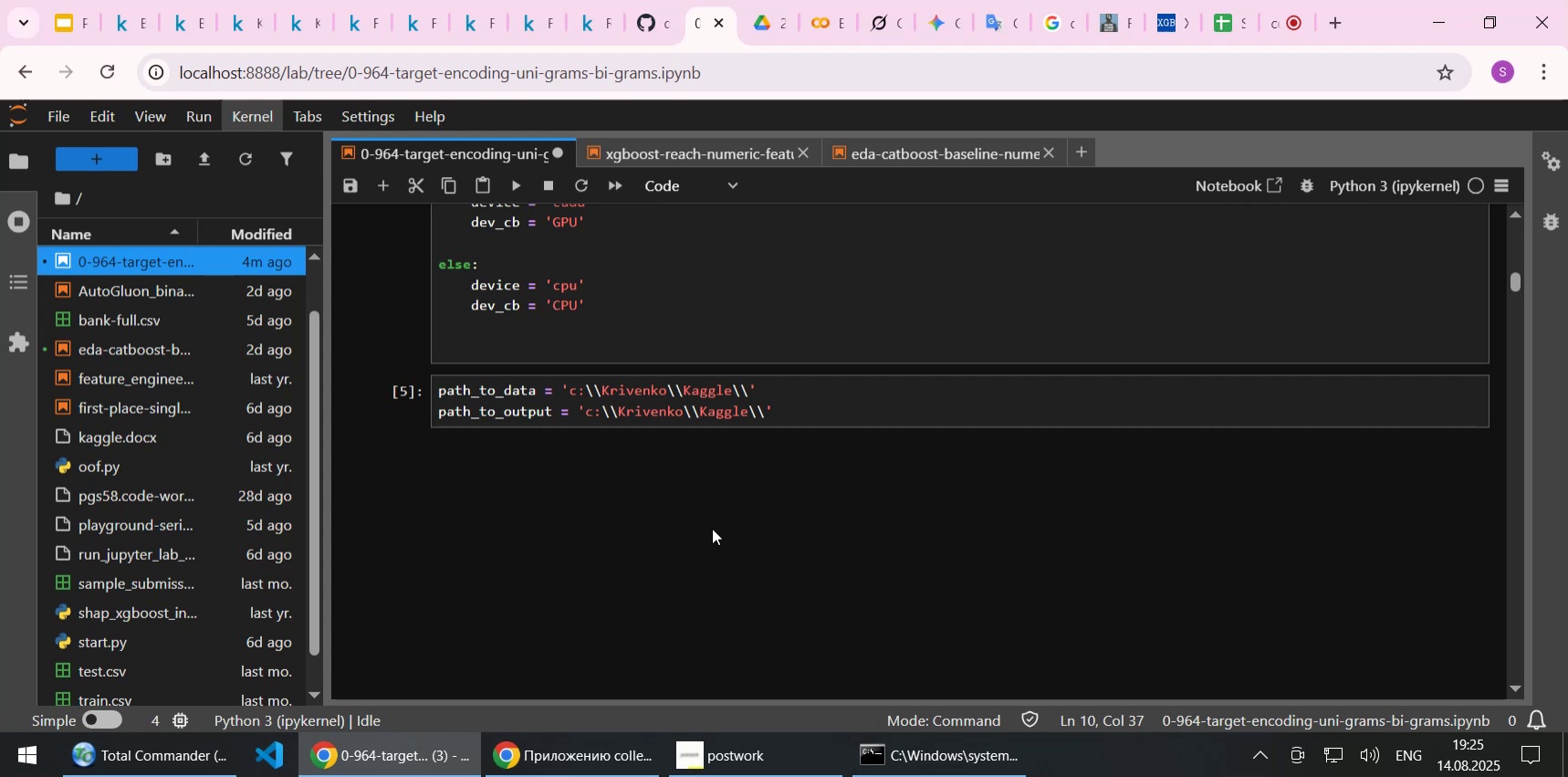 
wait(18.78)
 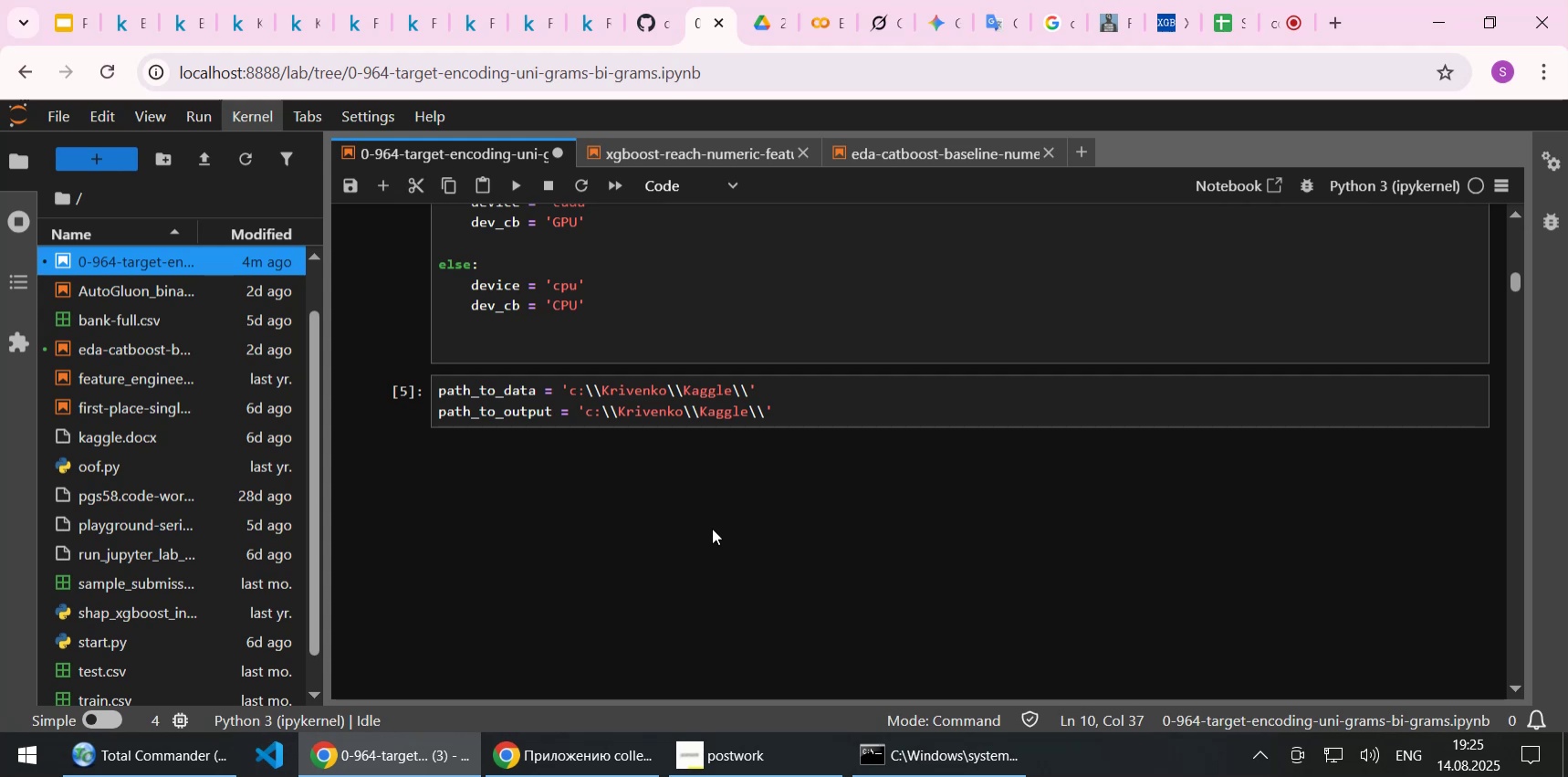 
scroll: coordinate [1213, 392], scroll_direction: up, amount: 15.0
 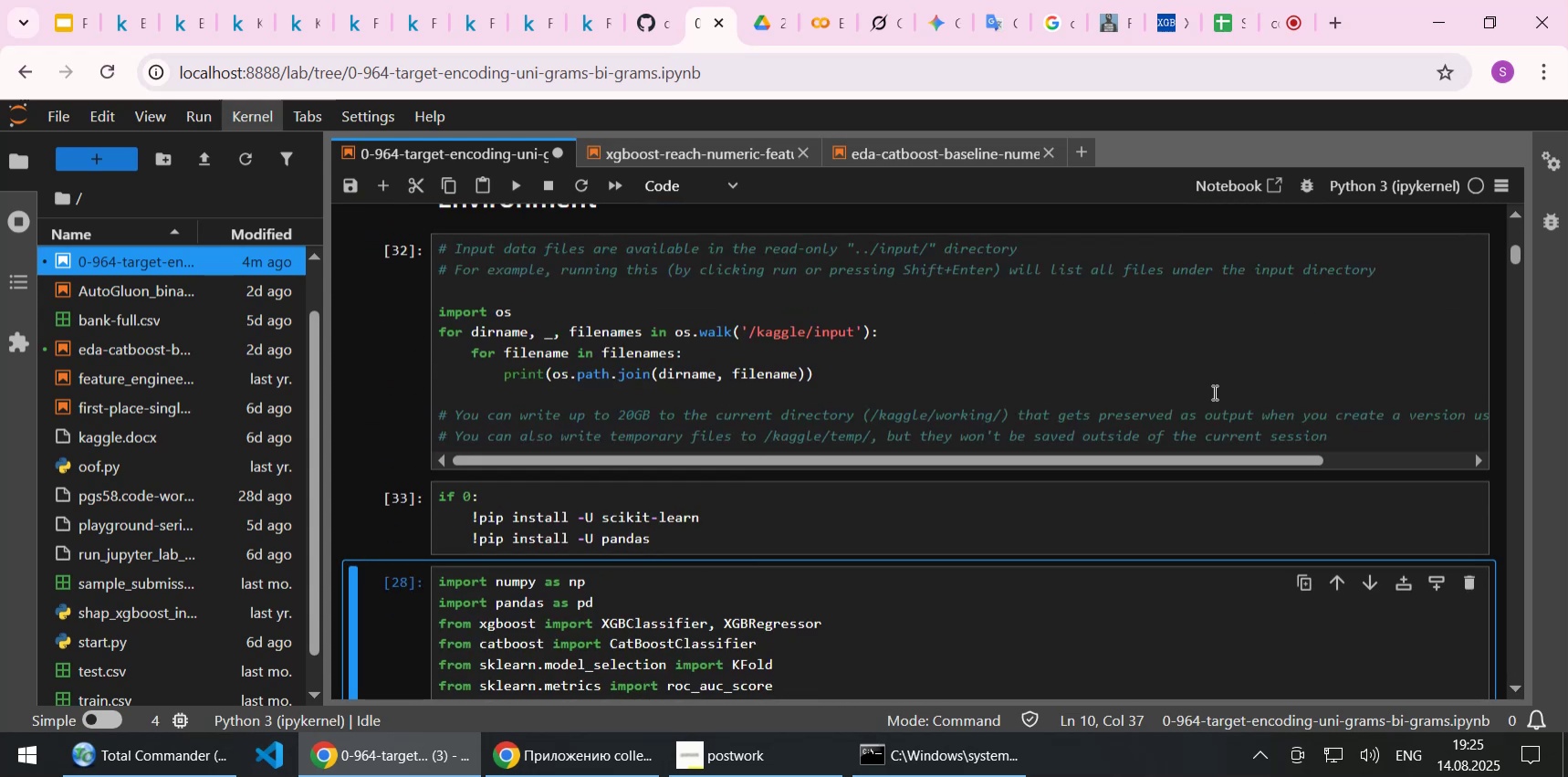 
scroll: coordinate [1213, 392], scroll_direction: down, amount: 3.0
 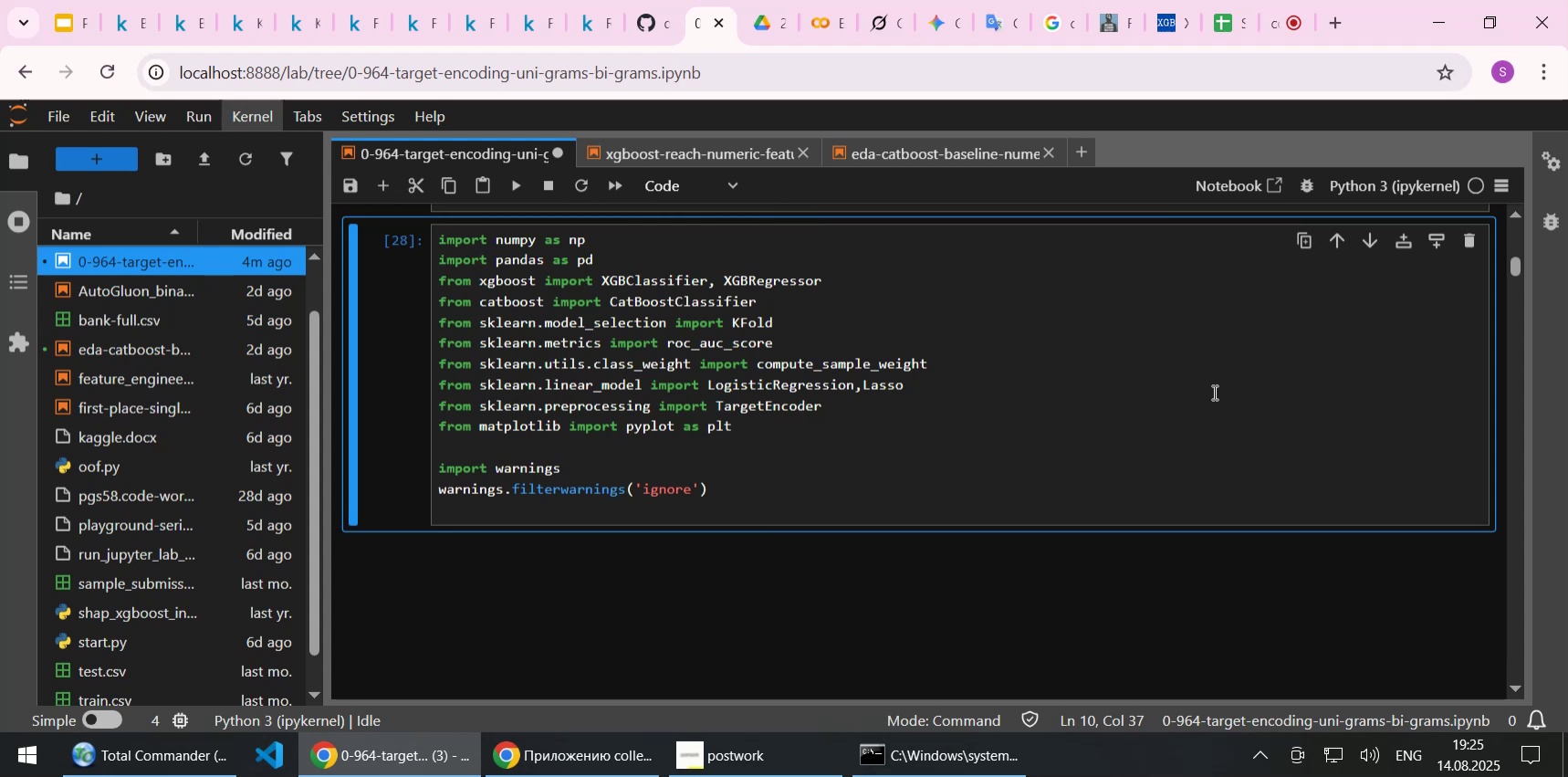 
wait(7.77)
 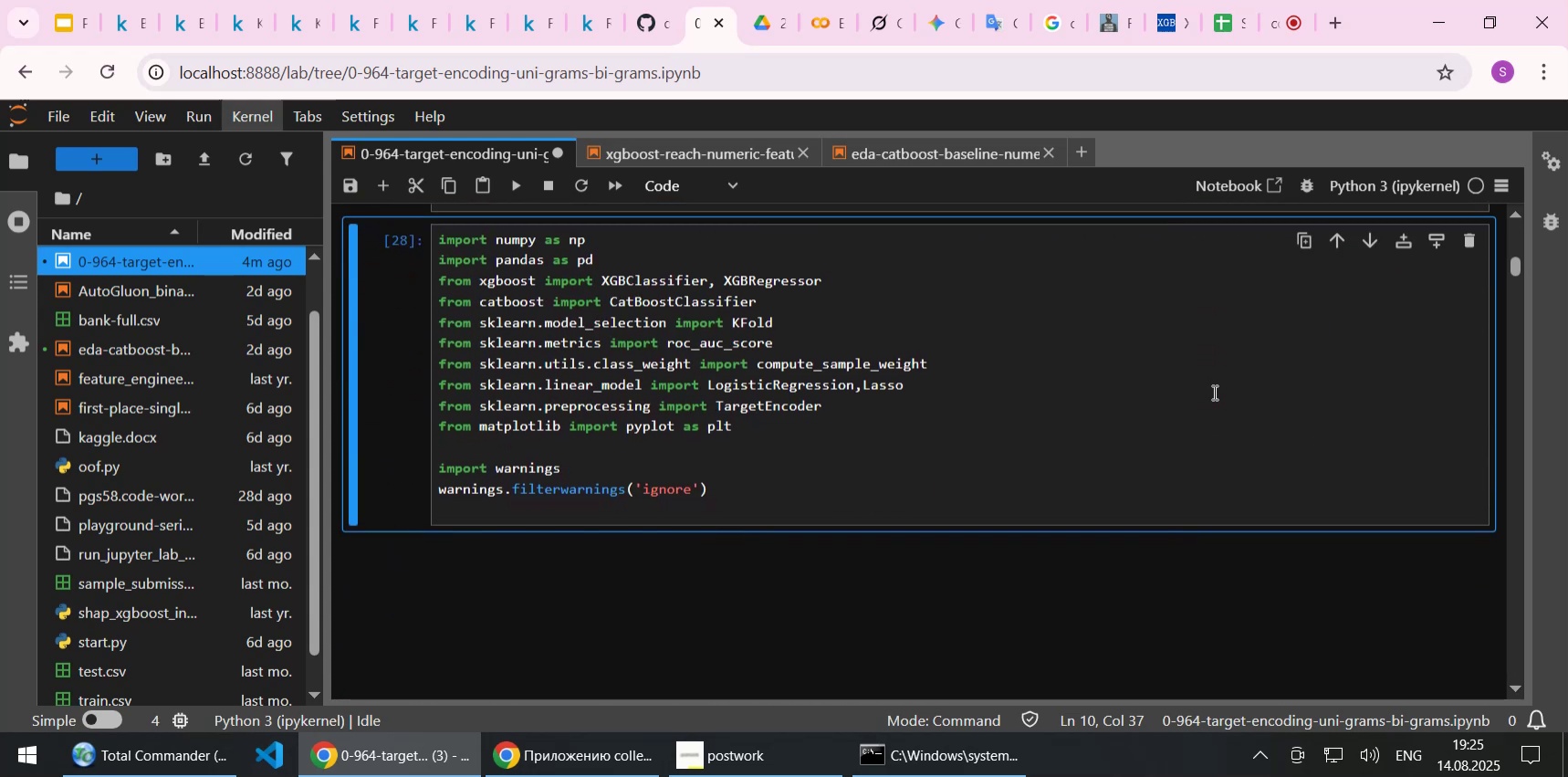 
scroll: coordinate [1213, 392], scroll_direction: down, amount: 1.0
 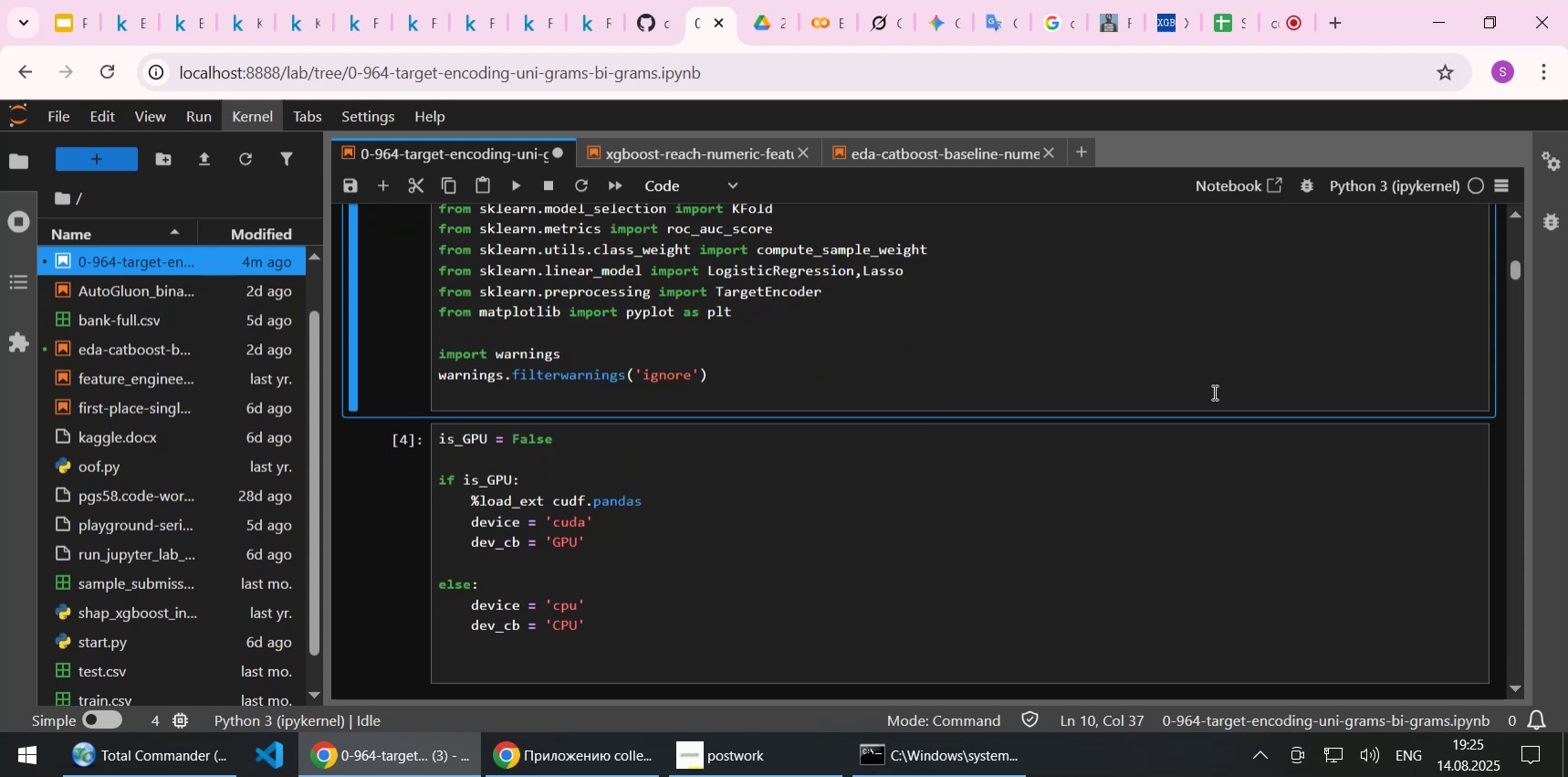 
key(Shift+Enter)
 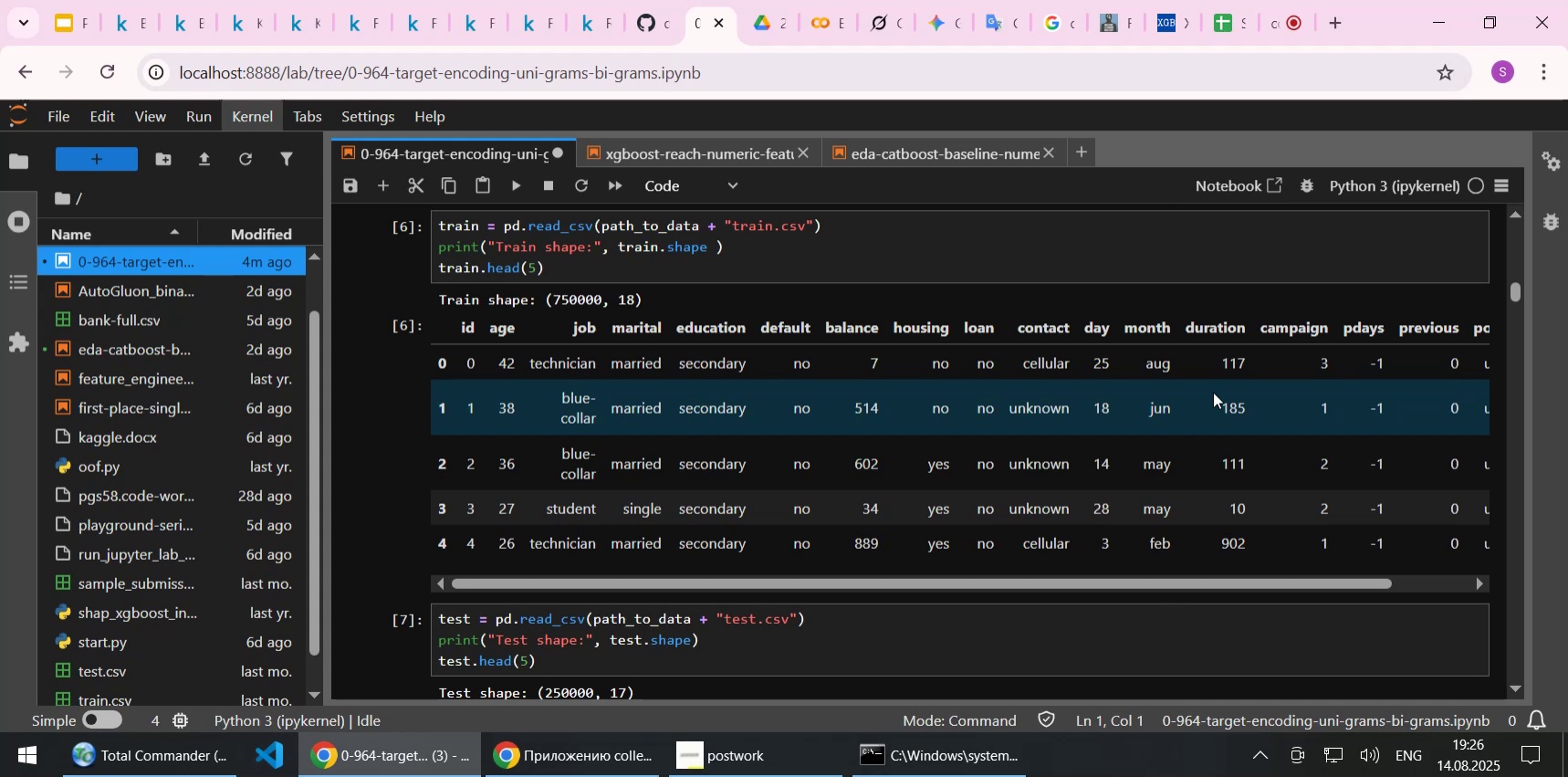 
wait(29.39)
 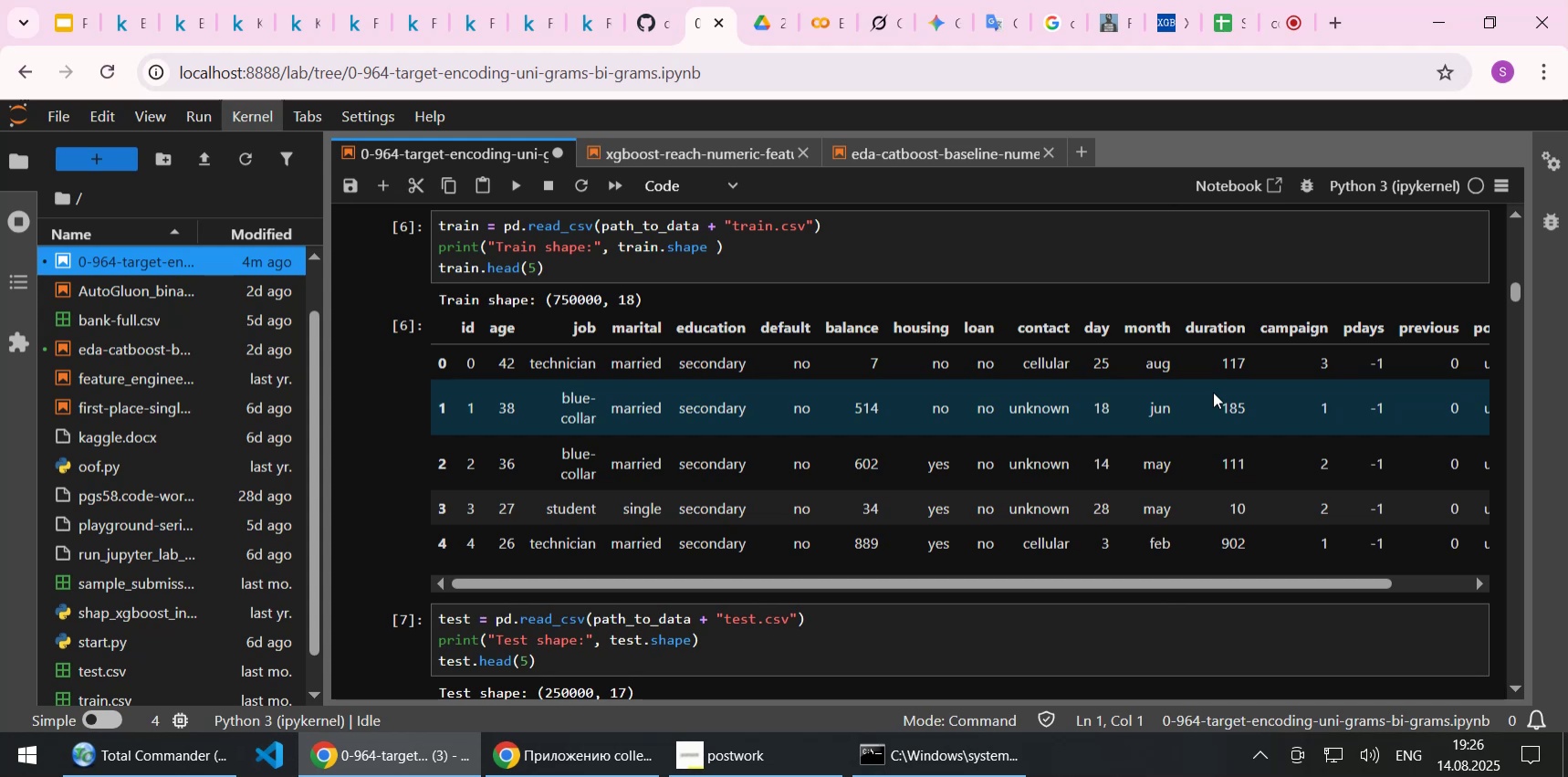 
scroll: coordinate [1200, 417], scroll_direction: down, amount: 3.0
 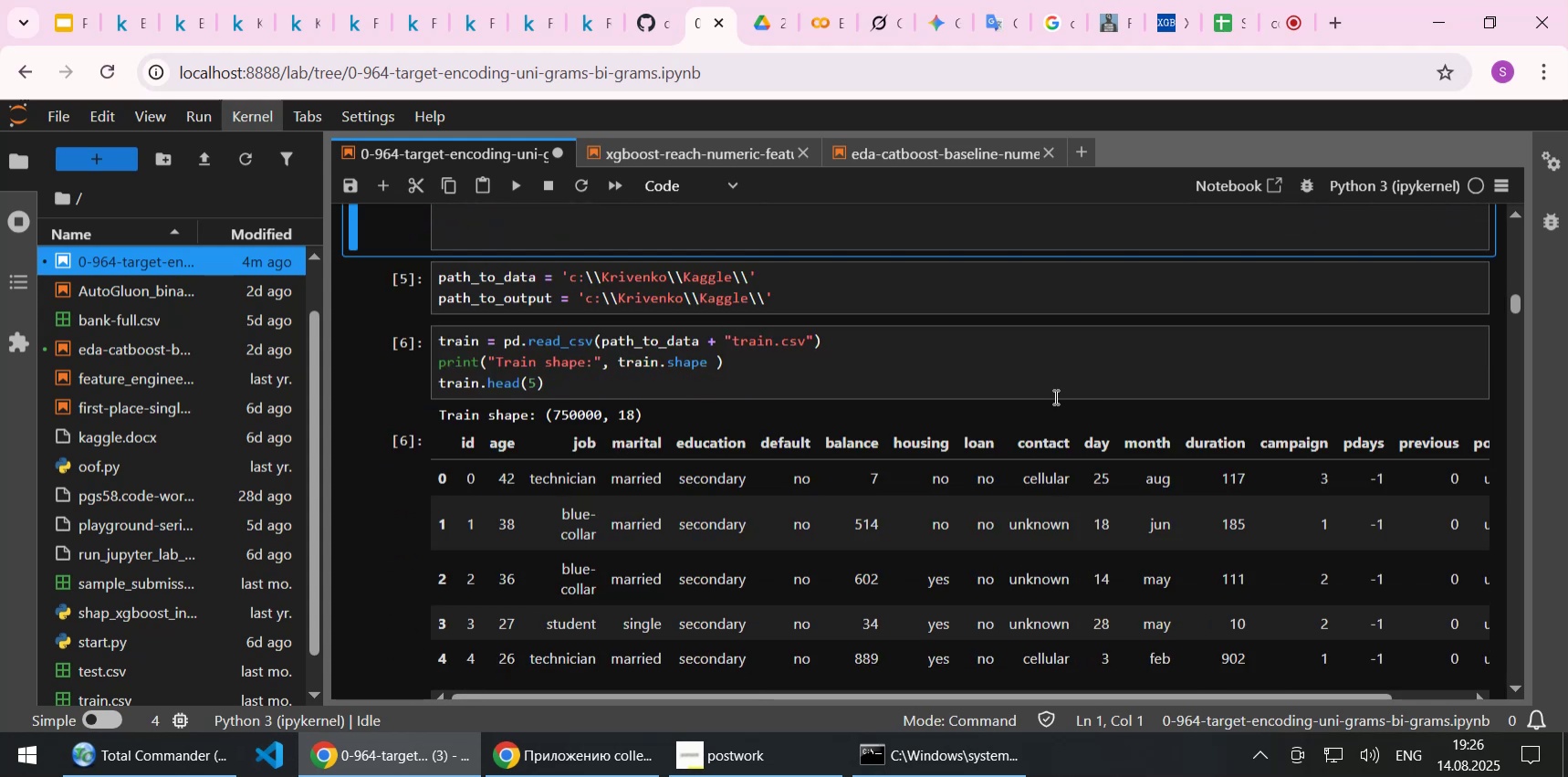 
scroll: coordinate [1054, 396], scroll_direction: up, amount: 1.0
 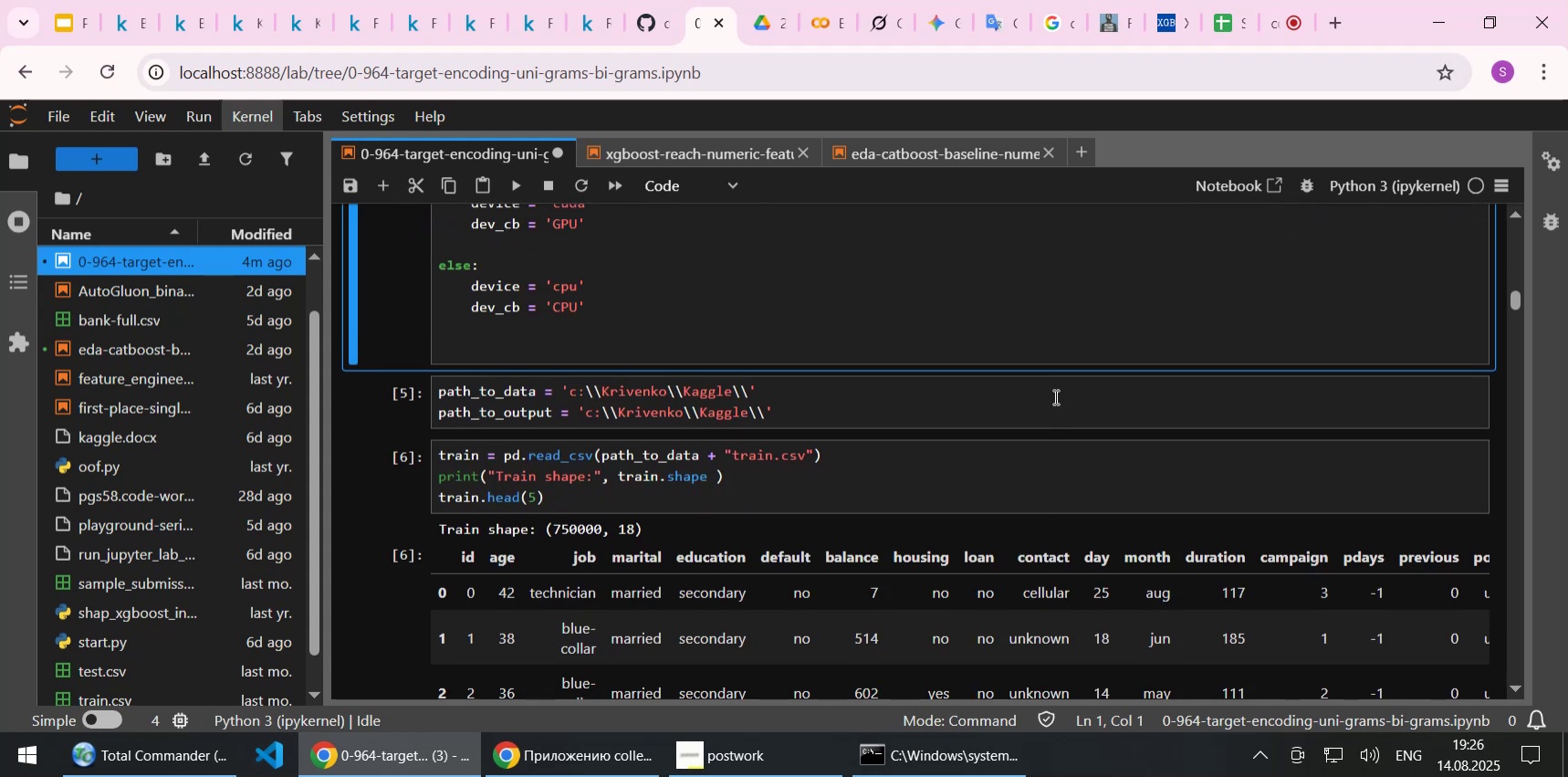 
key(Shift+Enter)
 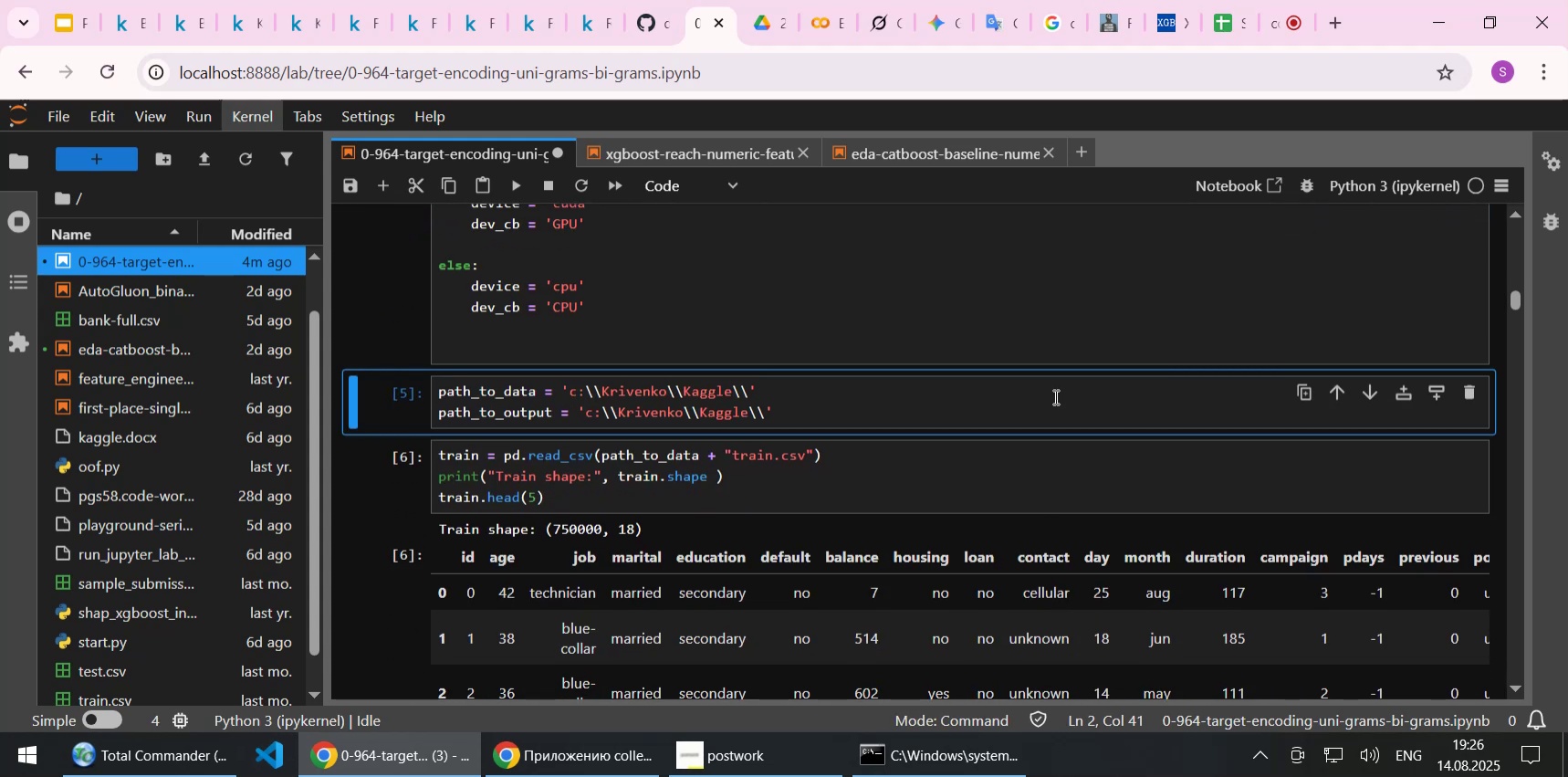 
key(Shift+ShiftLeft)
 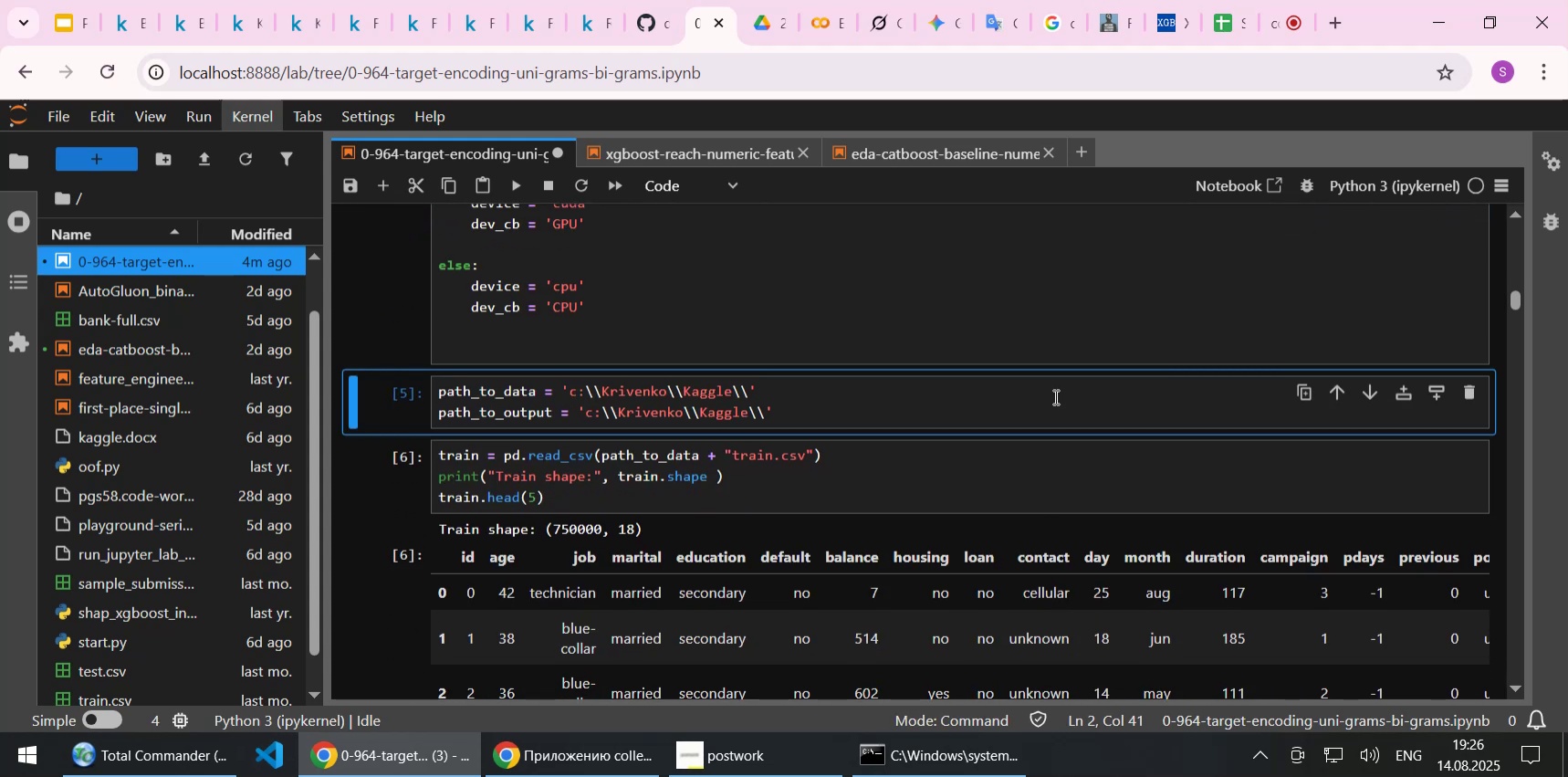 
key(Shift+Enter)
 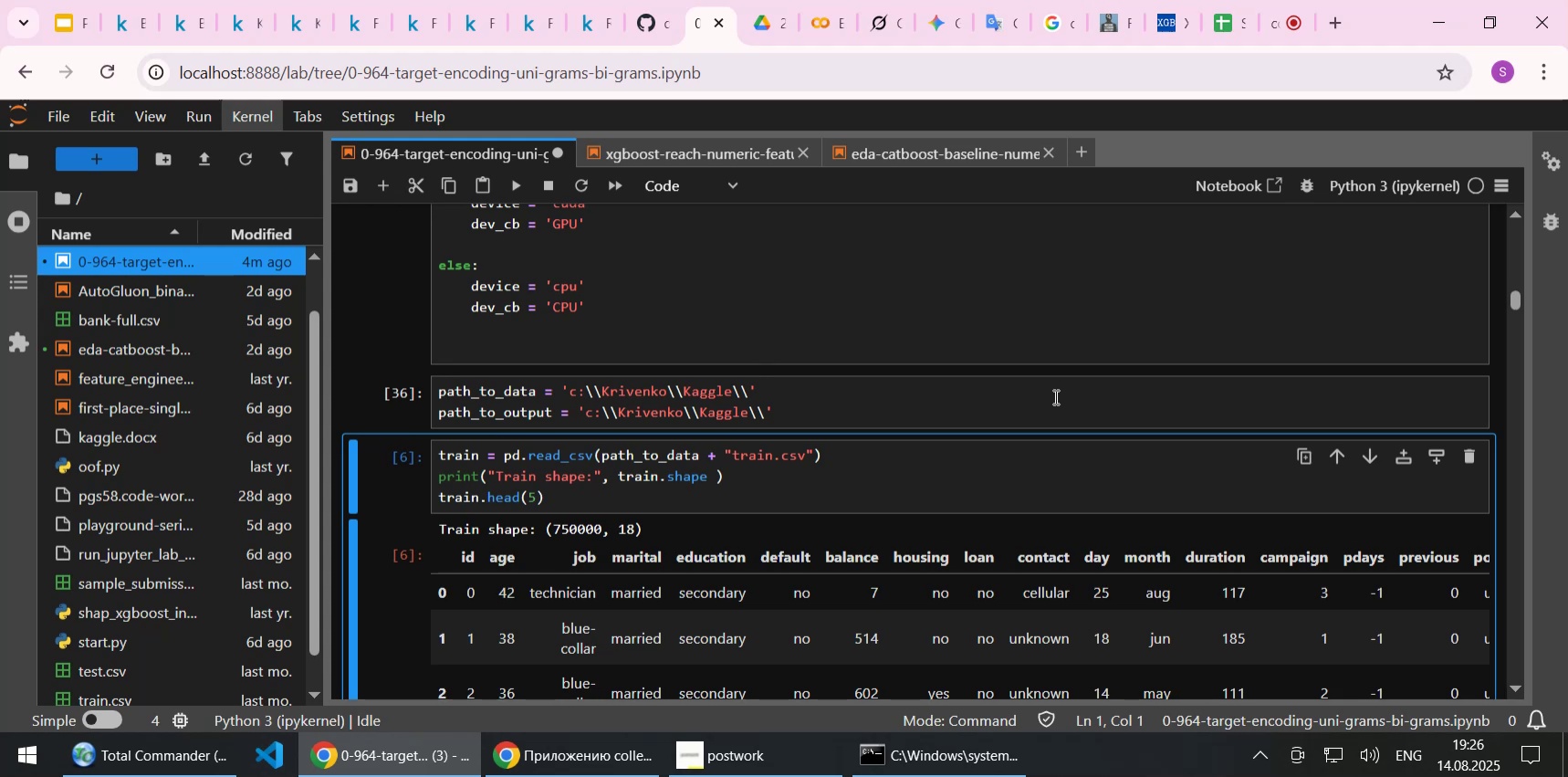 
wait(20.87)
 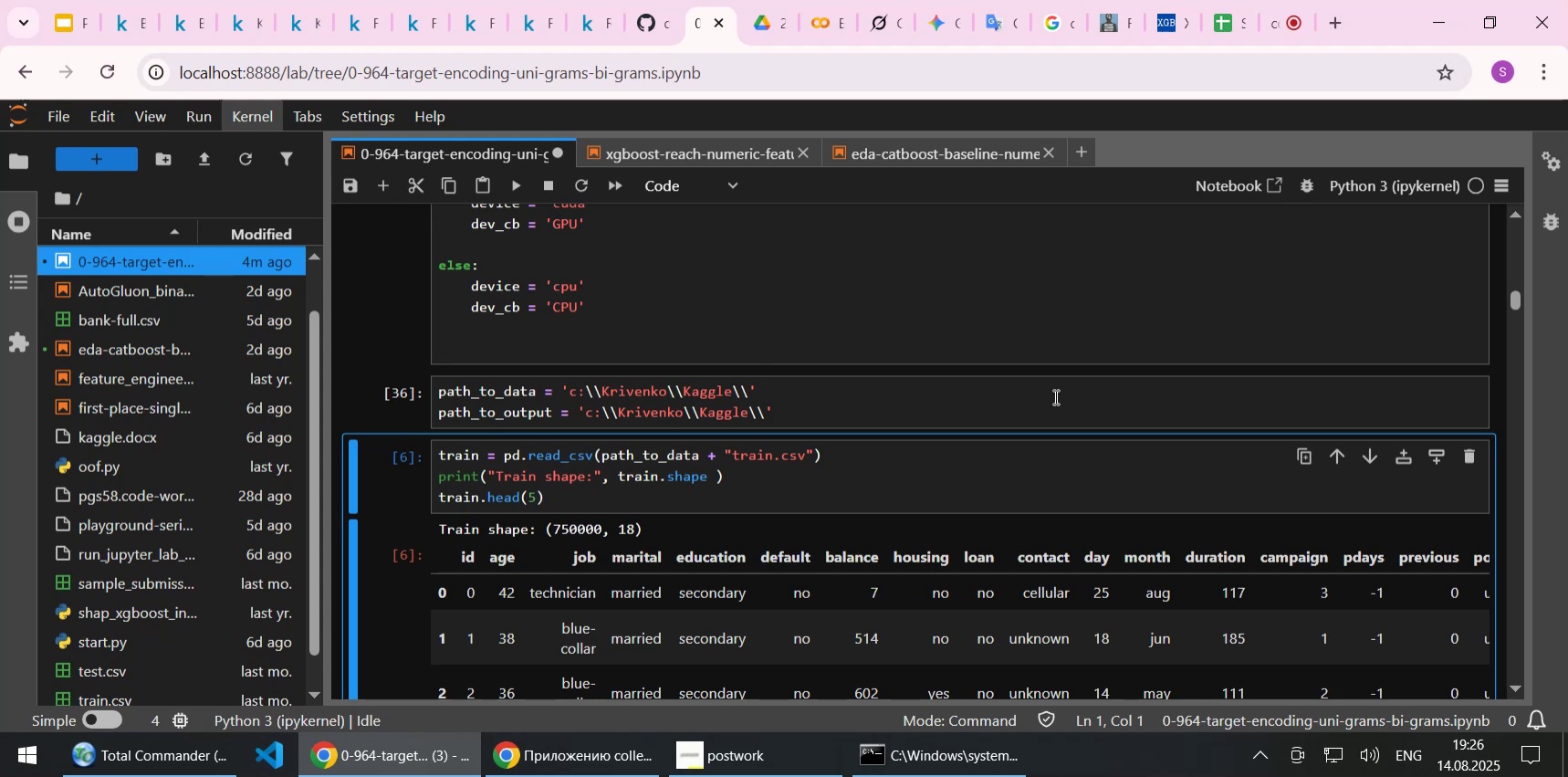 
key(Shift+Enter)
 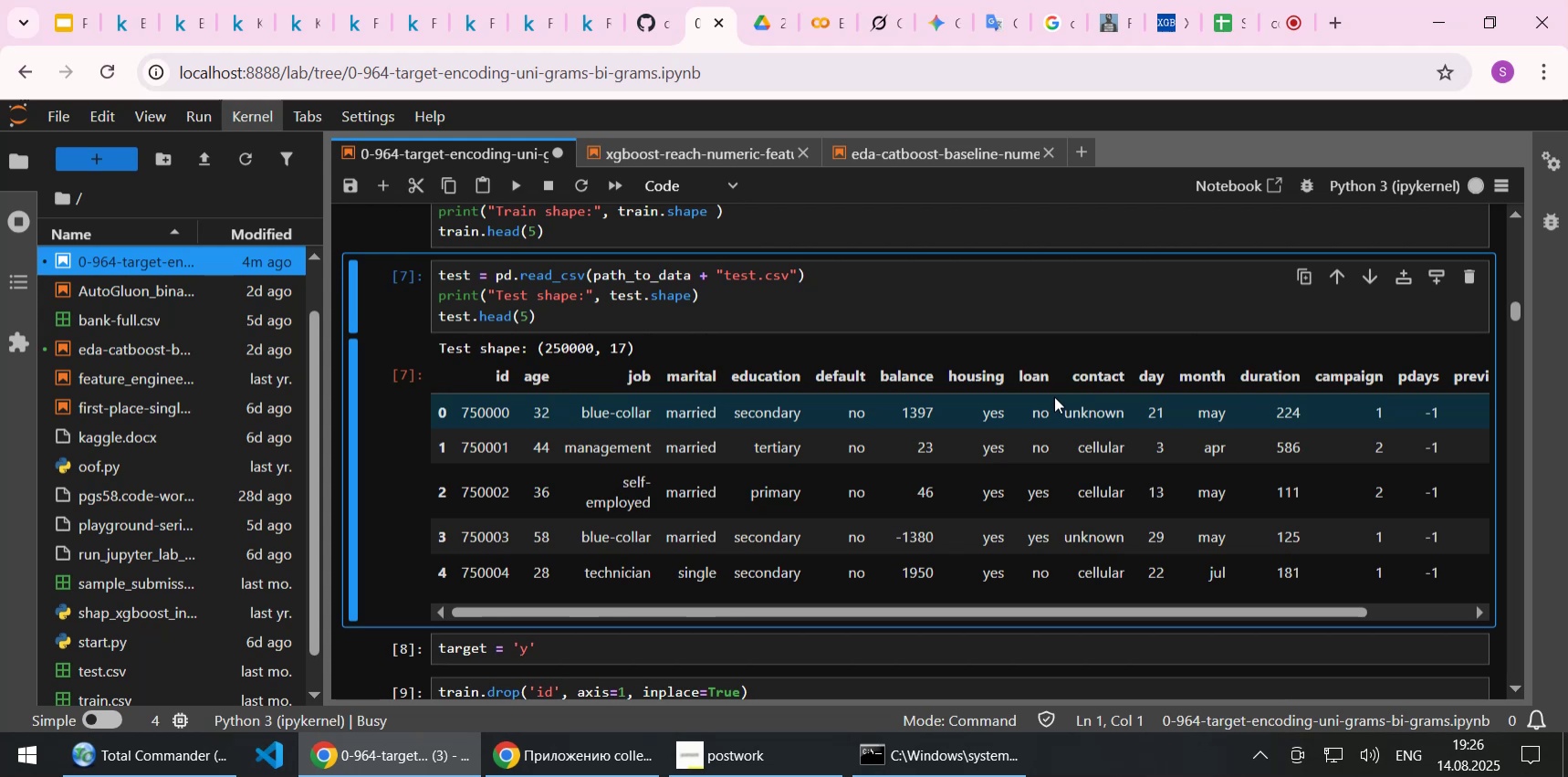 
key(Shift+ShiftLeft)
 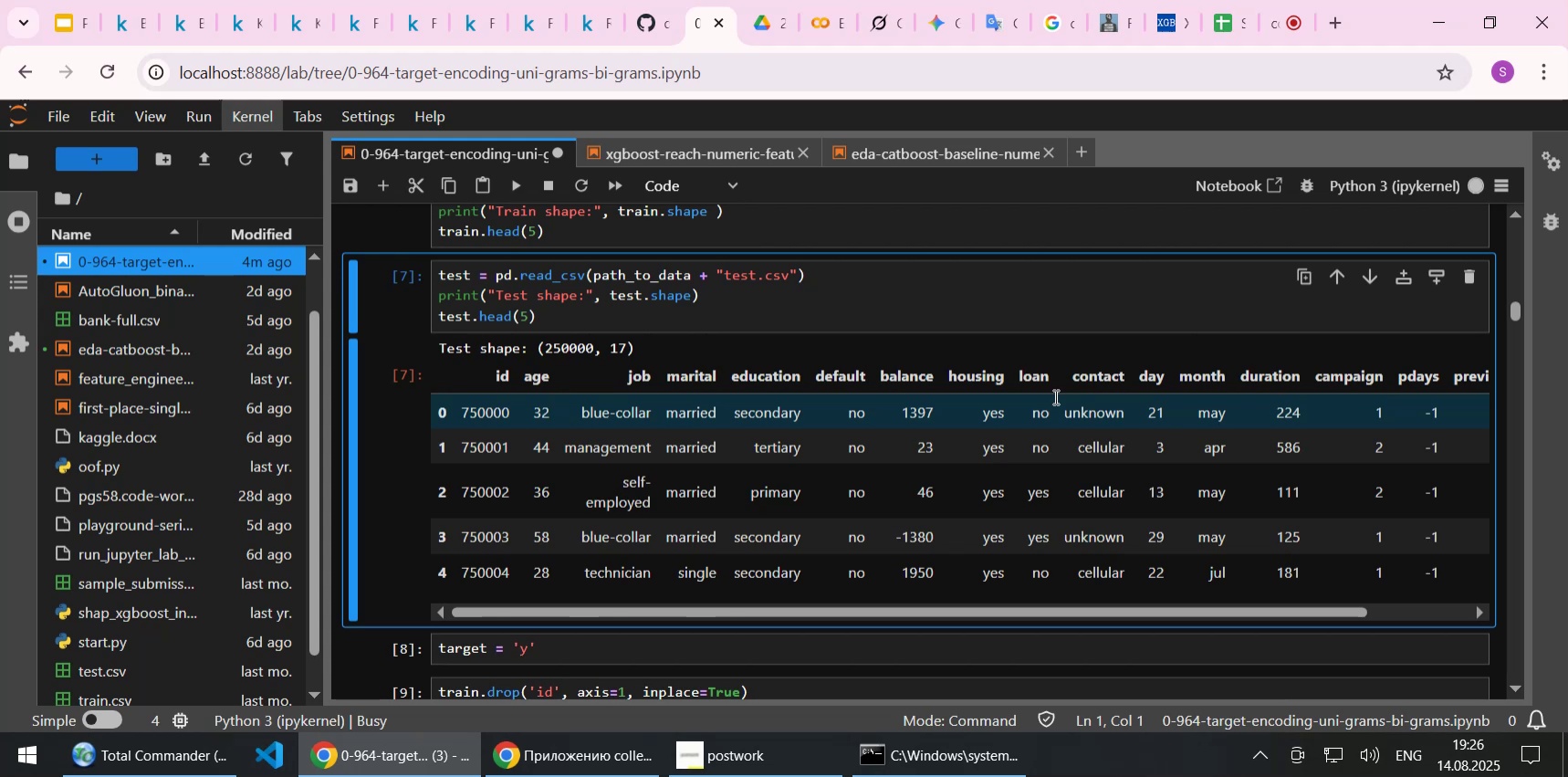 
key(Shift+Enter)
 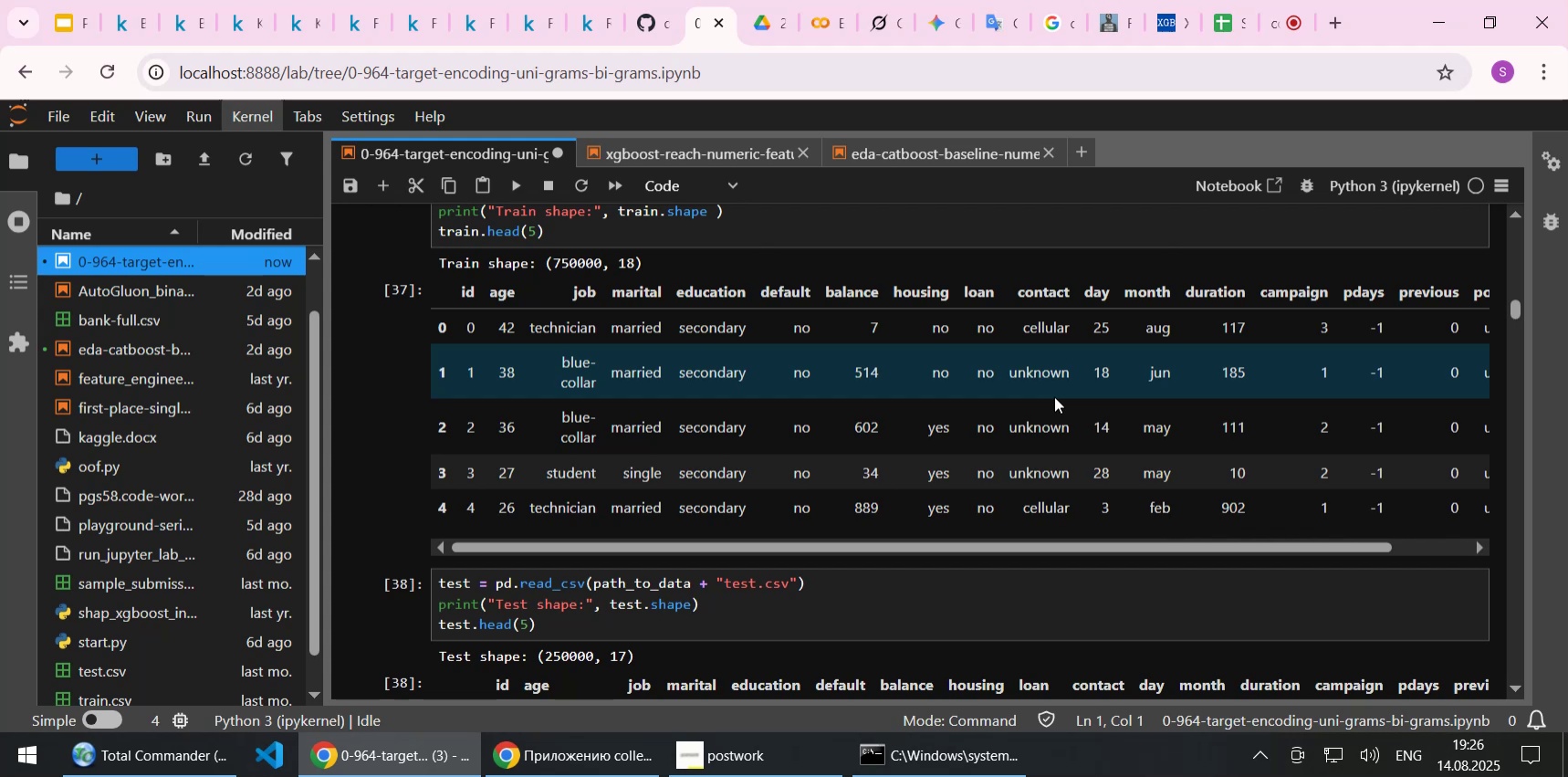 
wait(15.62)
 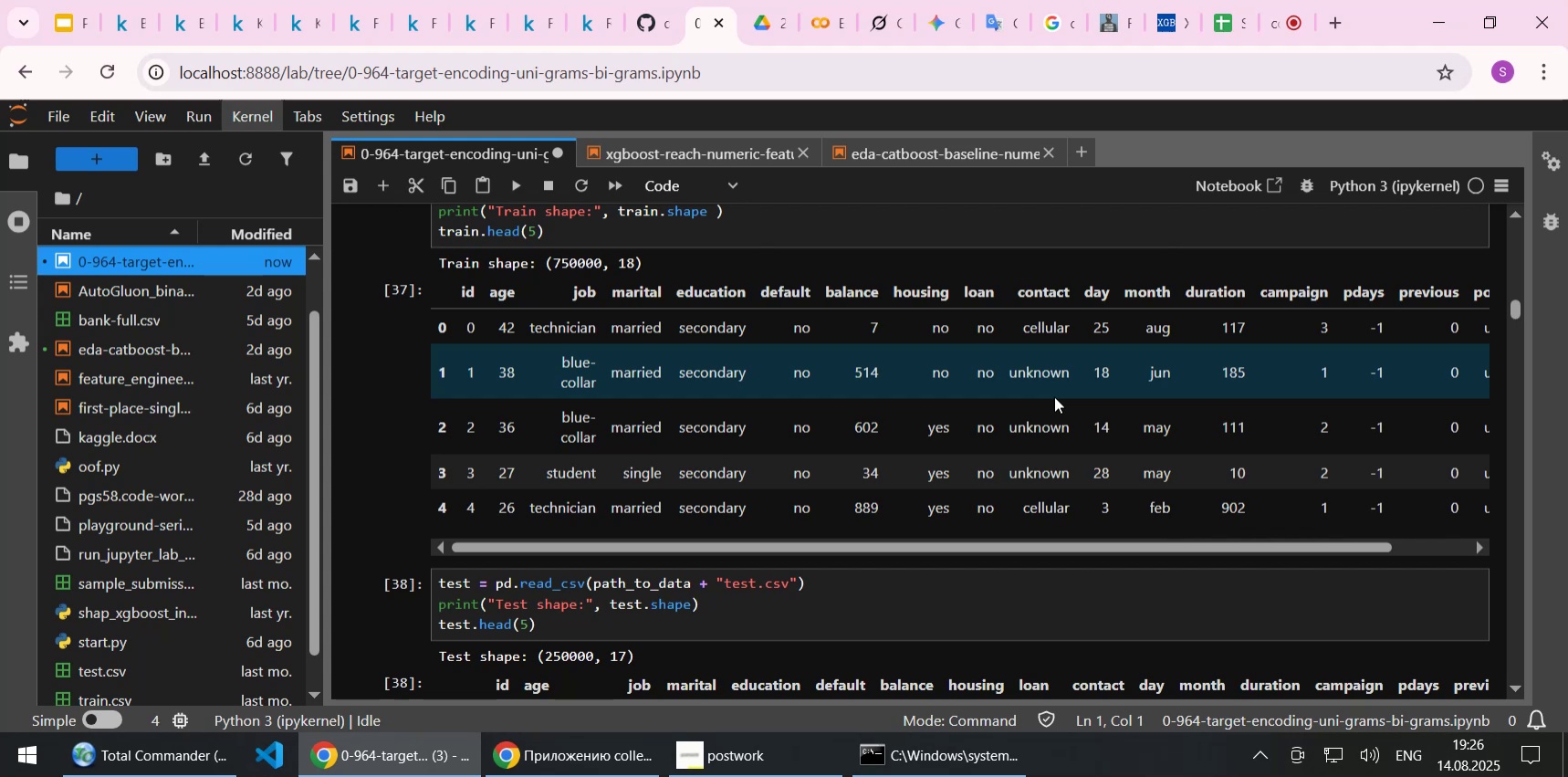 
scroll: coordinate [1009, 396], scroll_direction: up, amount: 1.0
 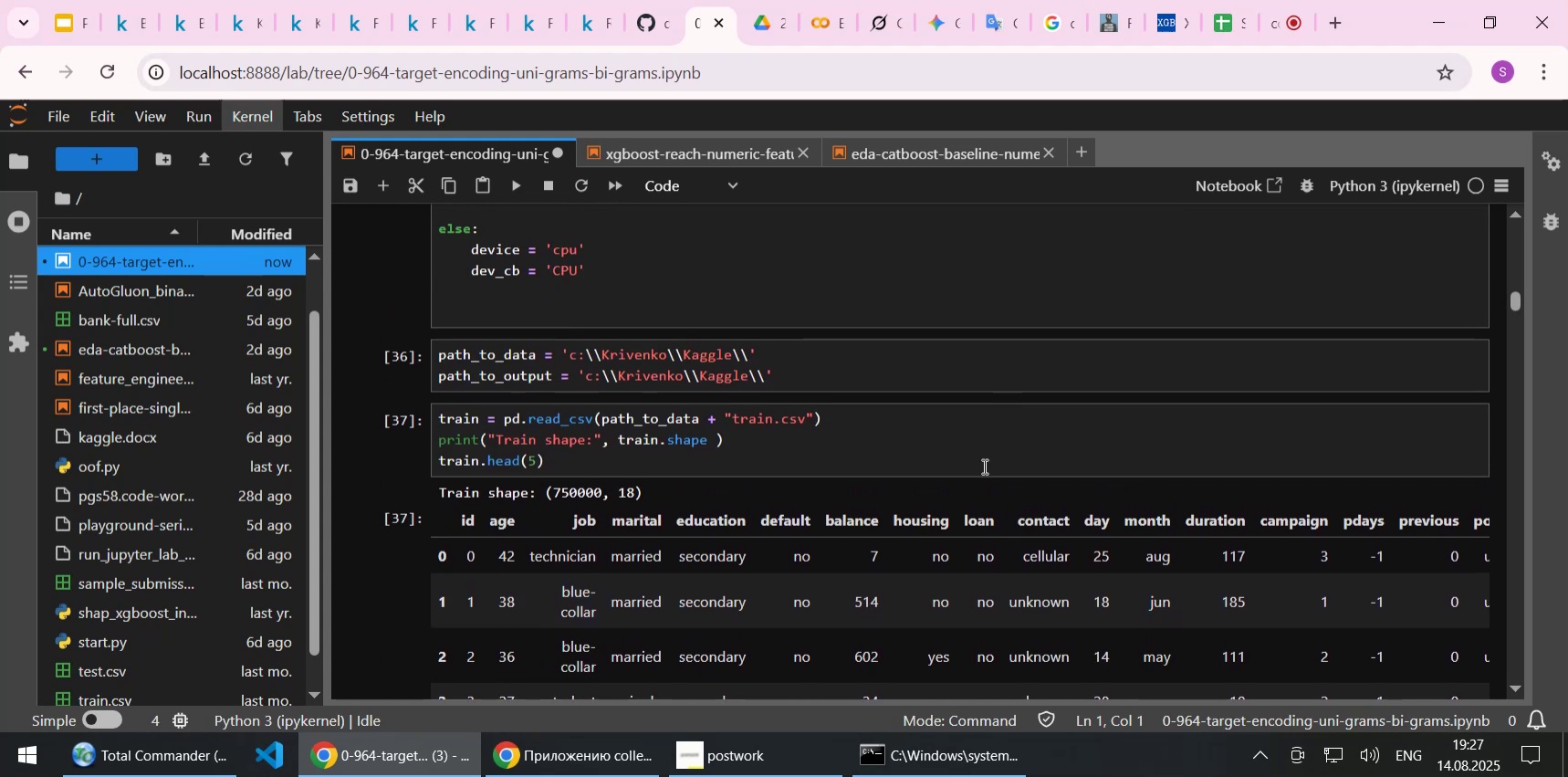 
left_click([983, 466])
 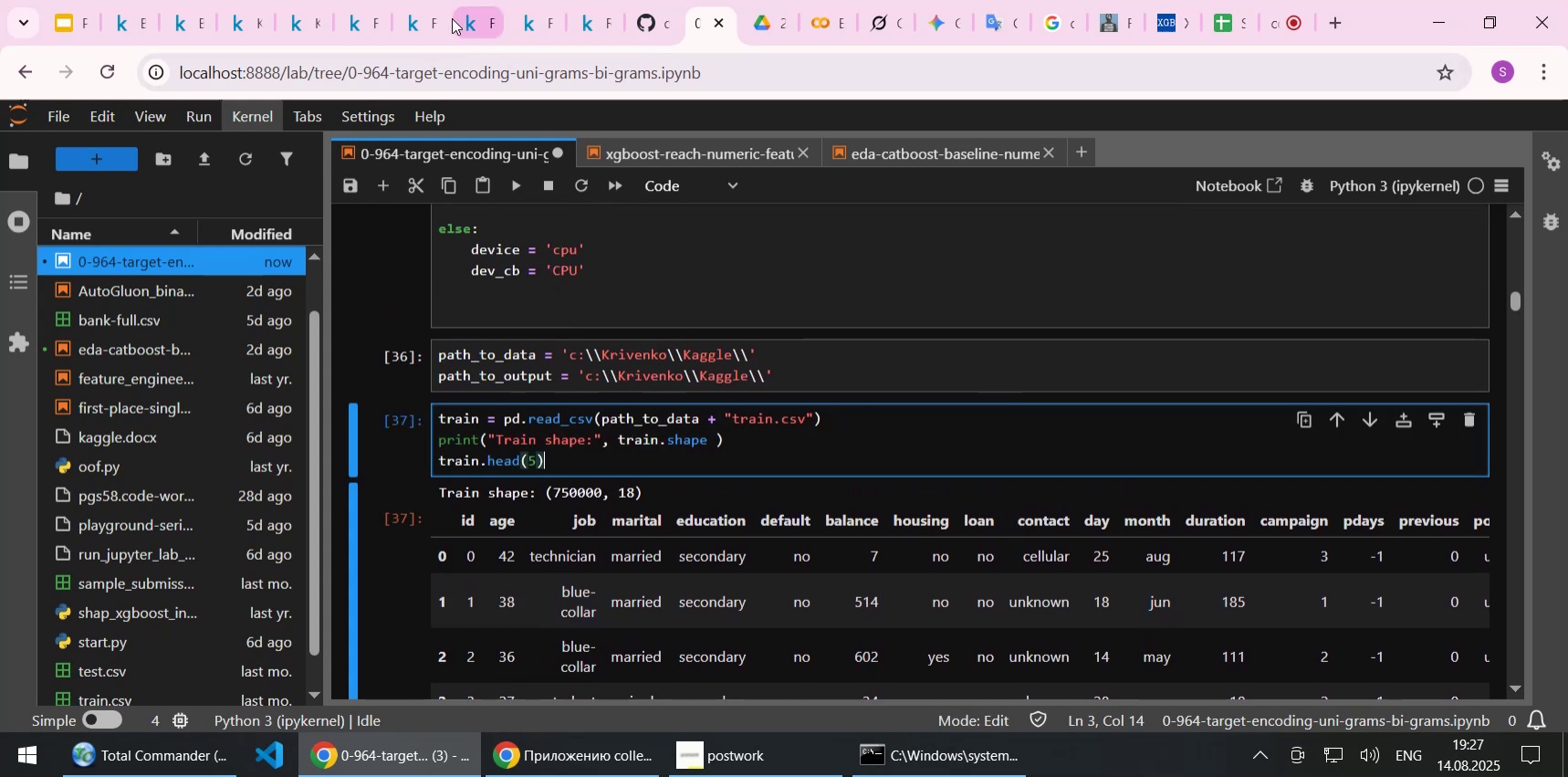 
left_click([470, 19])
 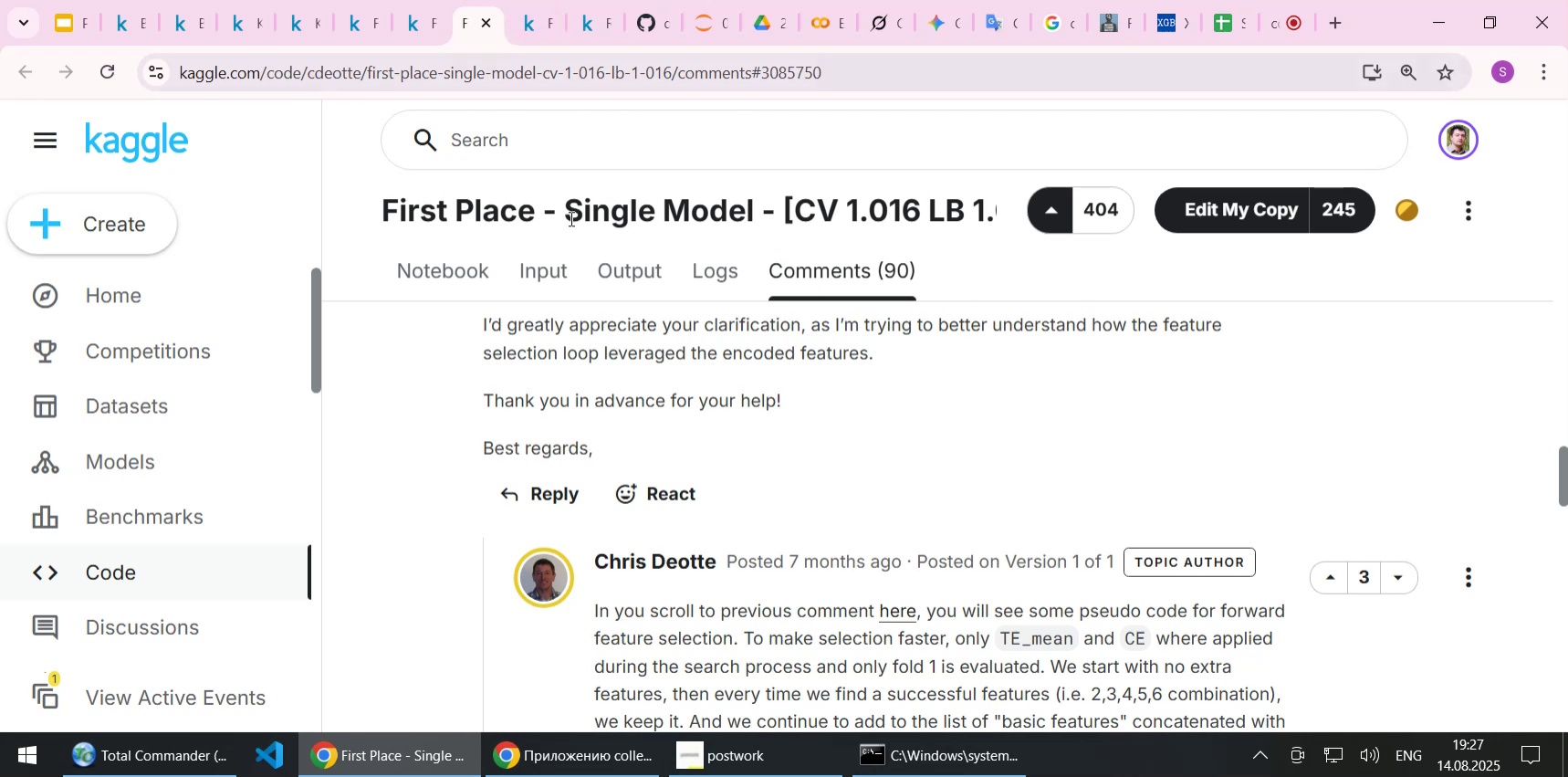 
scroll: coordinate [781, 435], scroll_direction: down, amount: 1.0
 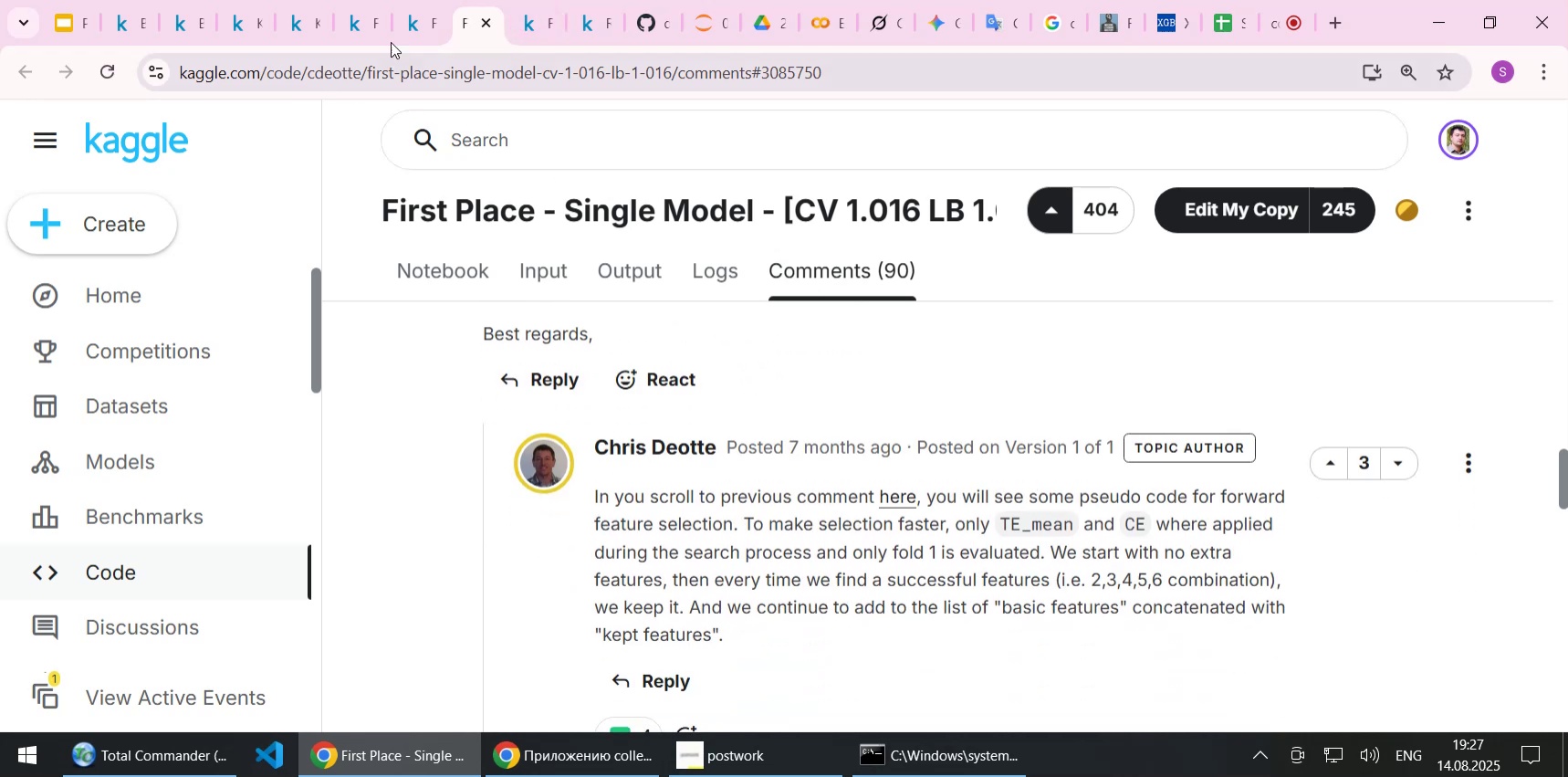 
left_click([428, 29])
 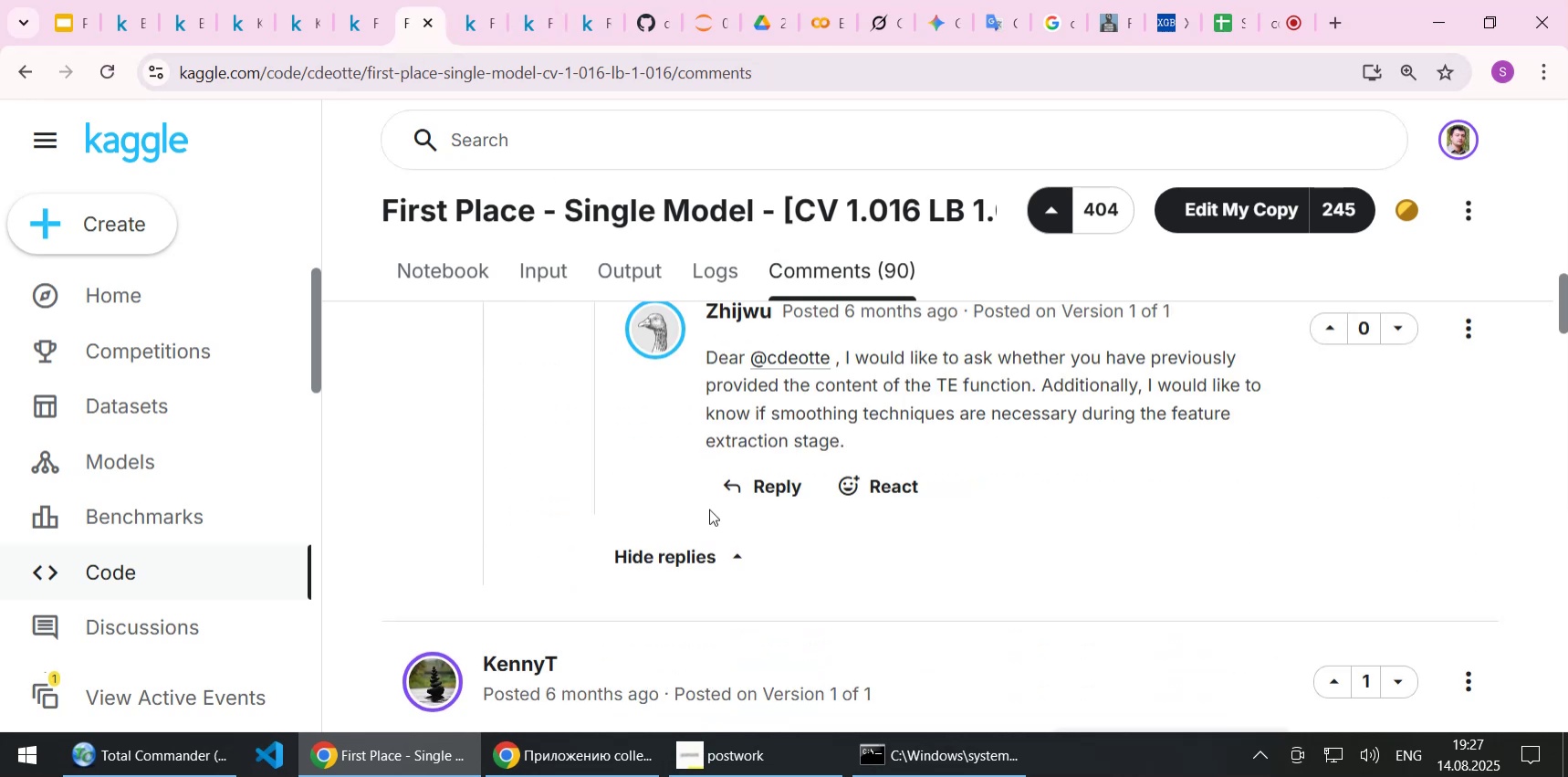 
scroll: coordinate [709, 509], scroll_direction: up, amount: 6.0
 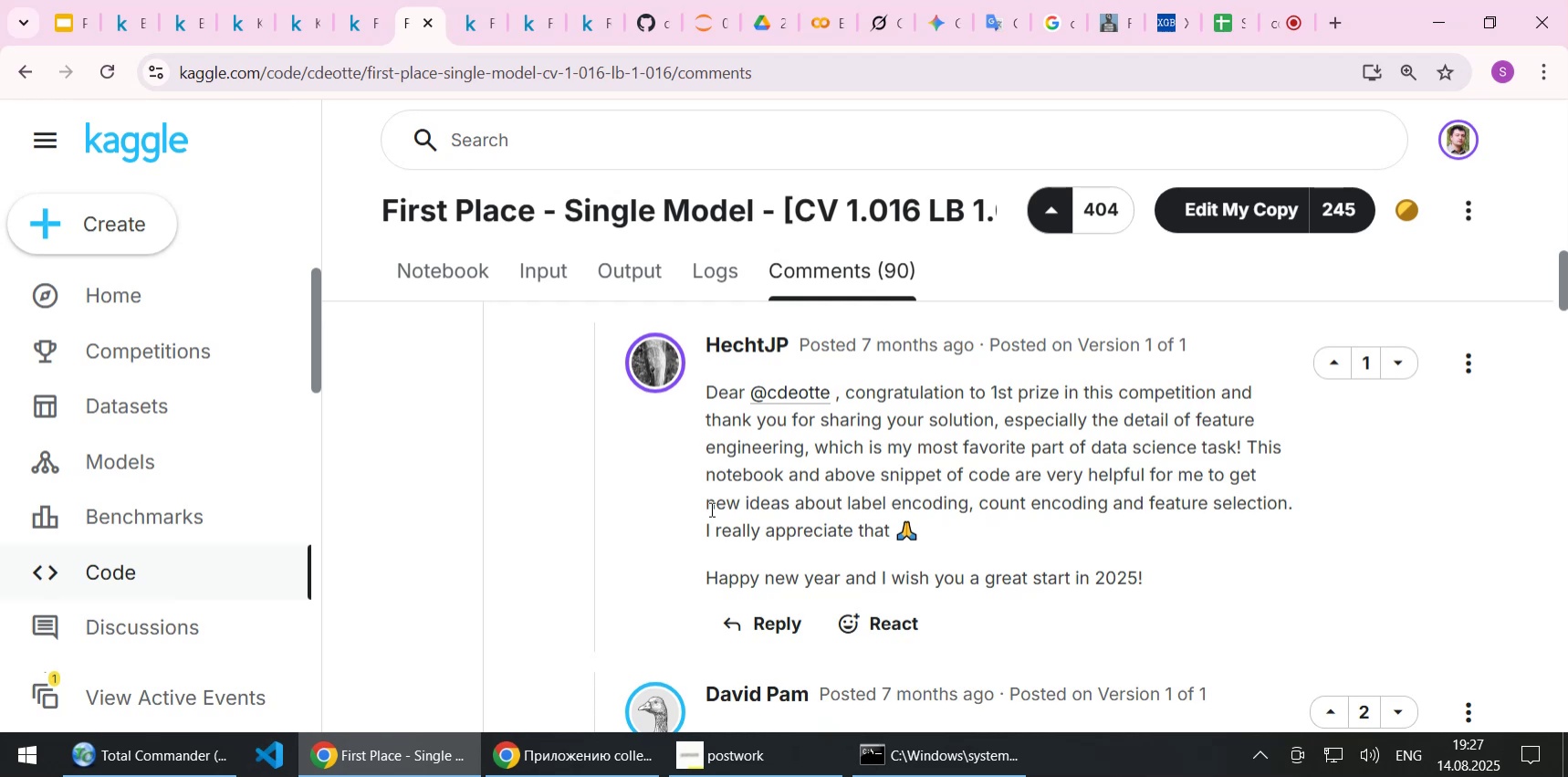 
wait(17.0)
 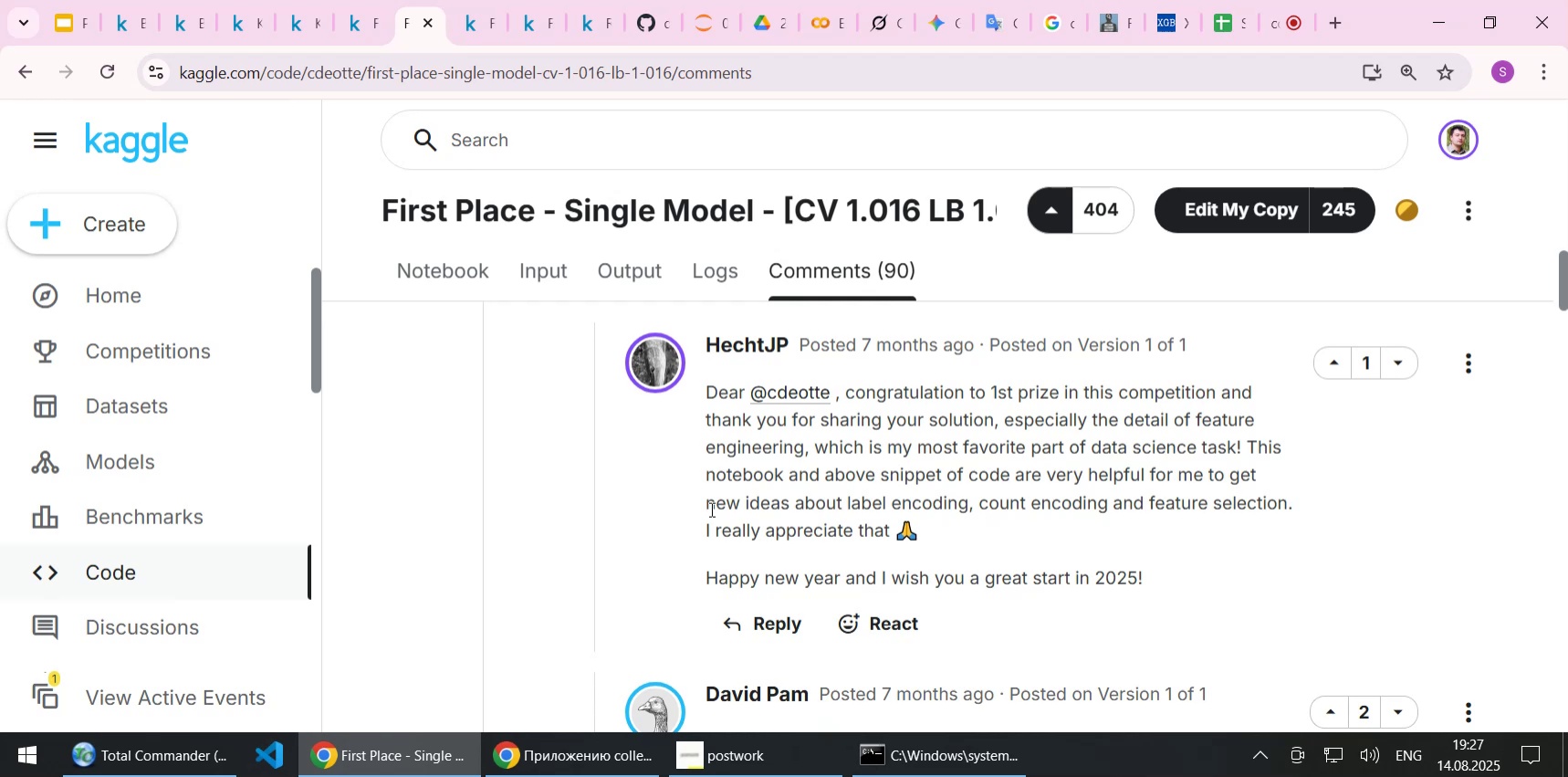 
scroll: coordinate [800, 464], scroll_direction: up, amount: 2.0
 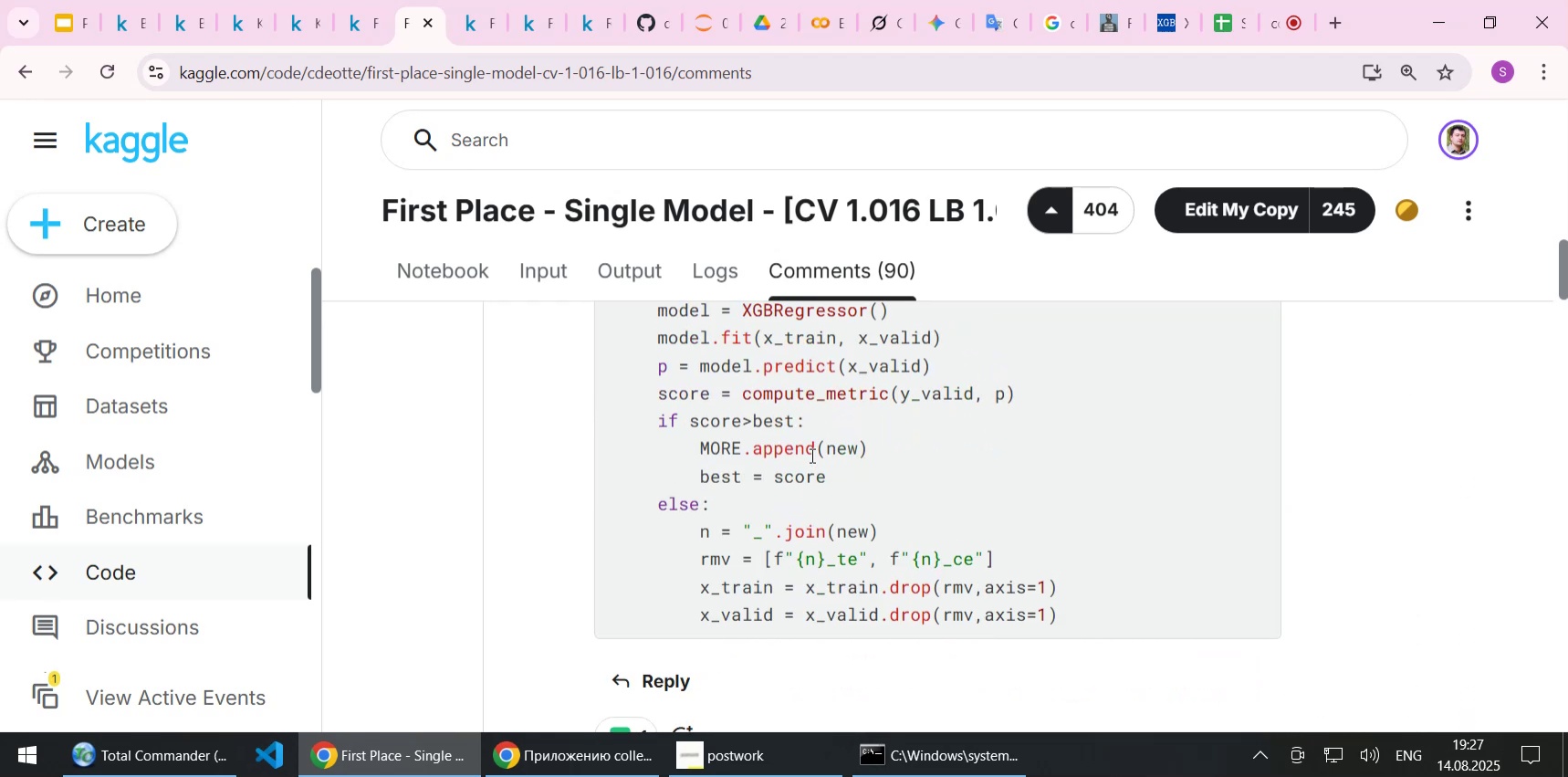 
left_click([810, 455])
 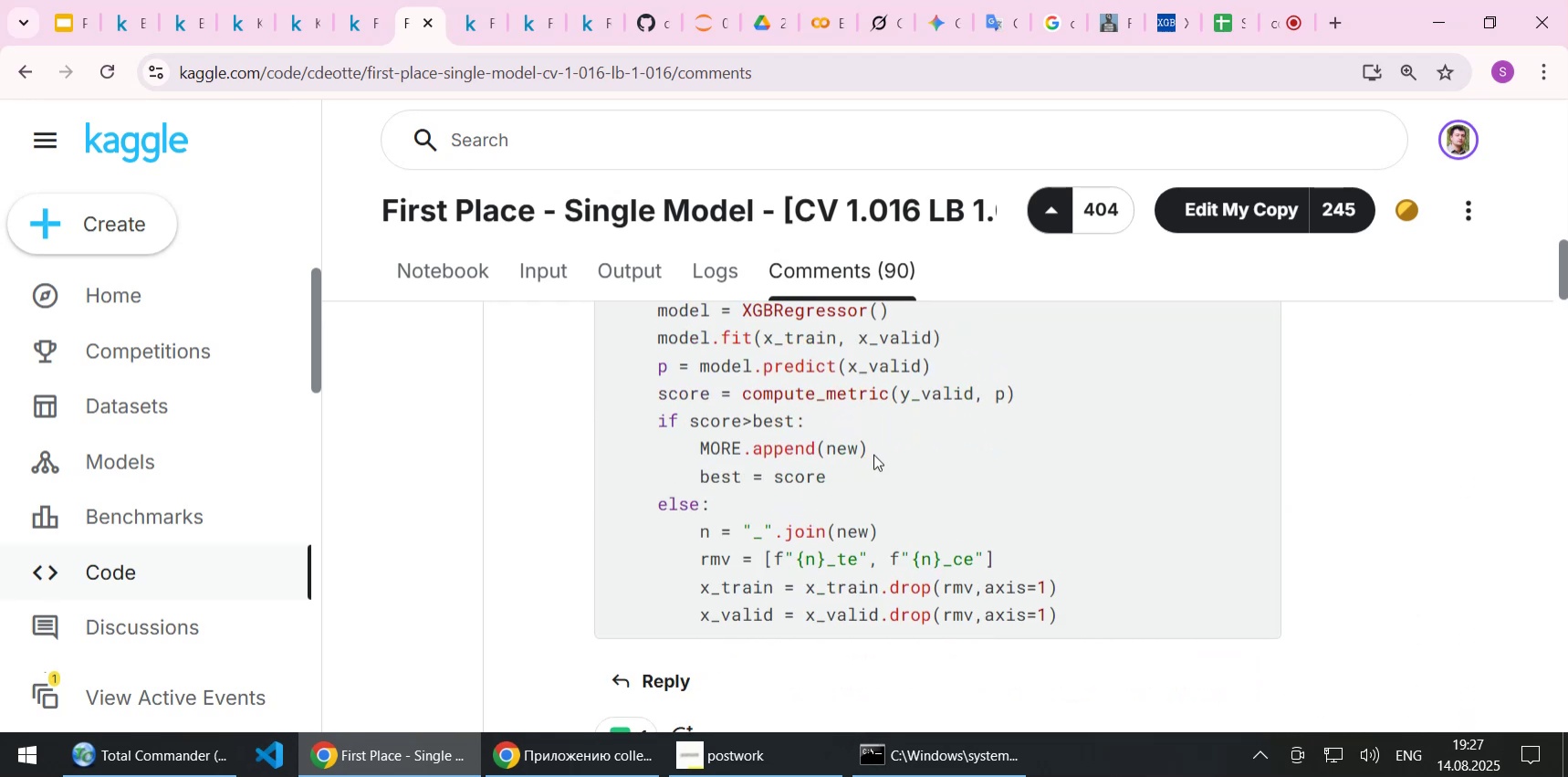 
left_click([873, 454])
 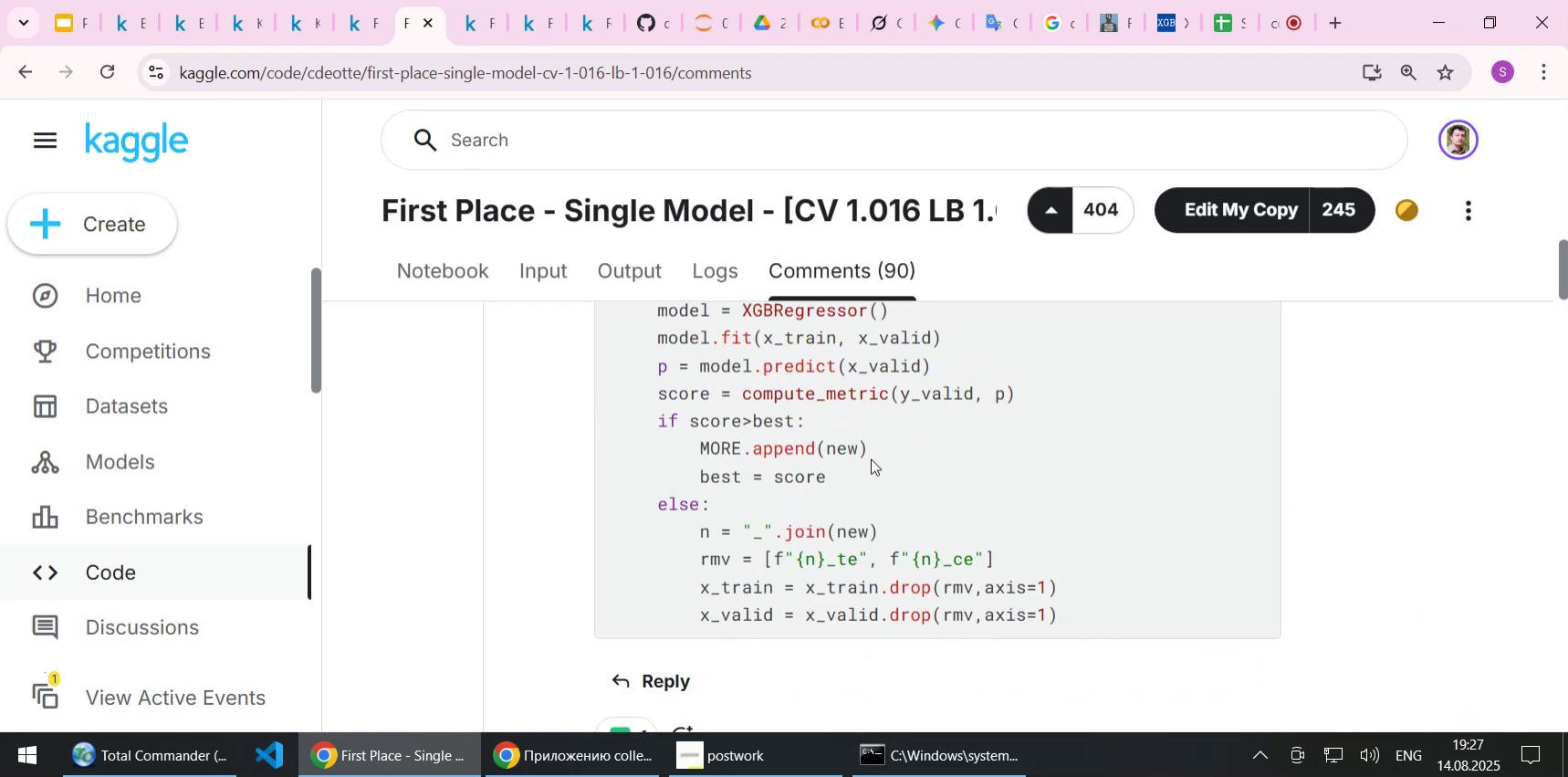 
wait(8.23)
 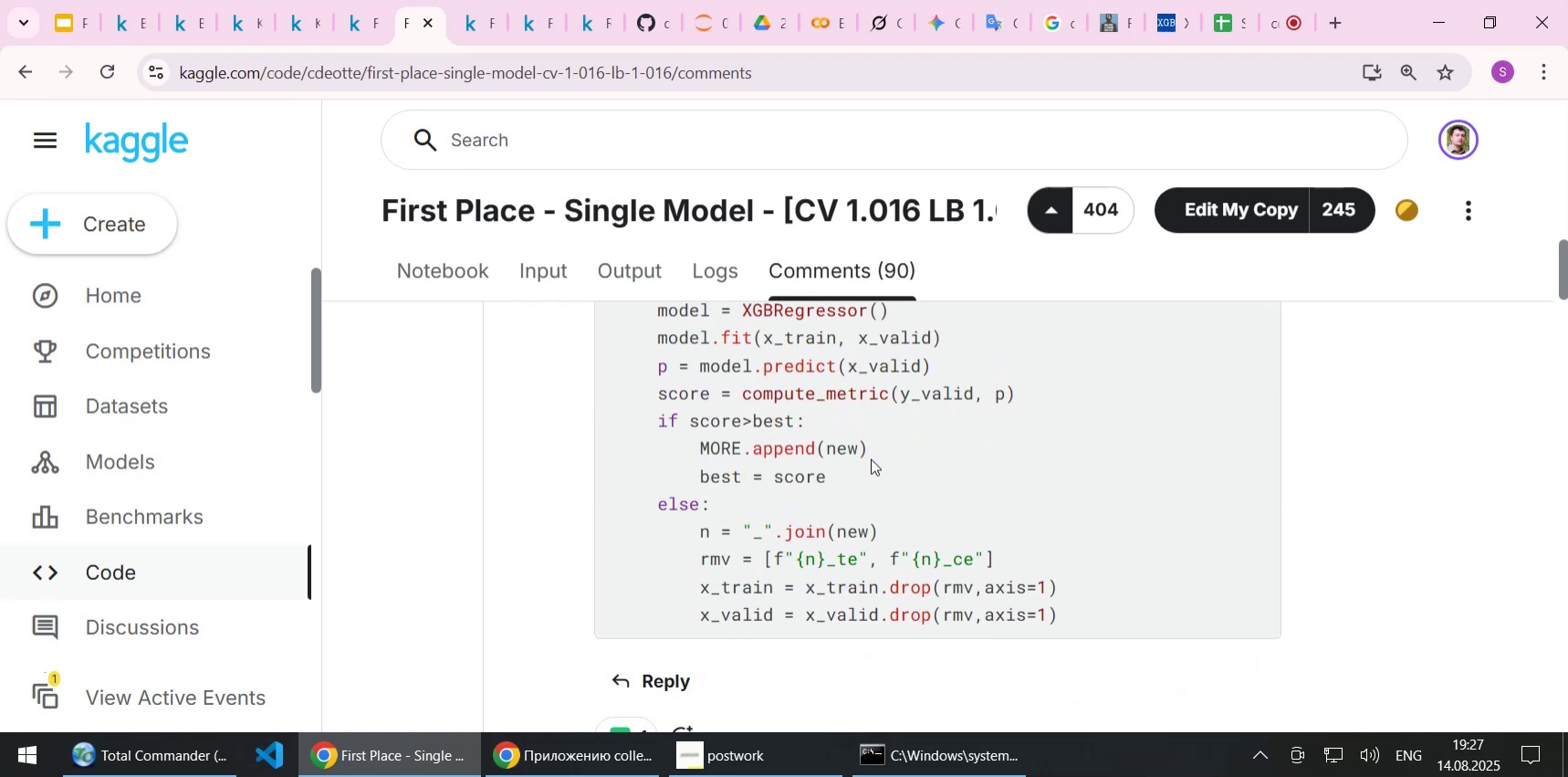 
scroll: coordinate [871, 458], scroll_direction: up, amount: 1.0
 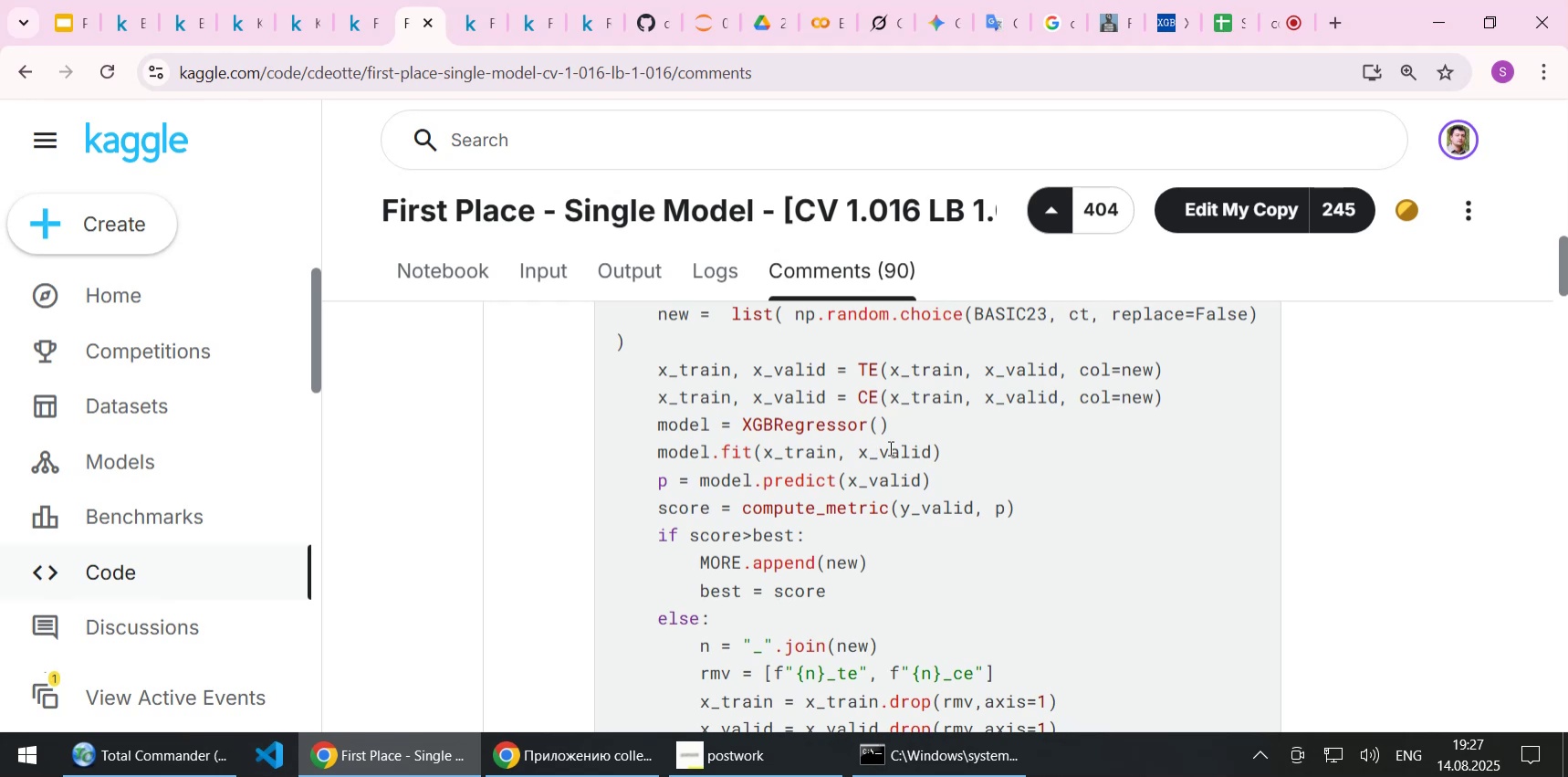 
wait(17.7)
 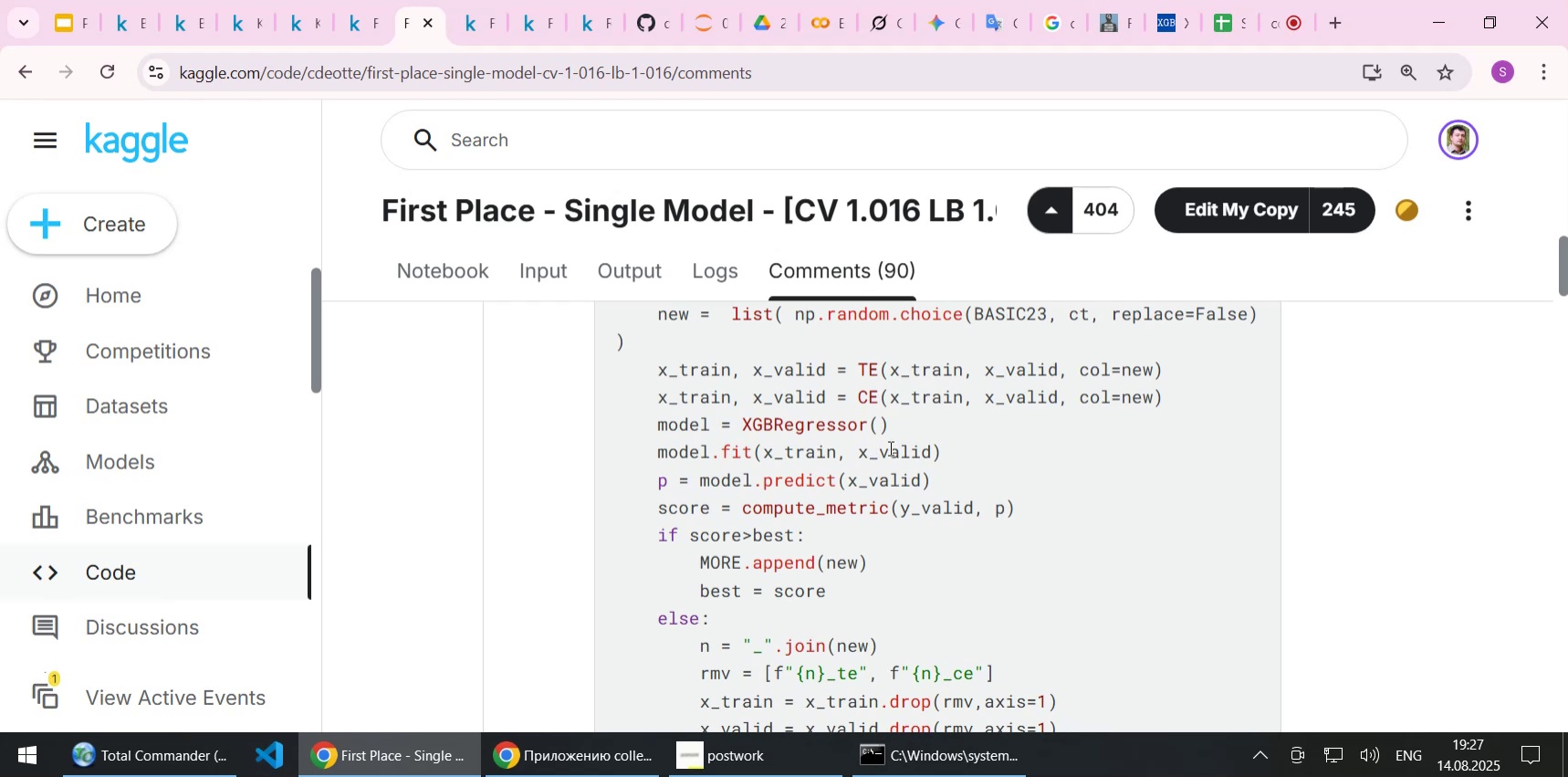 
scroll: coordinate [894, 436], scroll_direction: up, amount: 1.0
 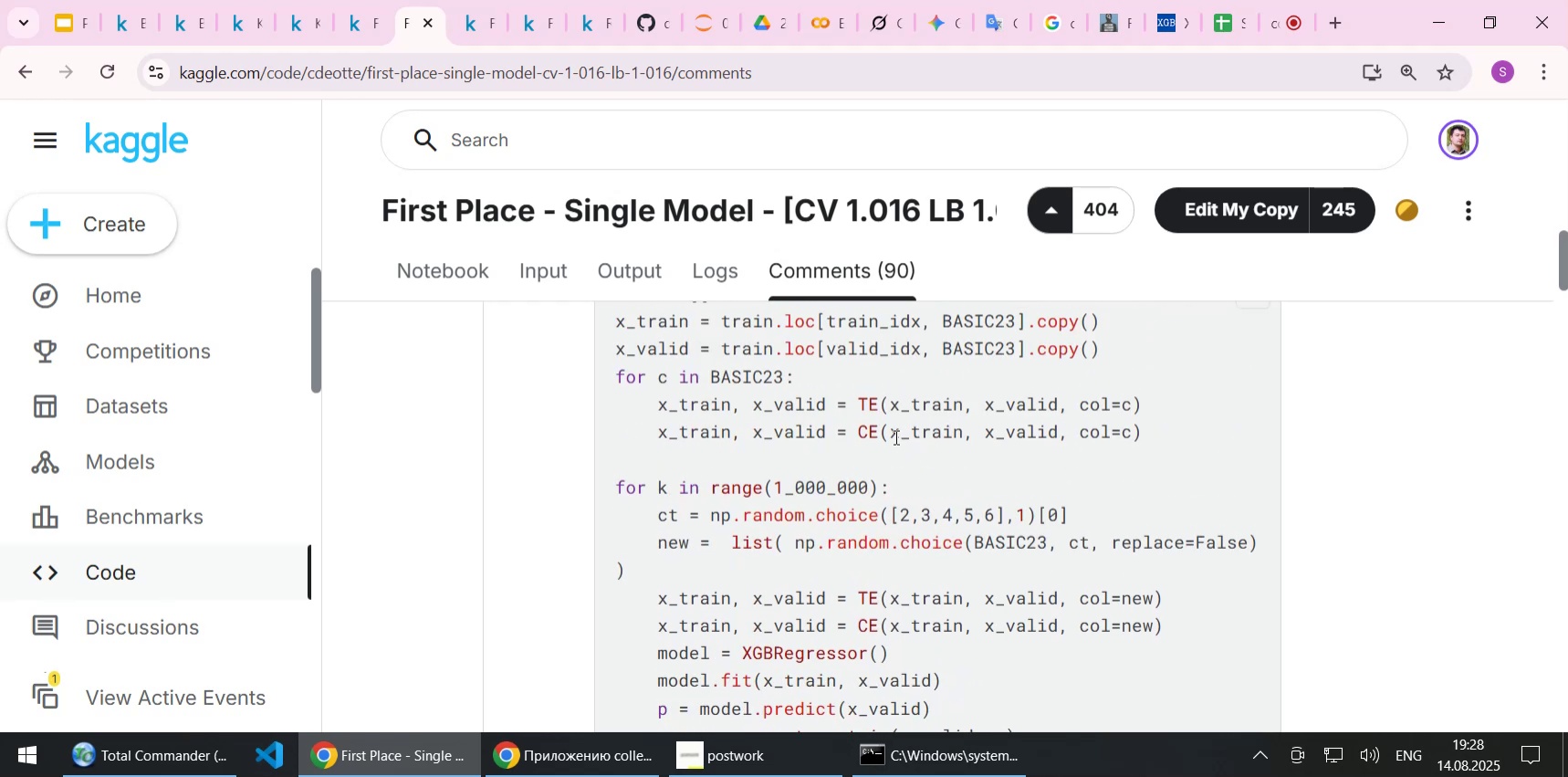 
wait(8.63)
 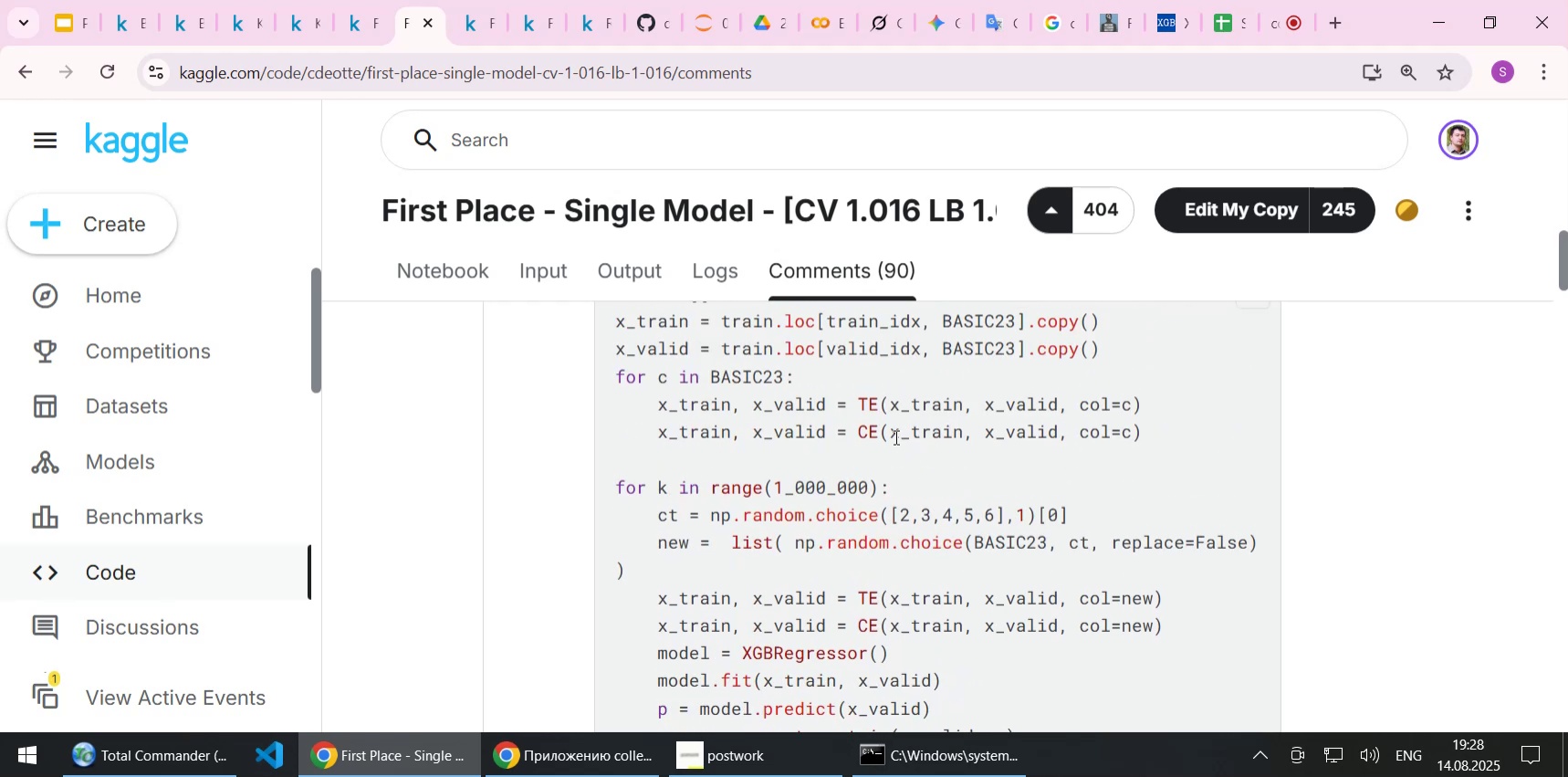 
scroll: coordinate [894, 436], scroll_direction: up, amount: 1.0
 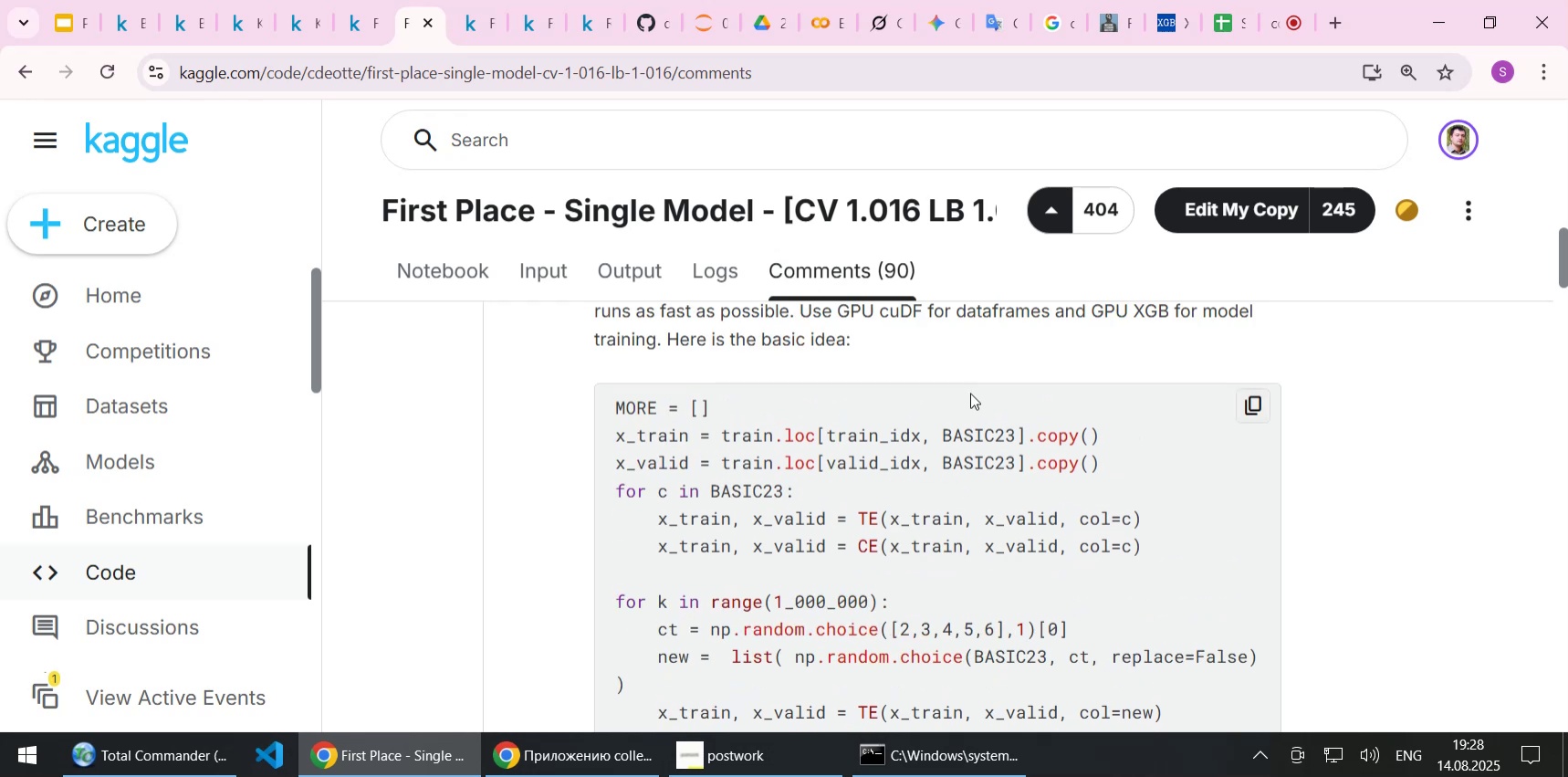 
left_click([970, 393])
 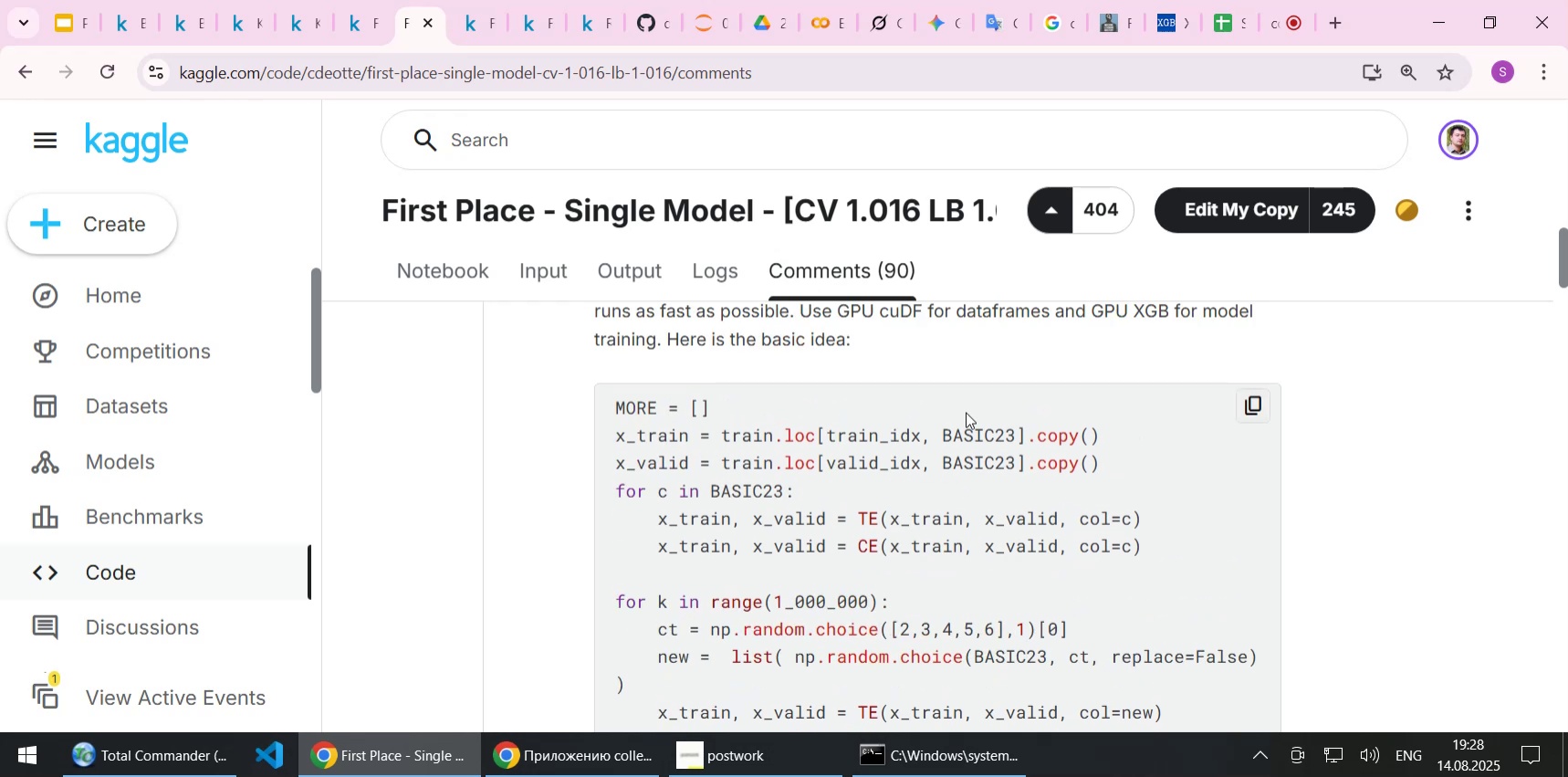 
scroll: coordinate [966, 412], scroll_direction: down, amount: 1.0
 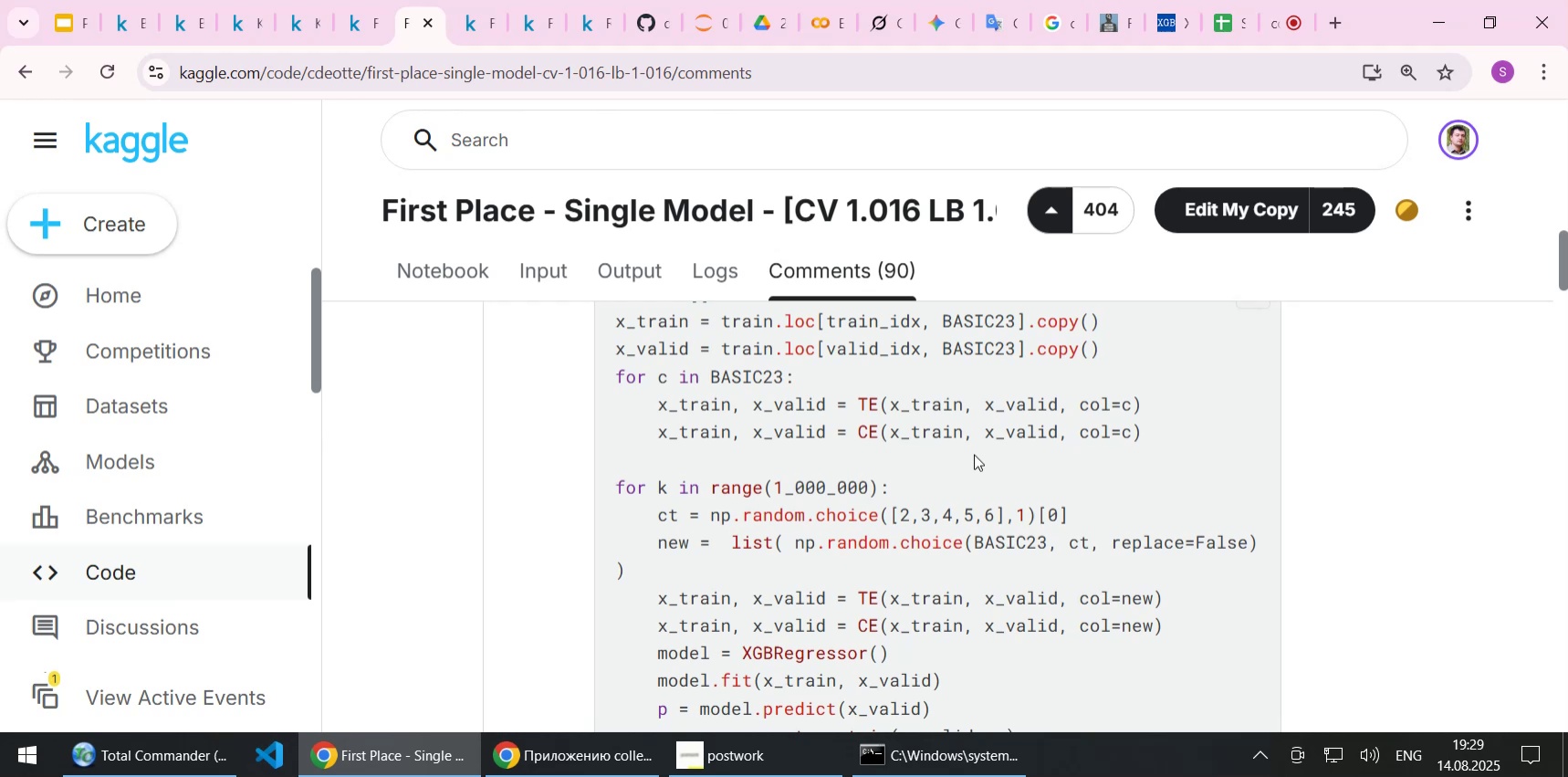 
wait(58.62)
 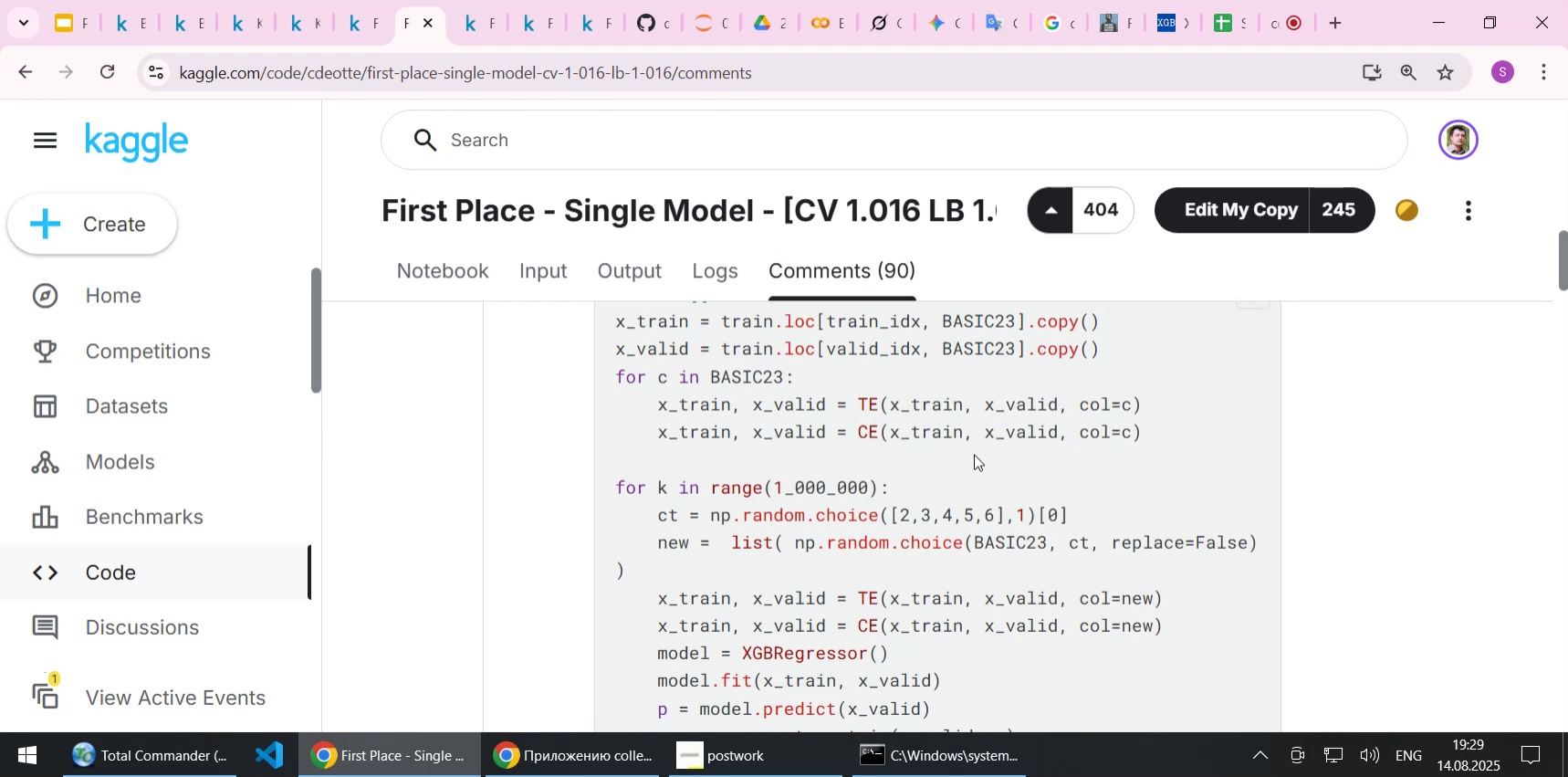 
scroll: coordinate [1036, 382], scroll_direction: down, amount: 1.0
 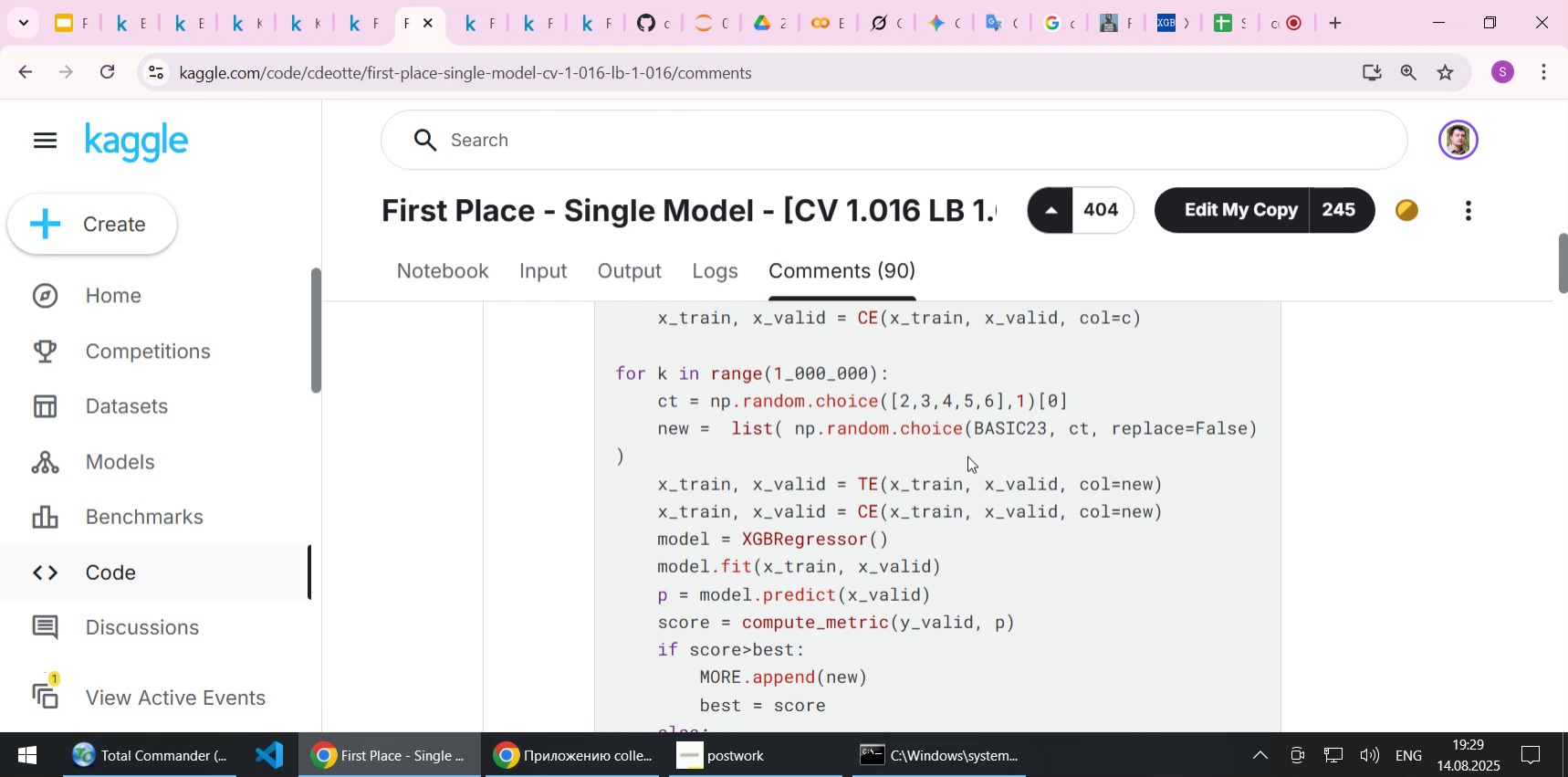 
wait(31.59)
 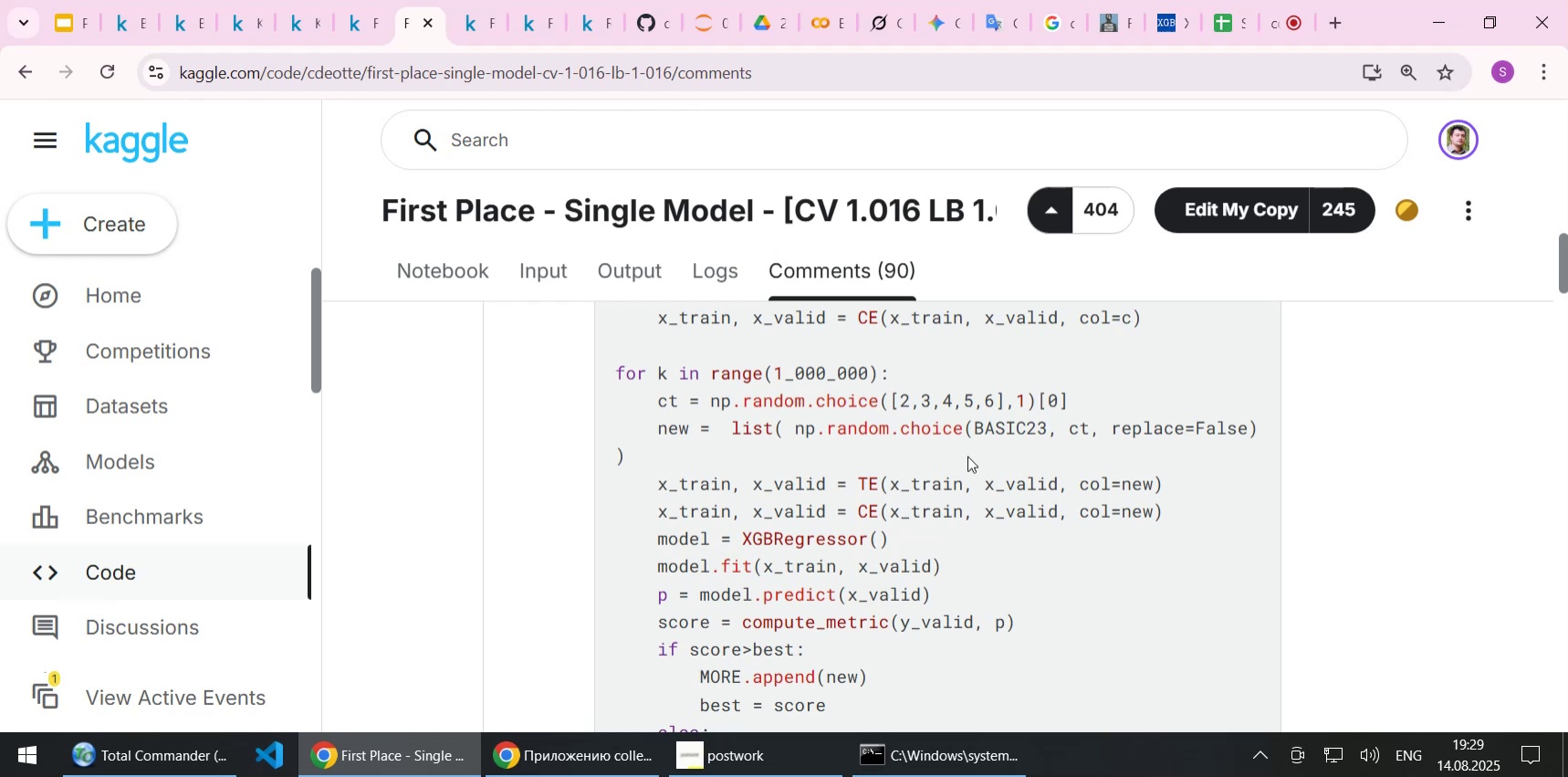 
scroll: coordinate [978, 478], scroll_direction: up, amount: 1.0
 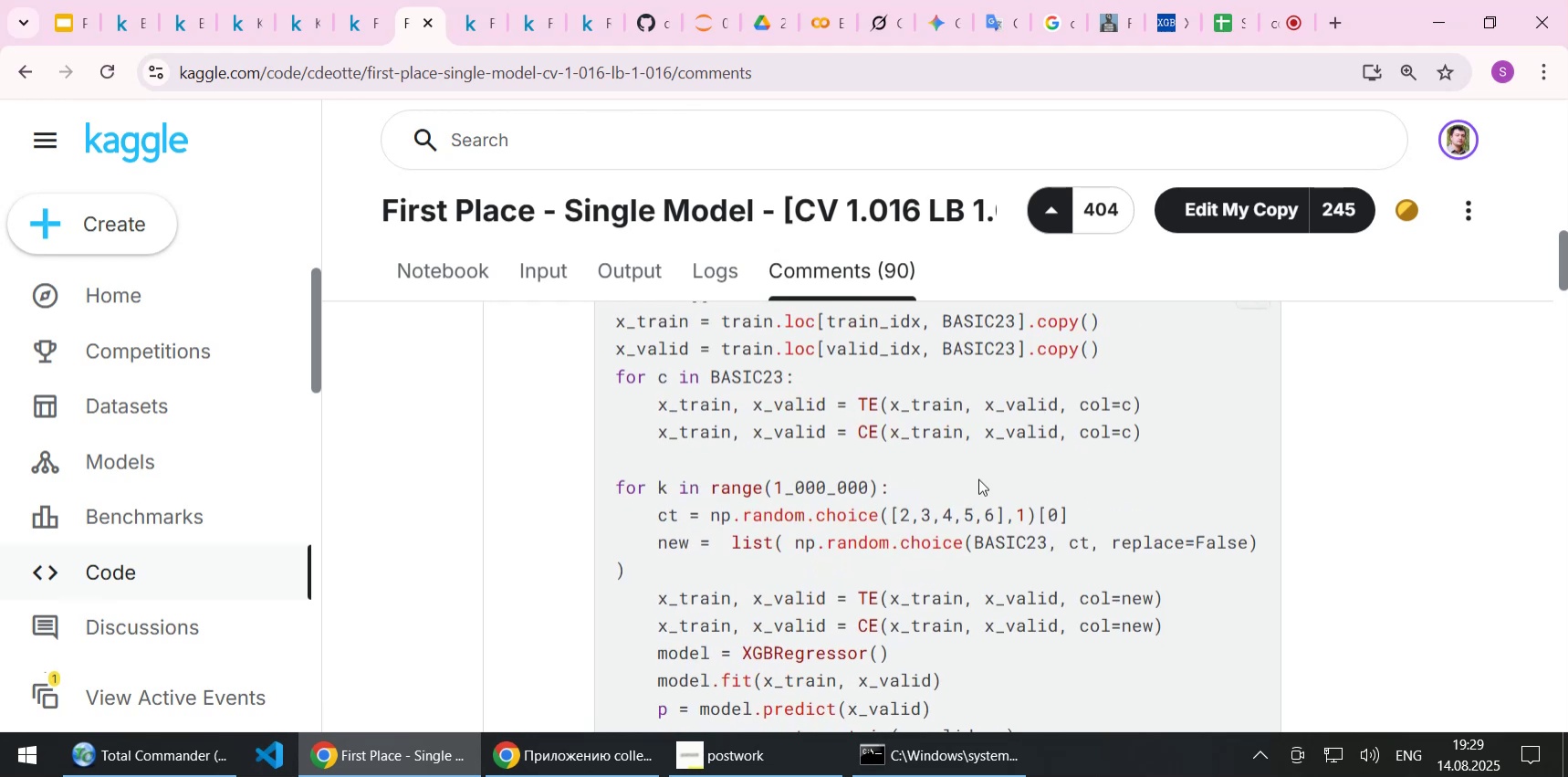 
scroll: coordinate [978, 478], scroll_direction: down, amount: 1.0
 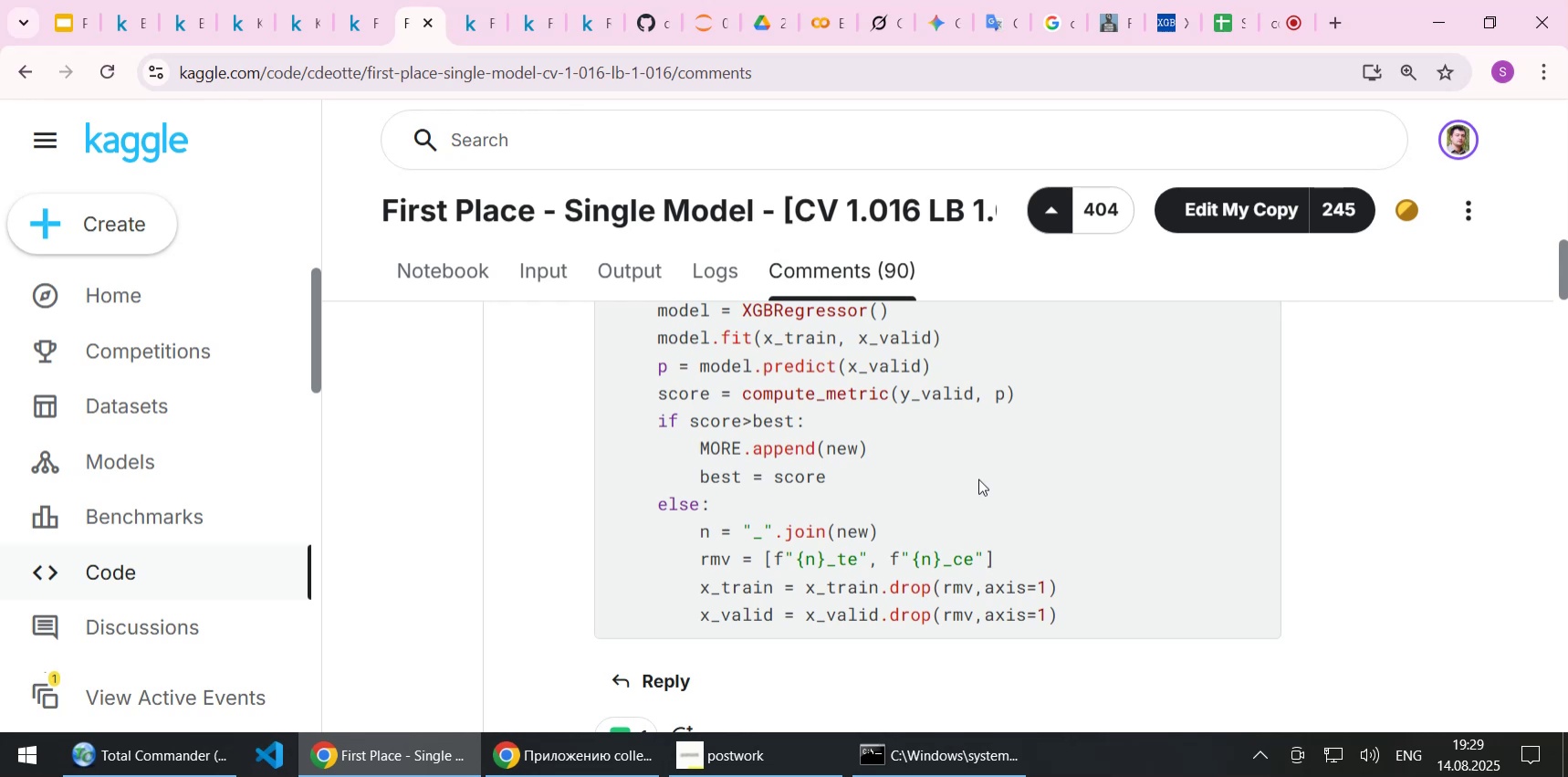 
wait(12.17)
 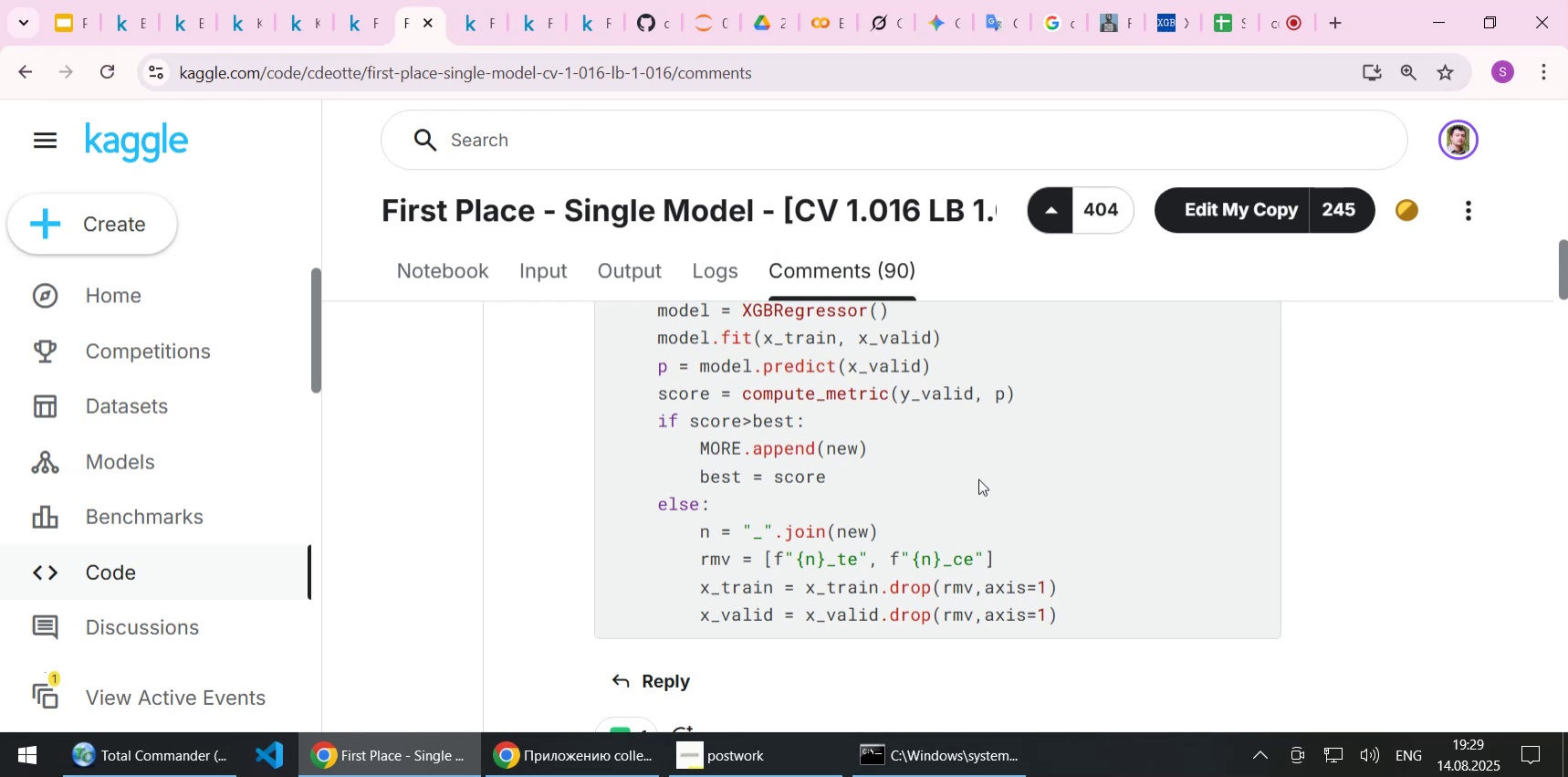 
scroll: coordinate [977, 468], scroll_direction: up, amount: 5.0
 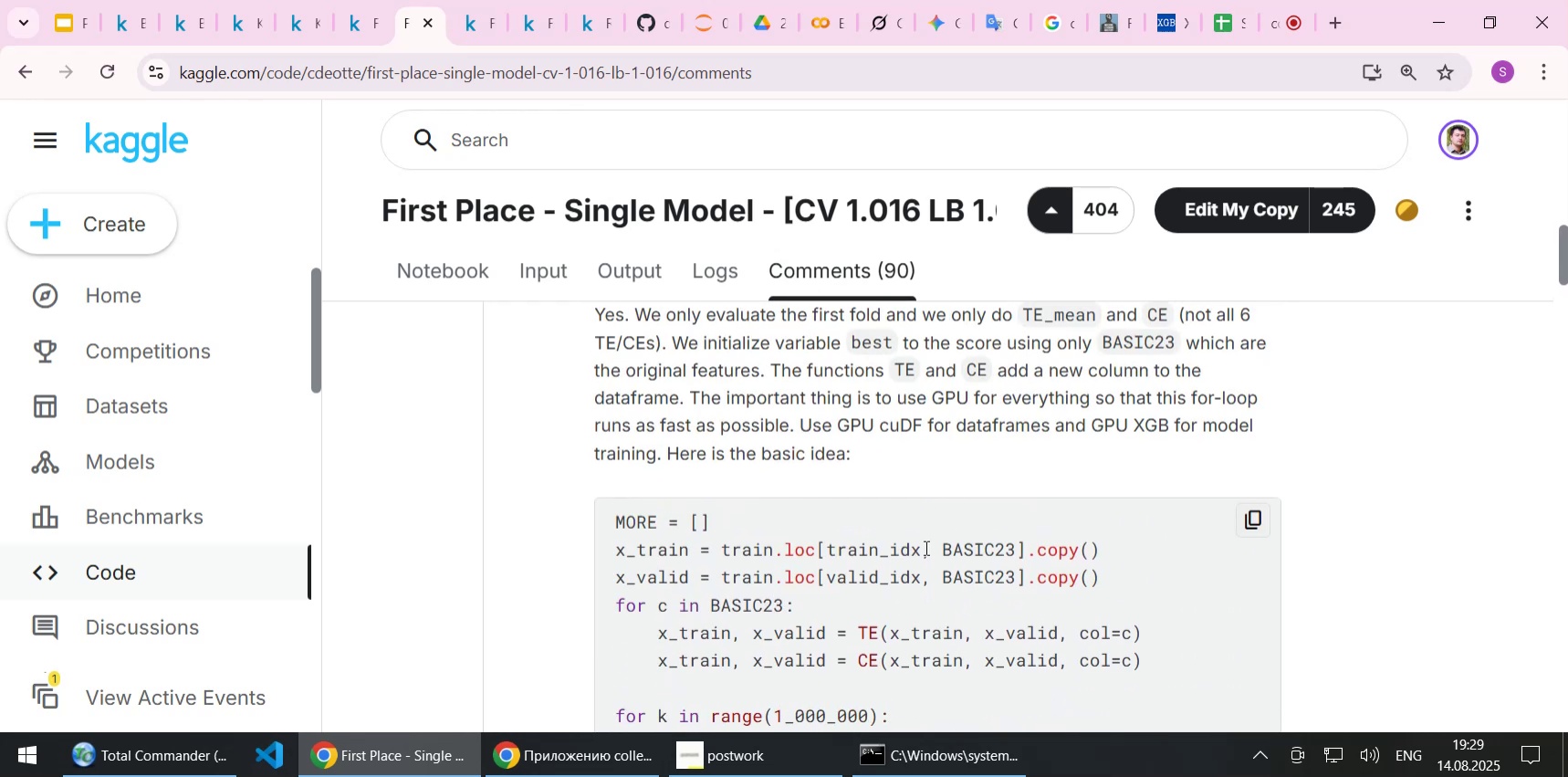 
left_click([925, 547])
 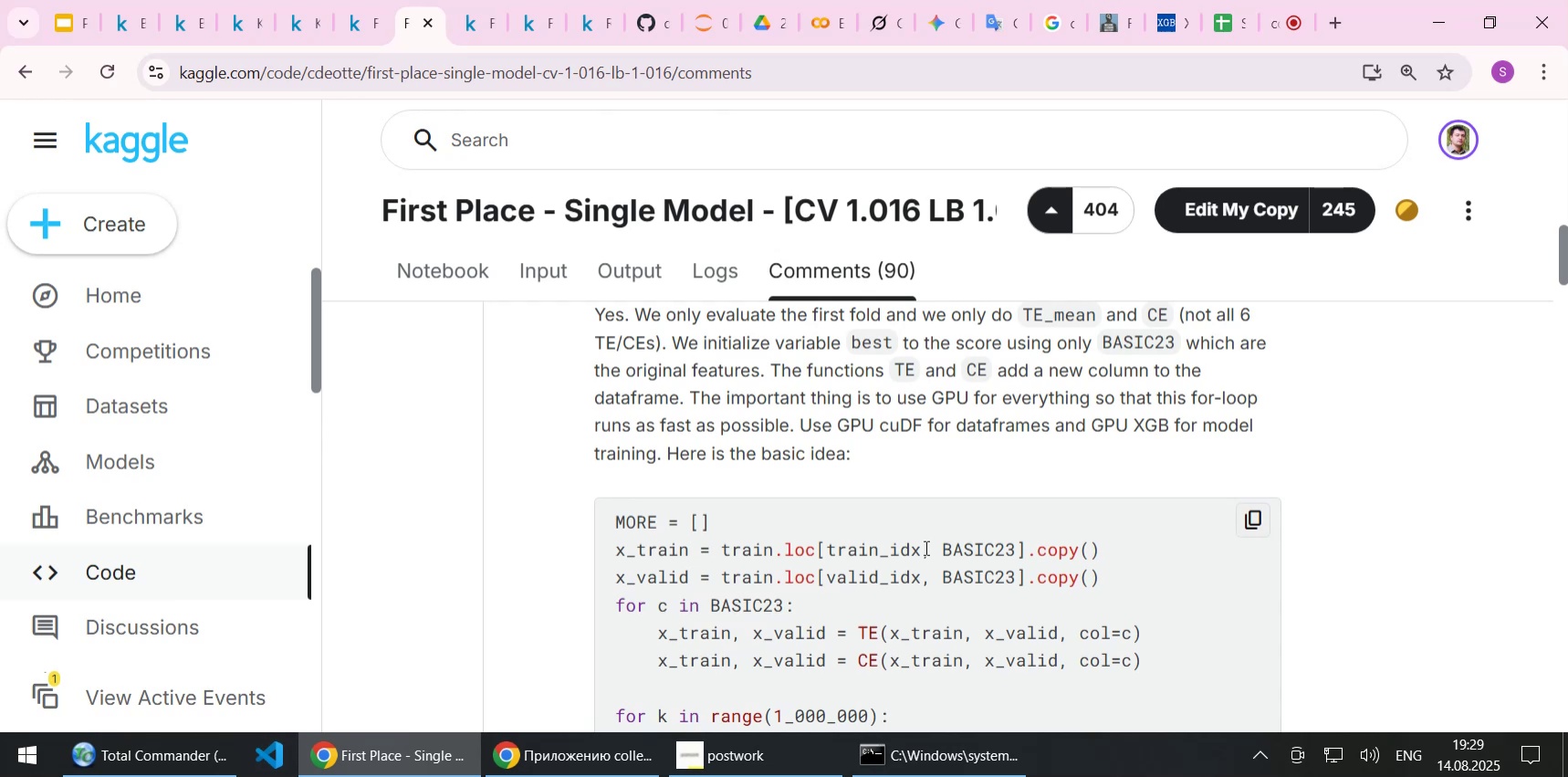 
scroll: coordinate [925, 547], scroll_direction: up, amount: 2.0
 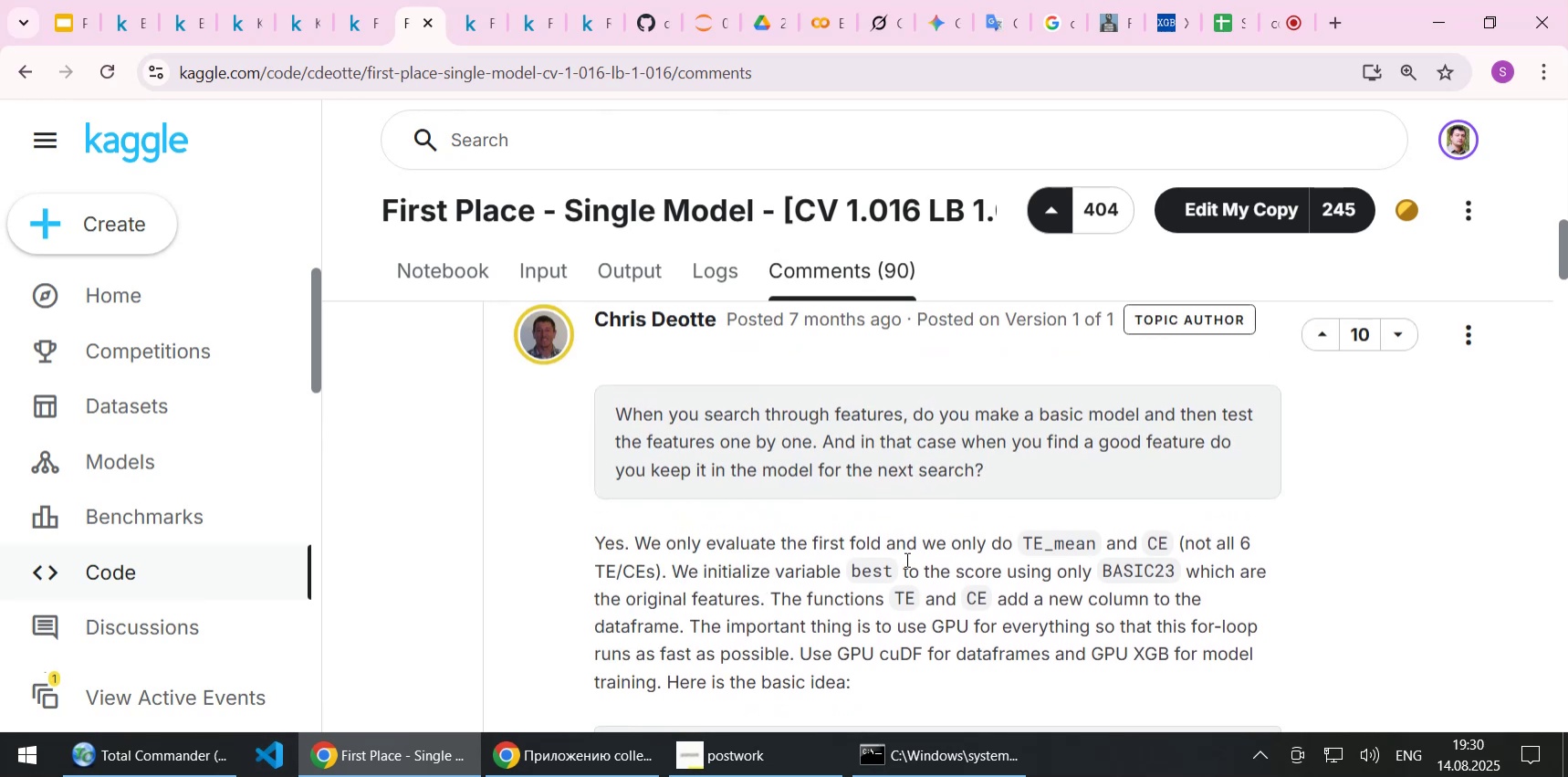 
left_click([905, 559])
 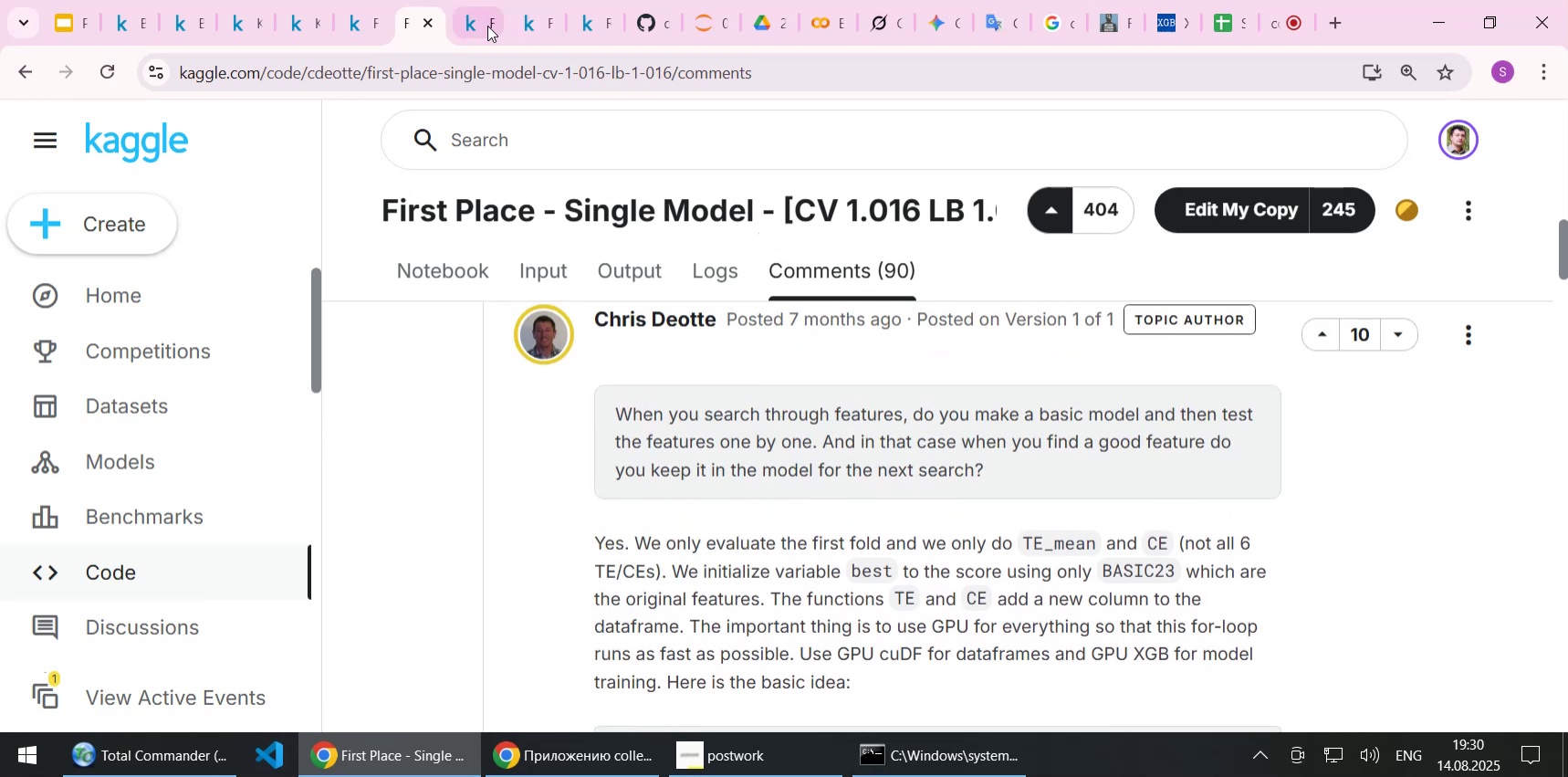 
left_click([483, 20])
 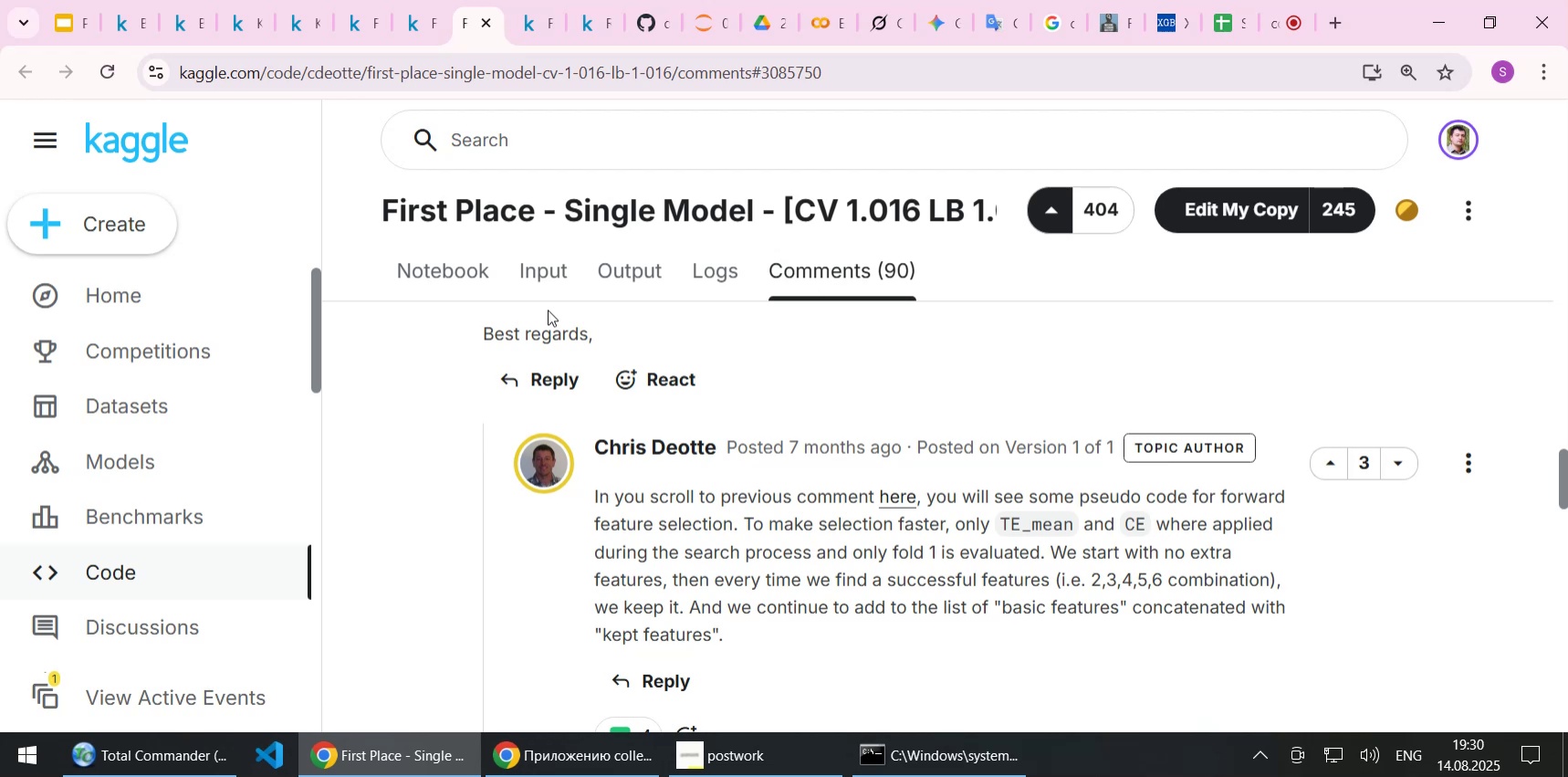 
wait(23.55)
 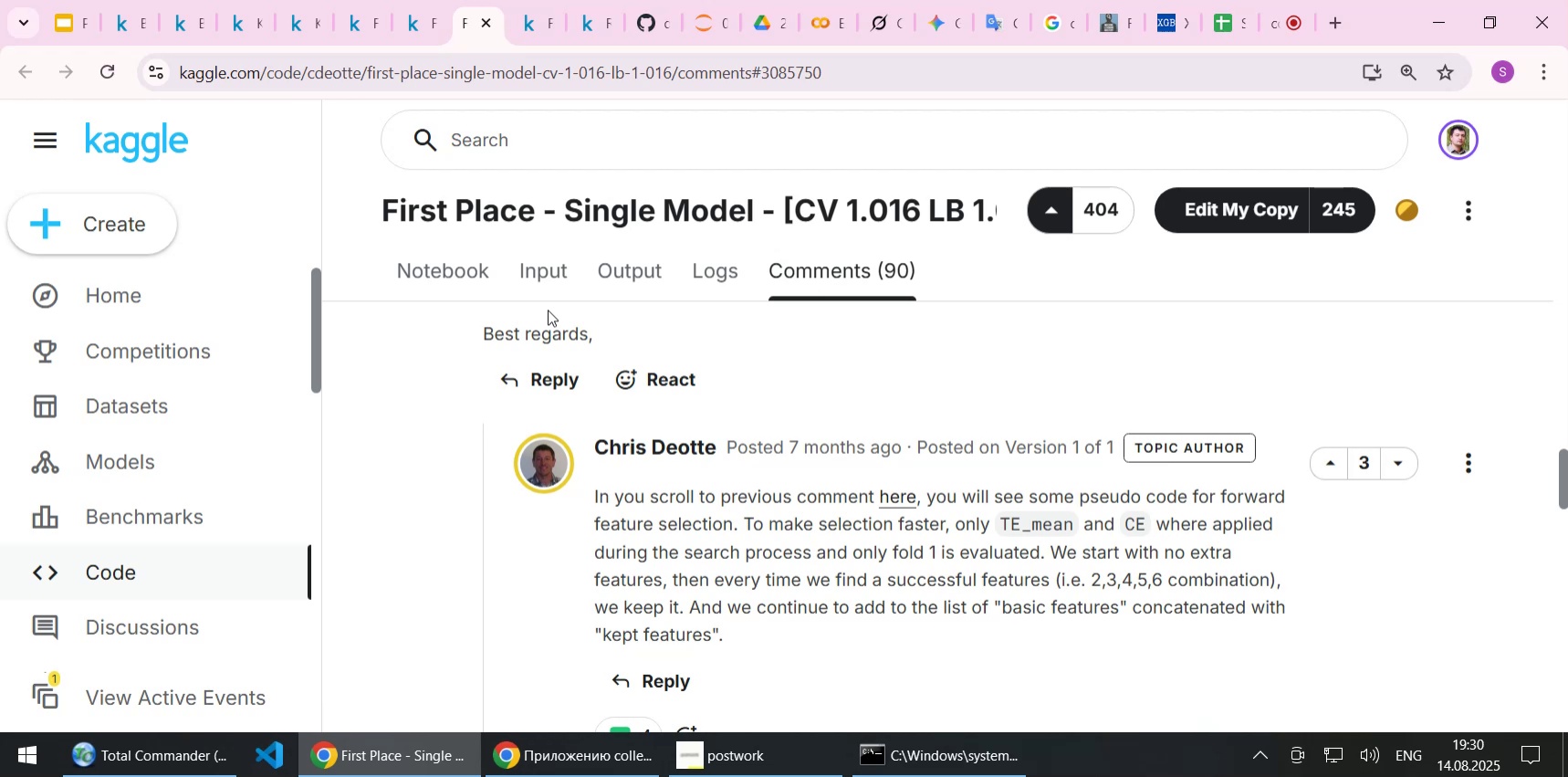 
scroll: coordinate [601, 448], scroll_direction: up, amount: 1.0
 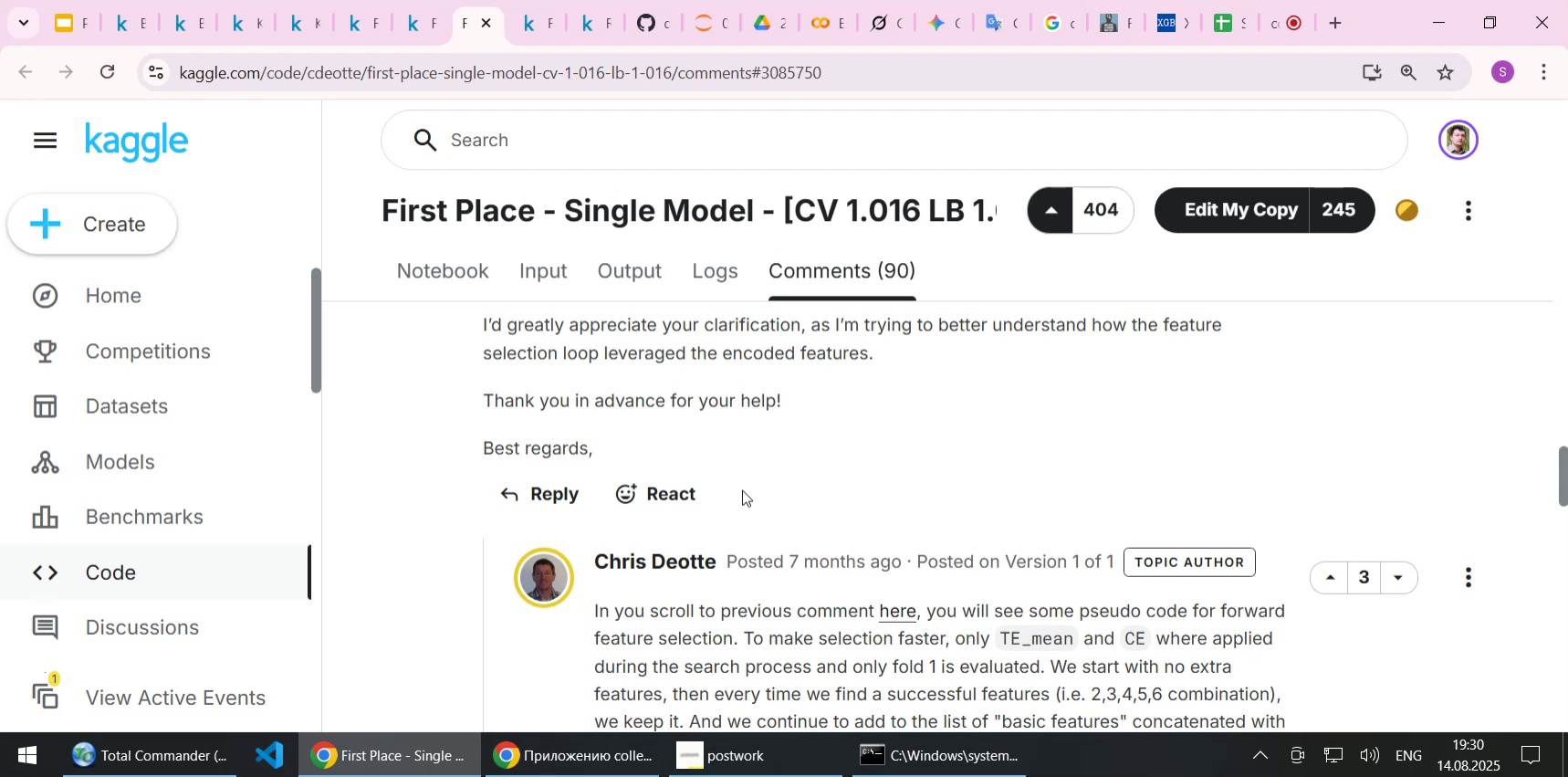 
wait(12.04)
 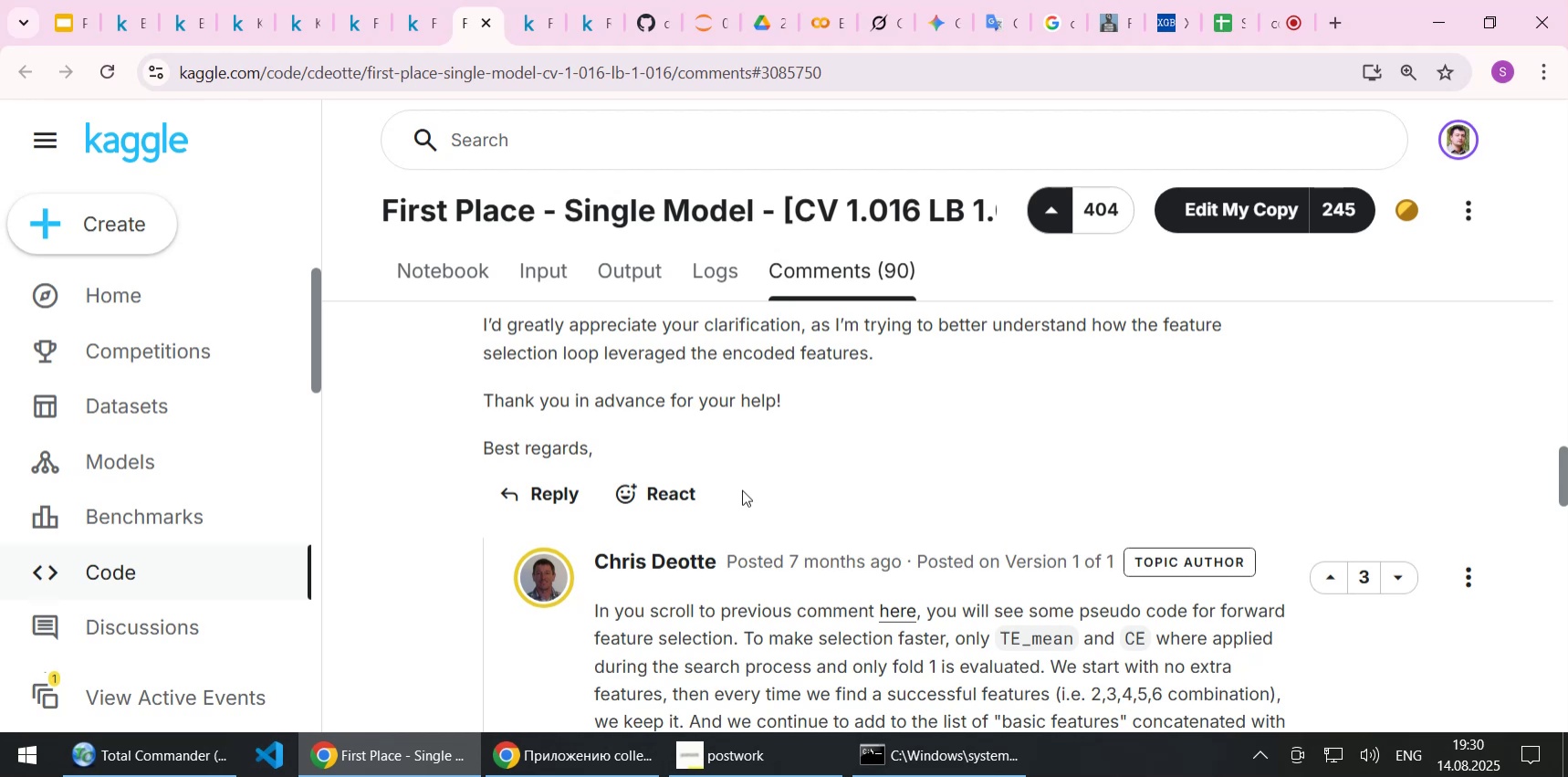 
scroll: coordinate [785, 505], scroll_direction: up, amount: 2.0
 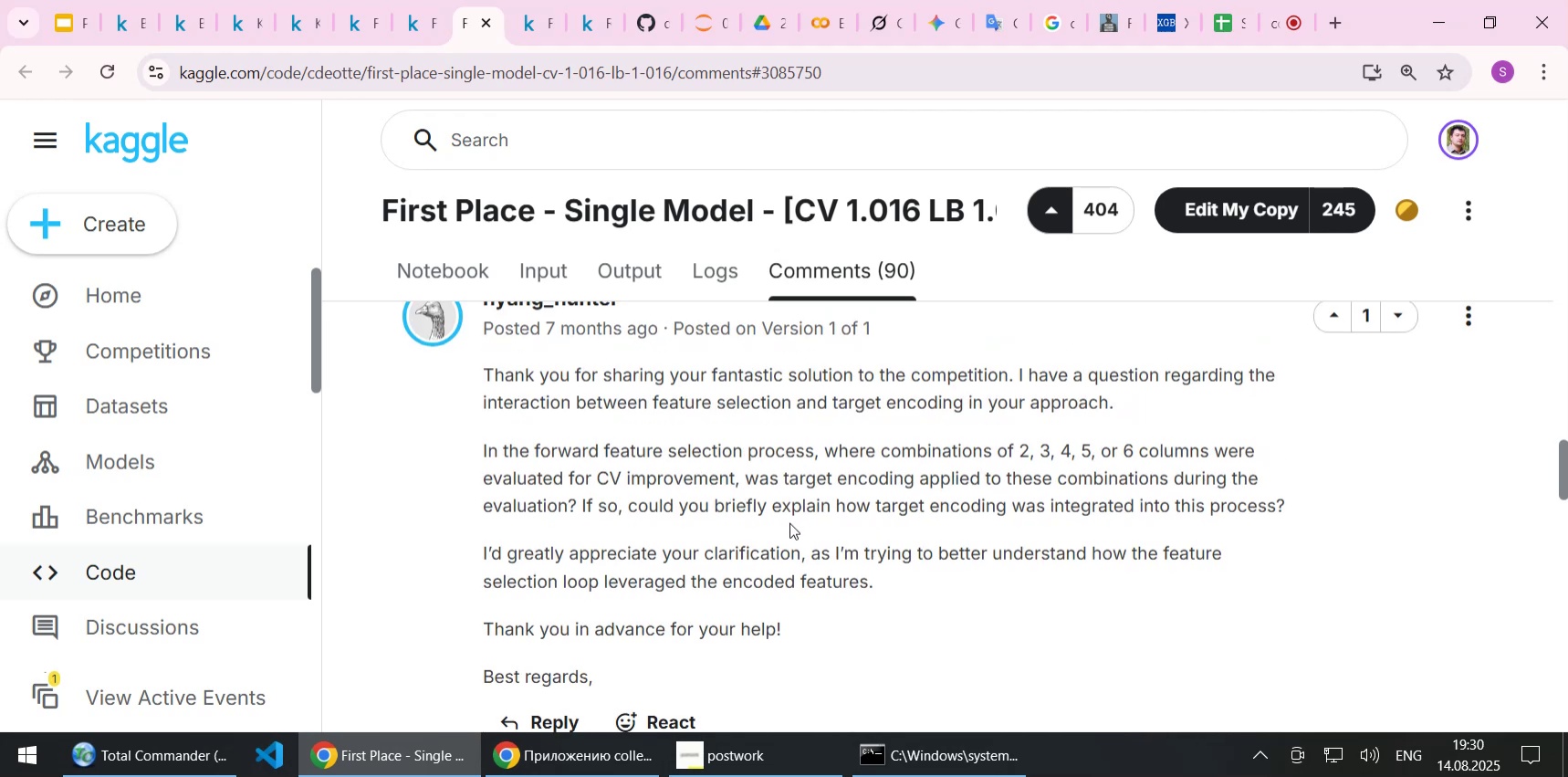 
left_click([789, 522])
 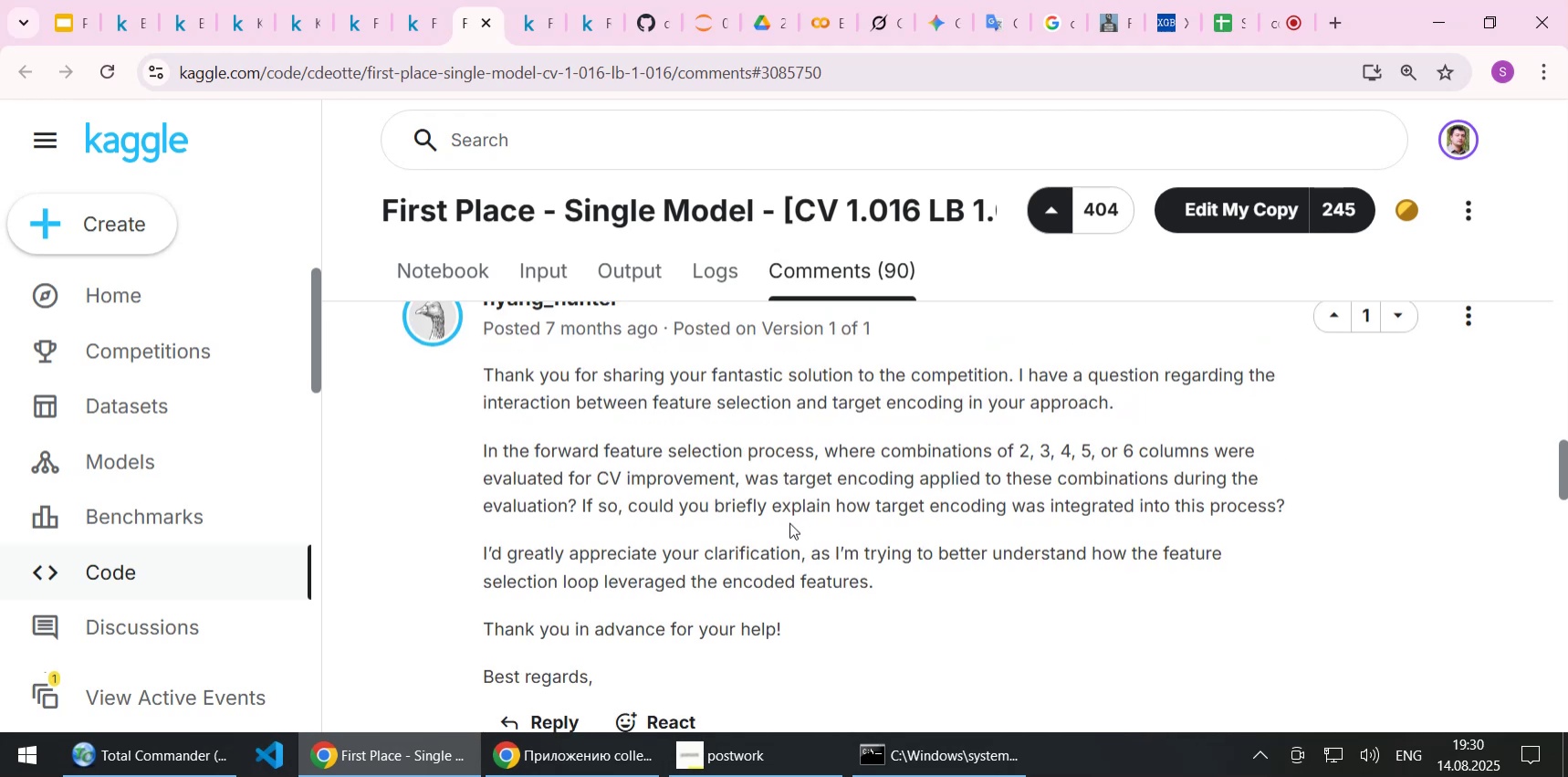 
scroll: coordinate [789, 522], scroll_direction: up, amount: 1.0
 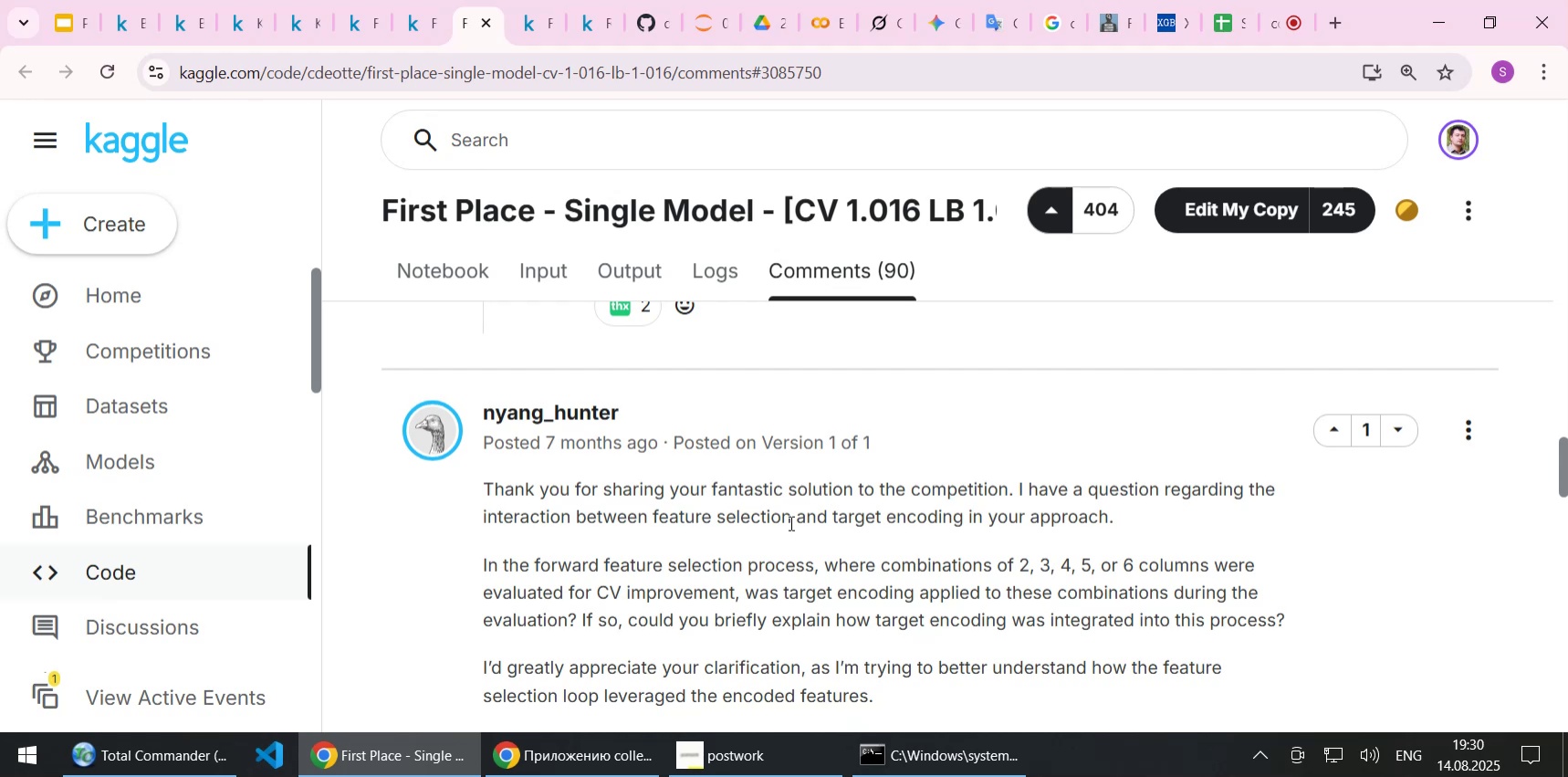 
wait(7.73)
 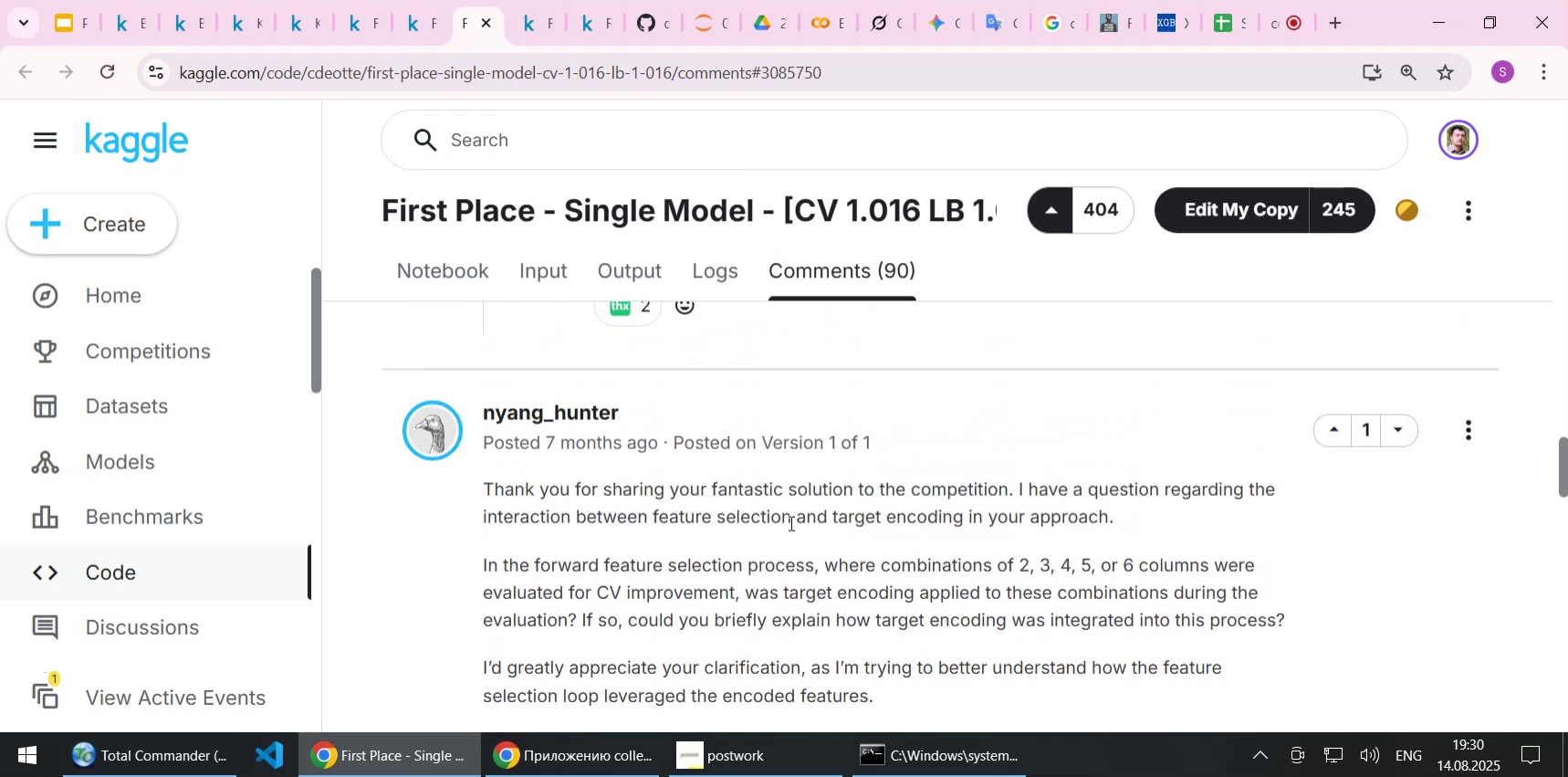 
scroll: coordinate [789, 522], scroll_direction: up, amount: 4.0
 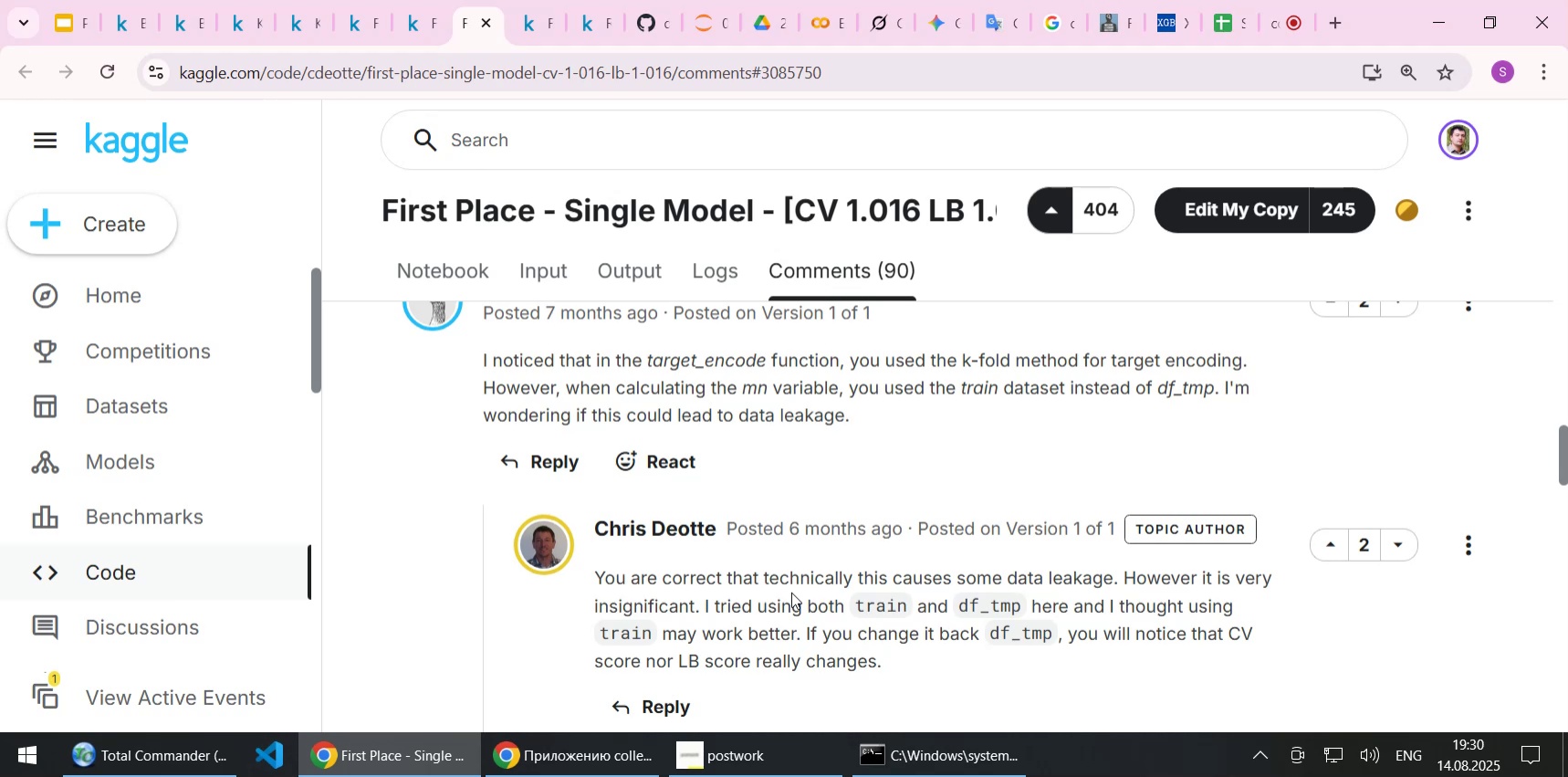 
wait(7.2)
 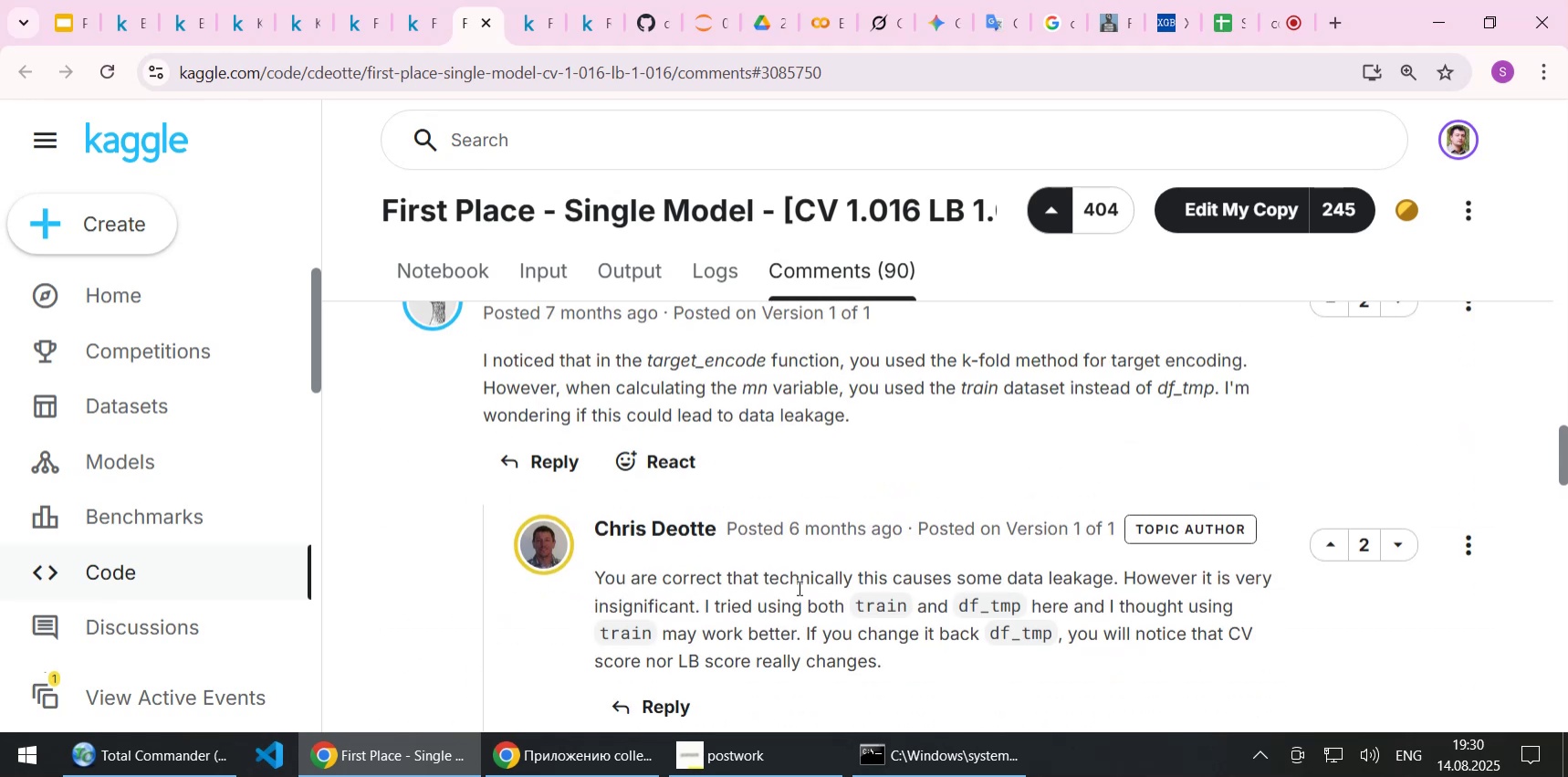 
scroll: coordinate [791, 592], scroll_direction: up, amount: 1.0
 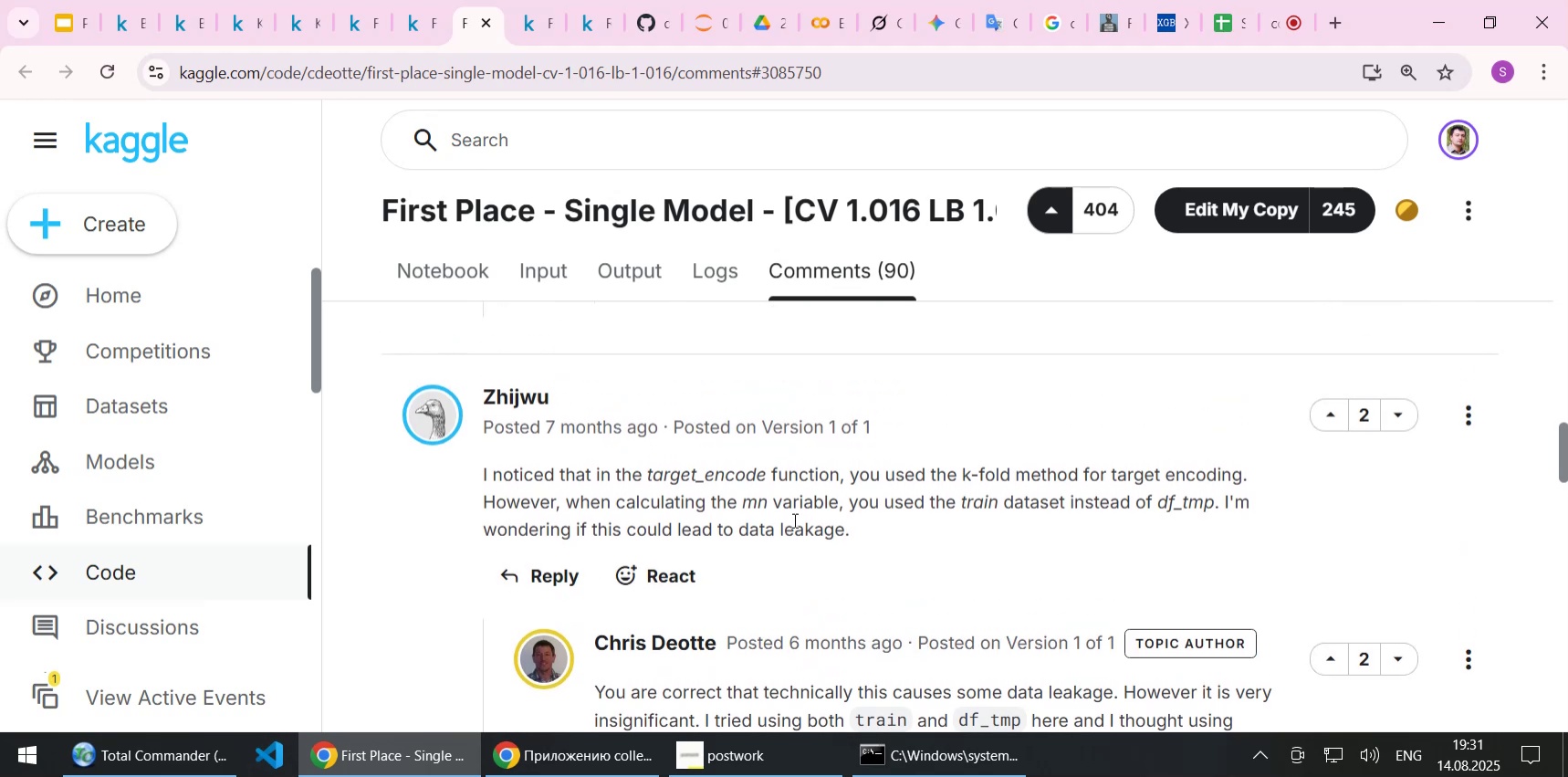 
left_click([793, 520])
 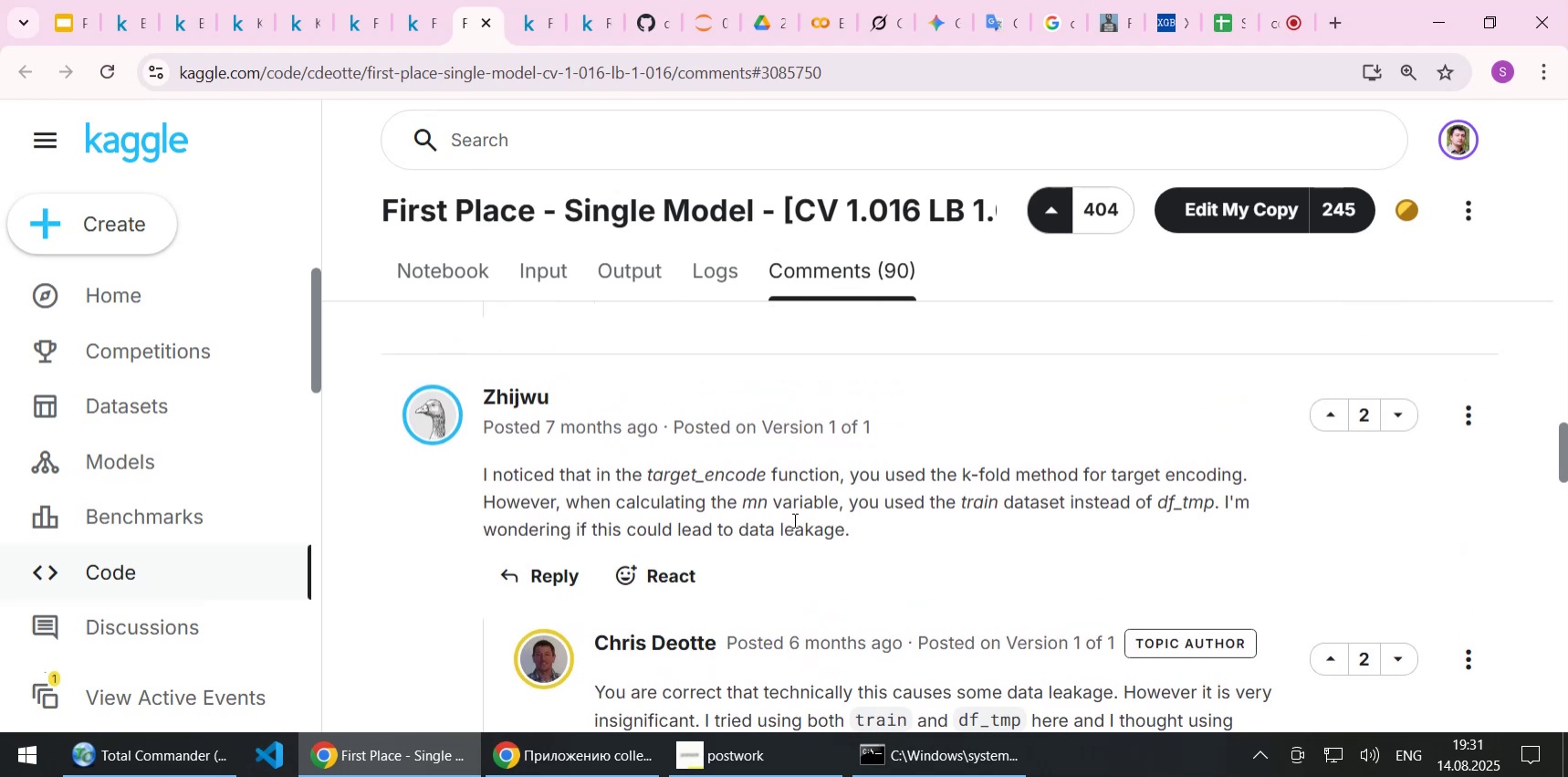 
wait(6.5)
 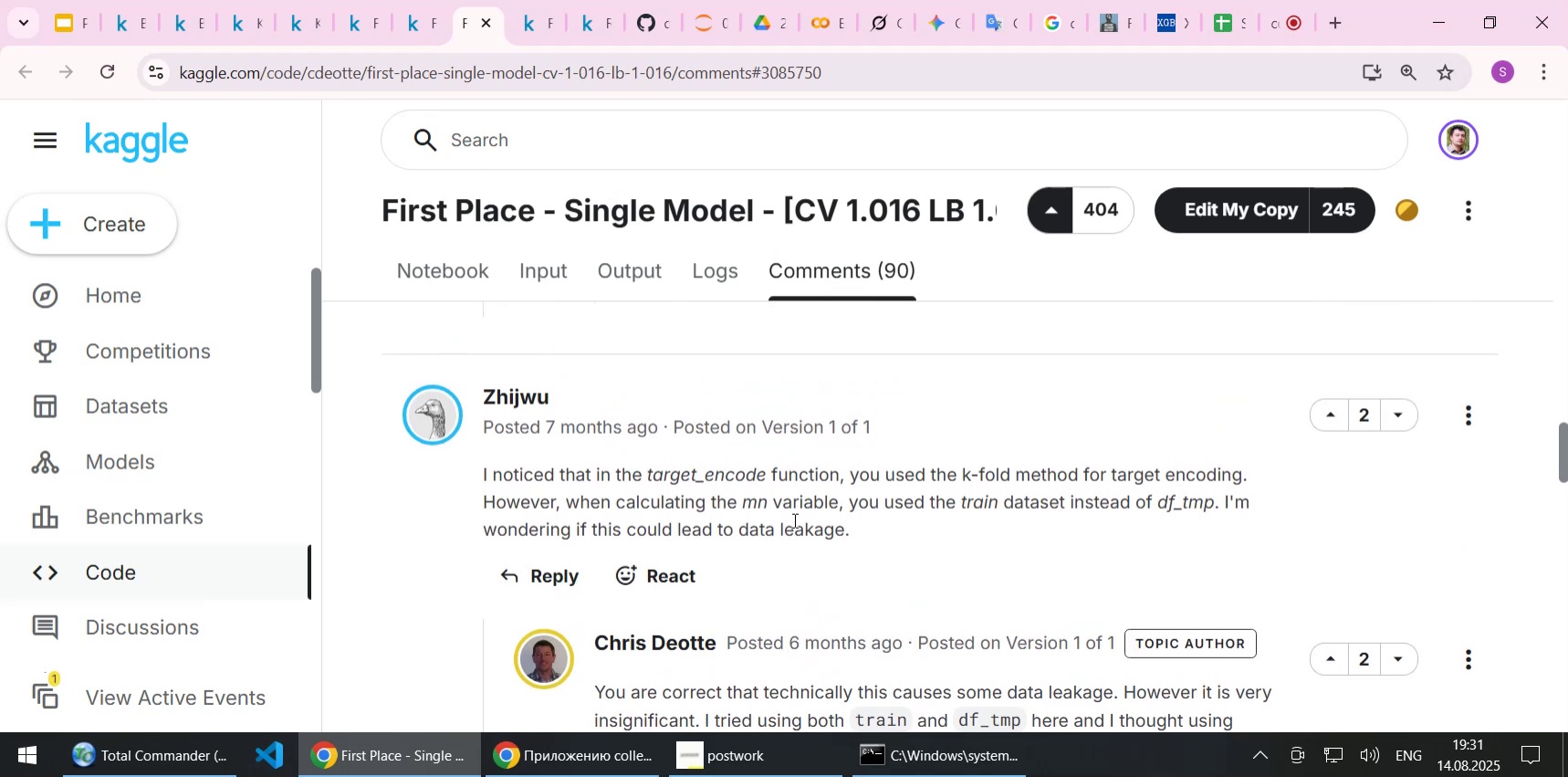 
scroll: coordinate [793, 520], scroll_direction: up, amount: 1.0
 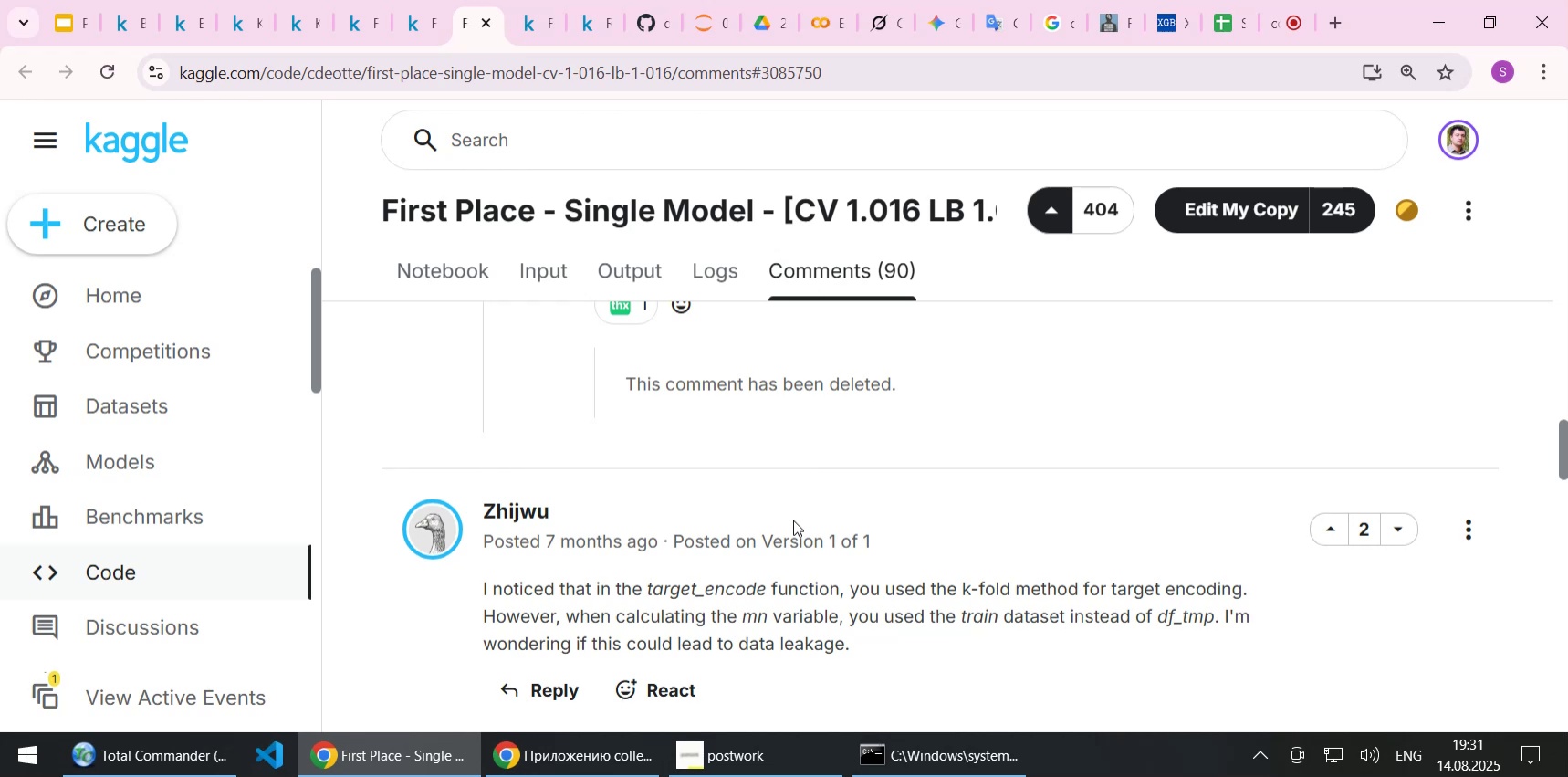 
scroll: coordinate [786, 598], scroll_direction: none, amount: 0.0
 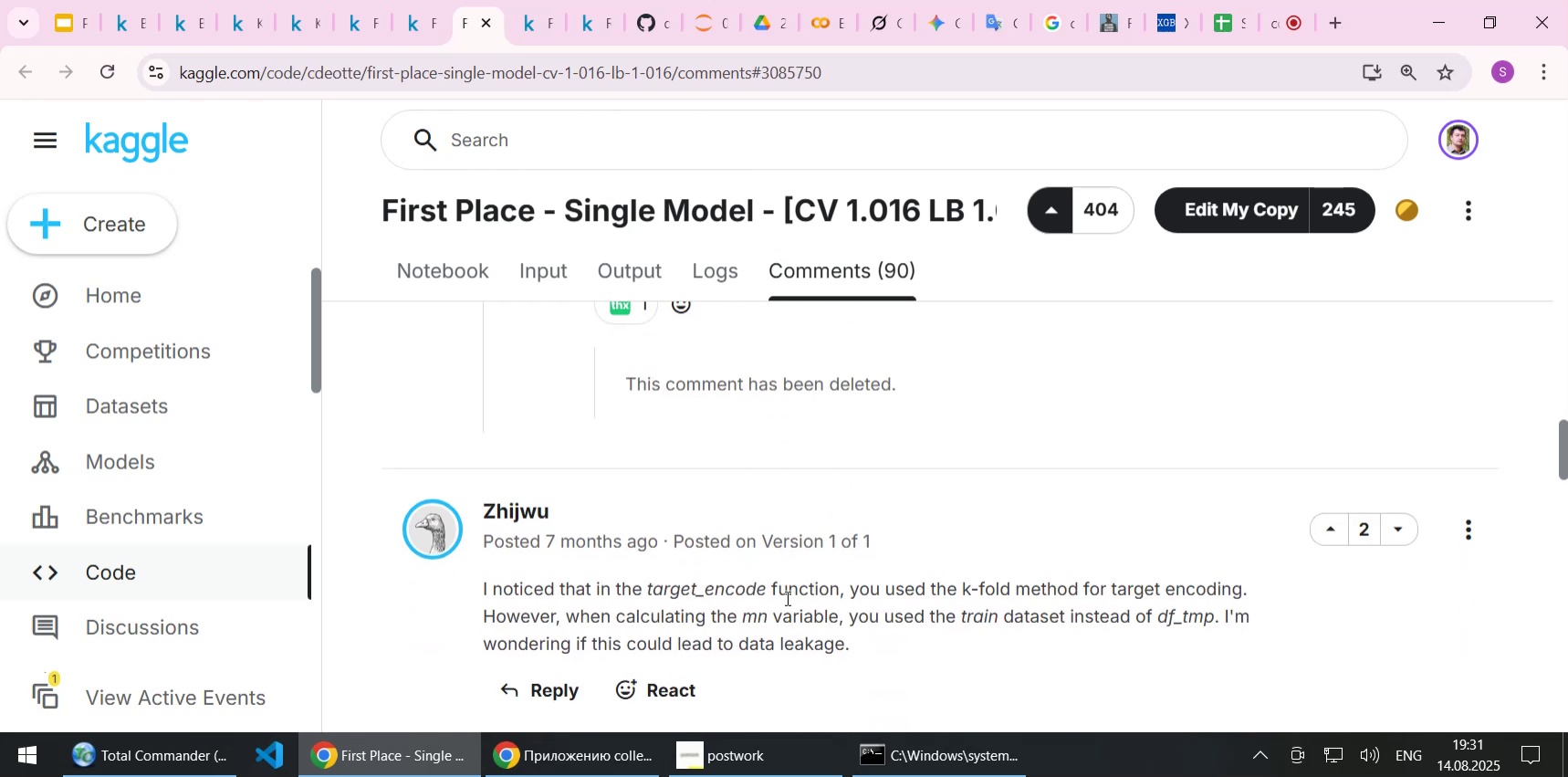 
scroll: coordinate [786, 597], scroll_direction: up, amount: 1.0
 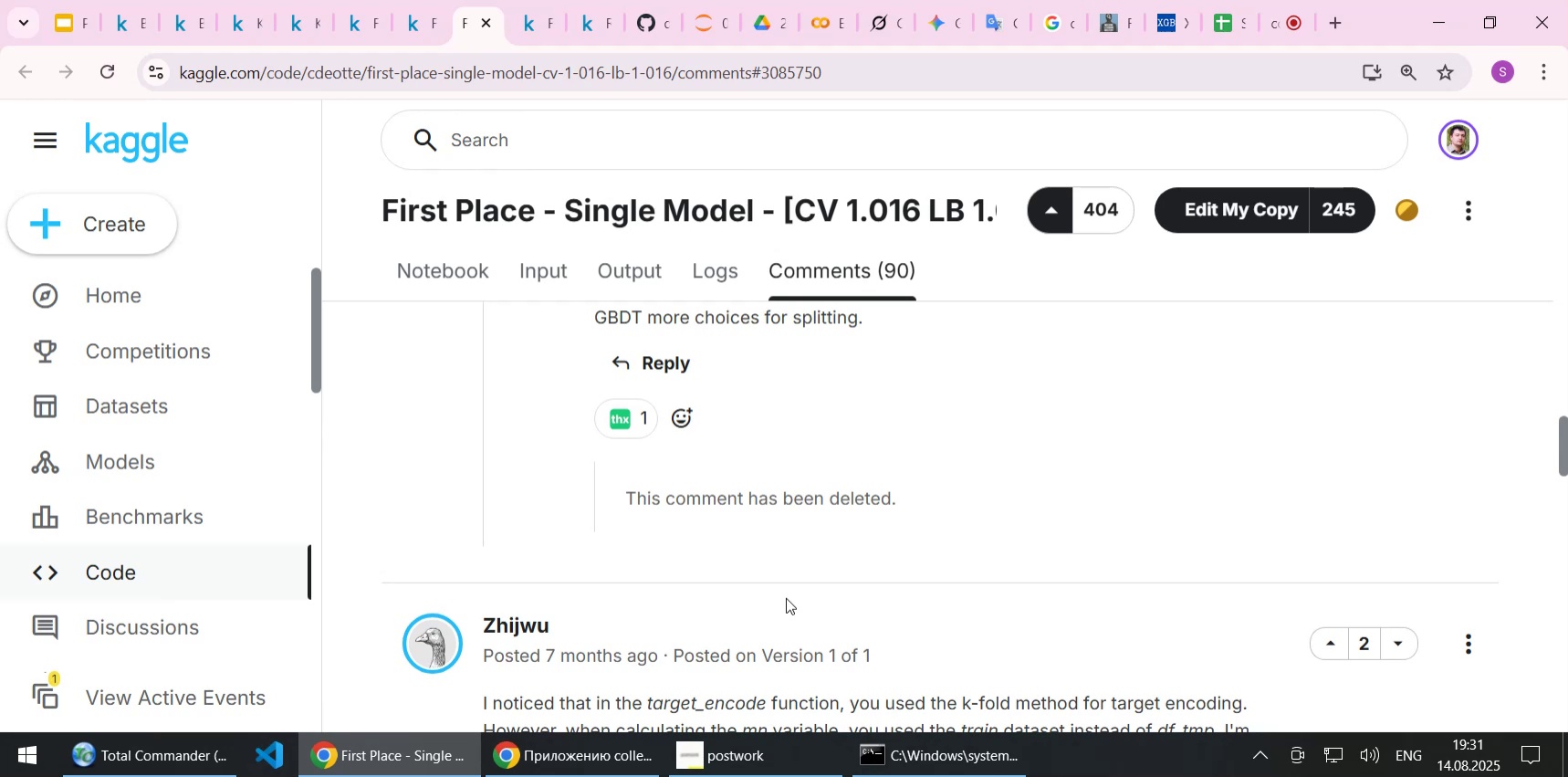 
wait(6.94)
 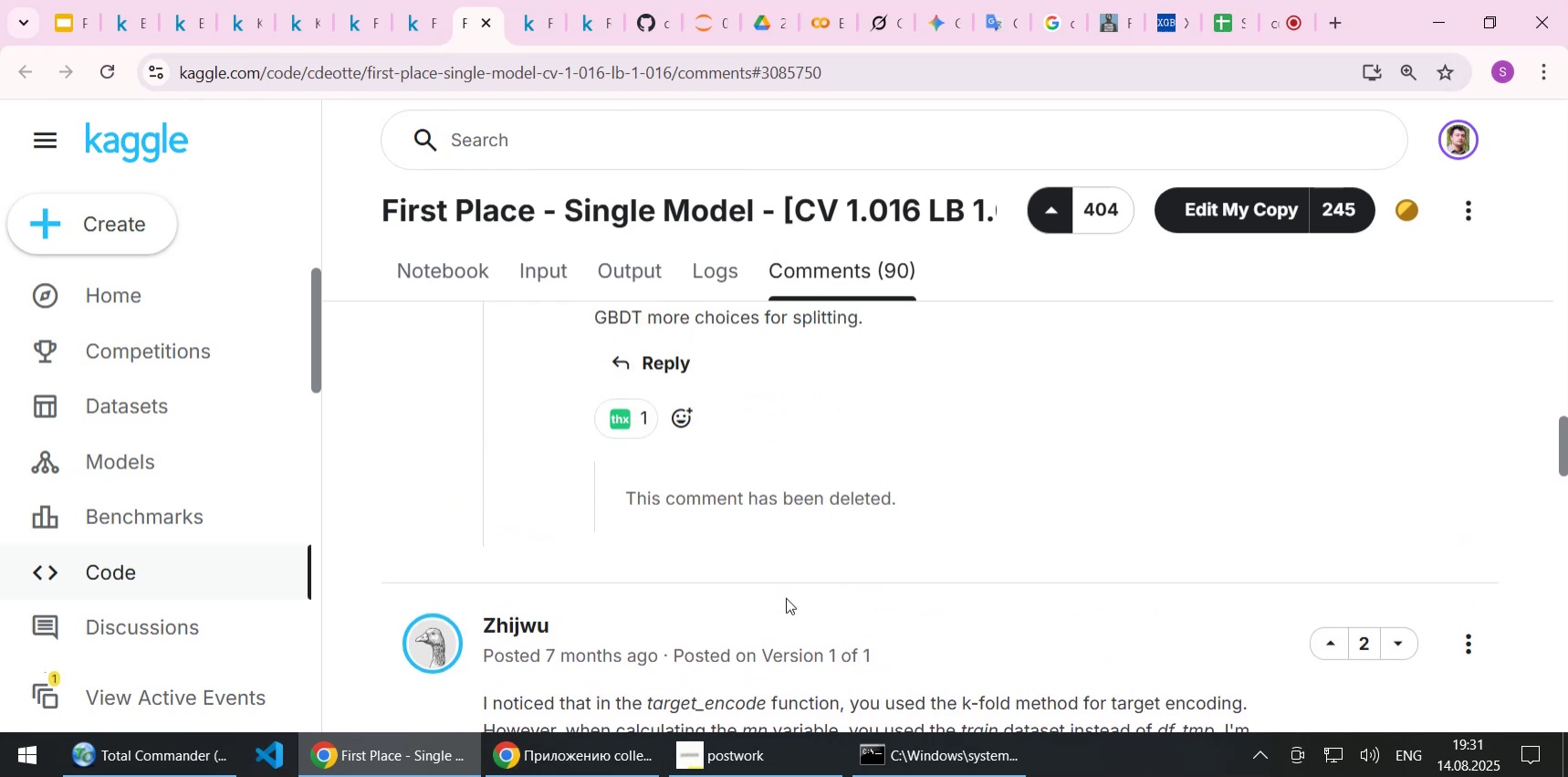 
scroll: coordinate [786, 597], scroll_direction: up, amount: 2.0
 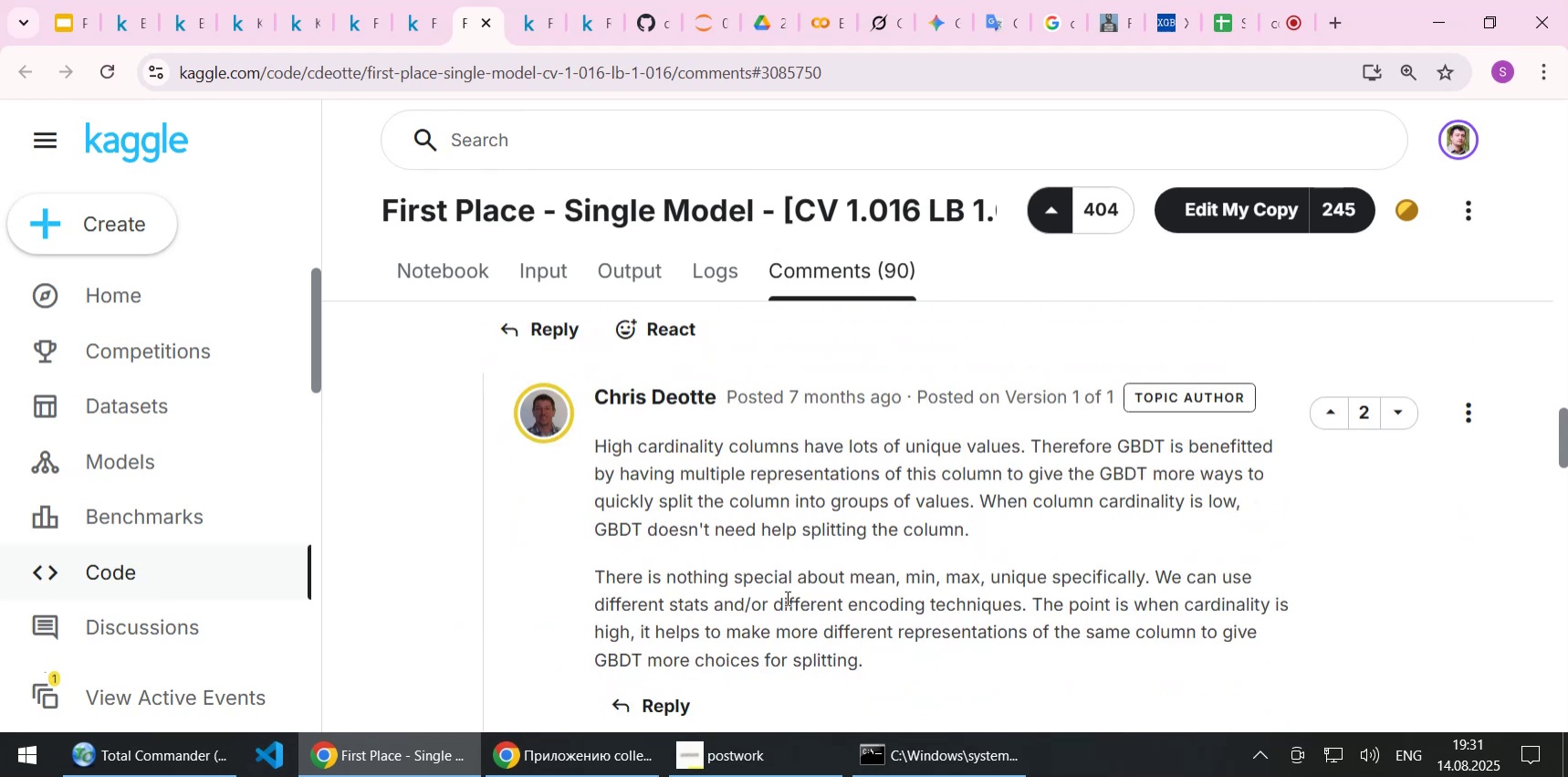 
scroll: coordinate [786, 597], scroll_direction: down, amount: 6.0
 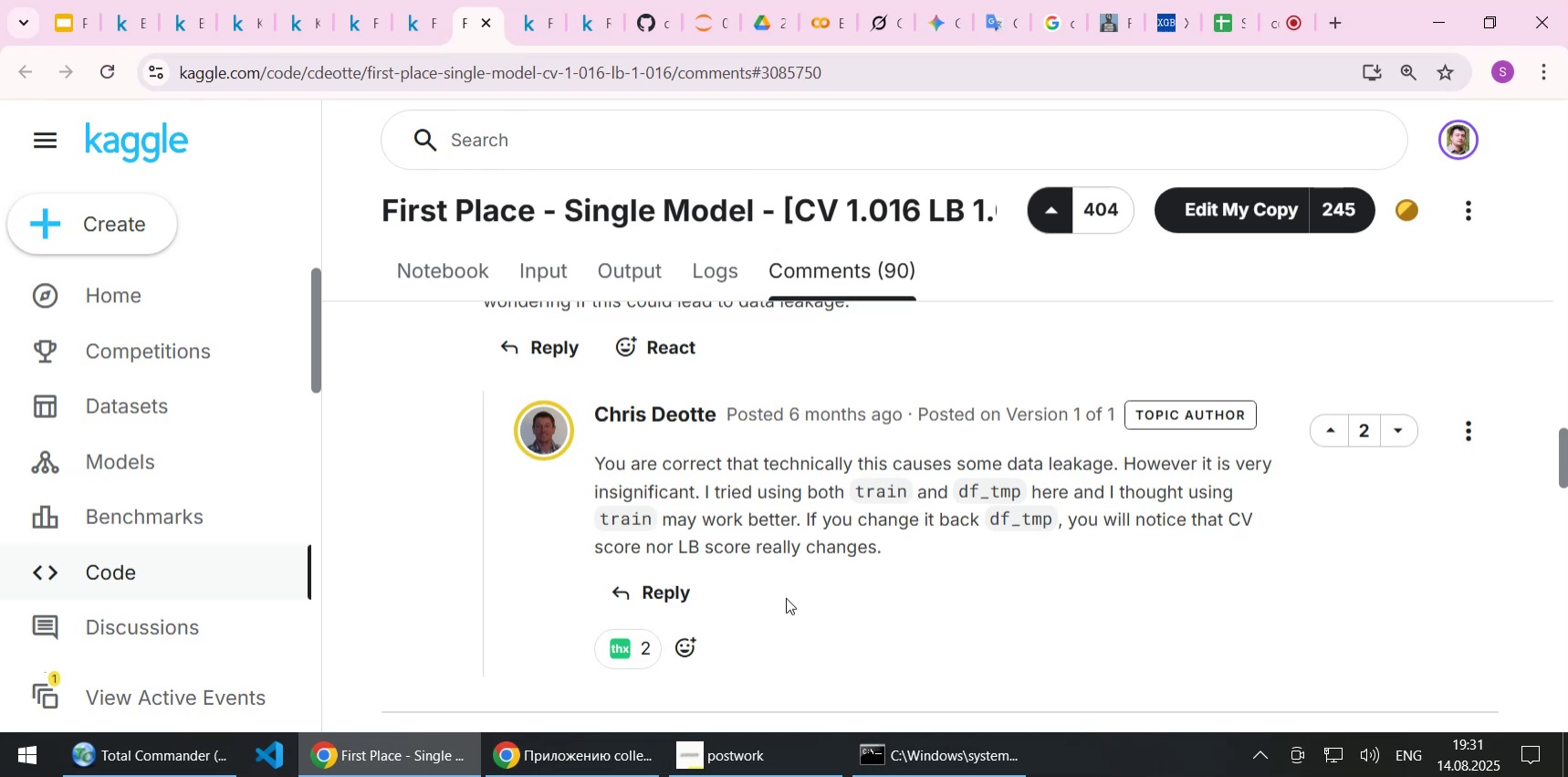 
wait(33.43)
 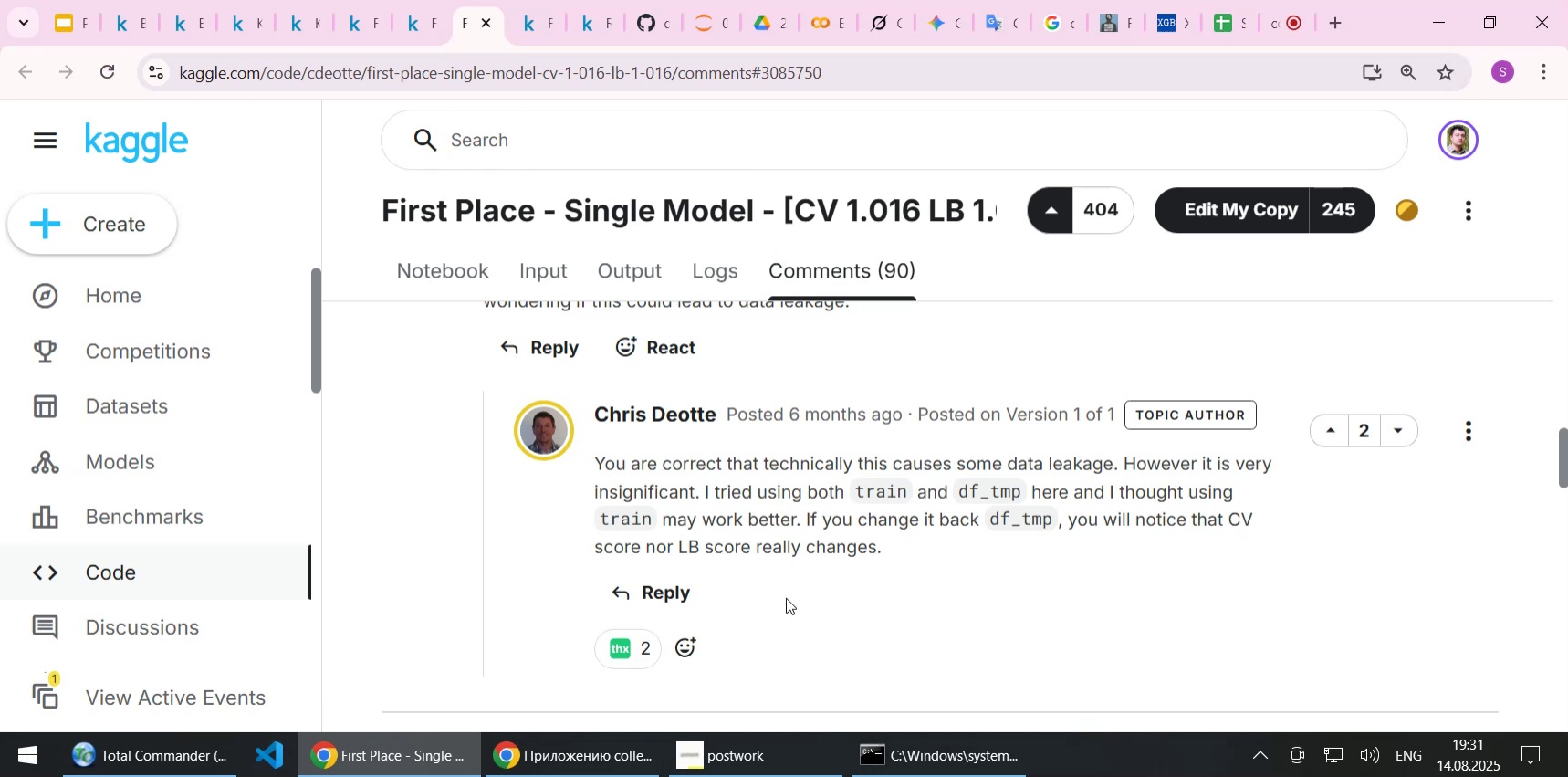 
scroll: coordinate [737, 523], scroll_direction: up, amount: 1.0
 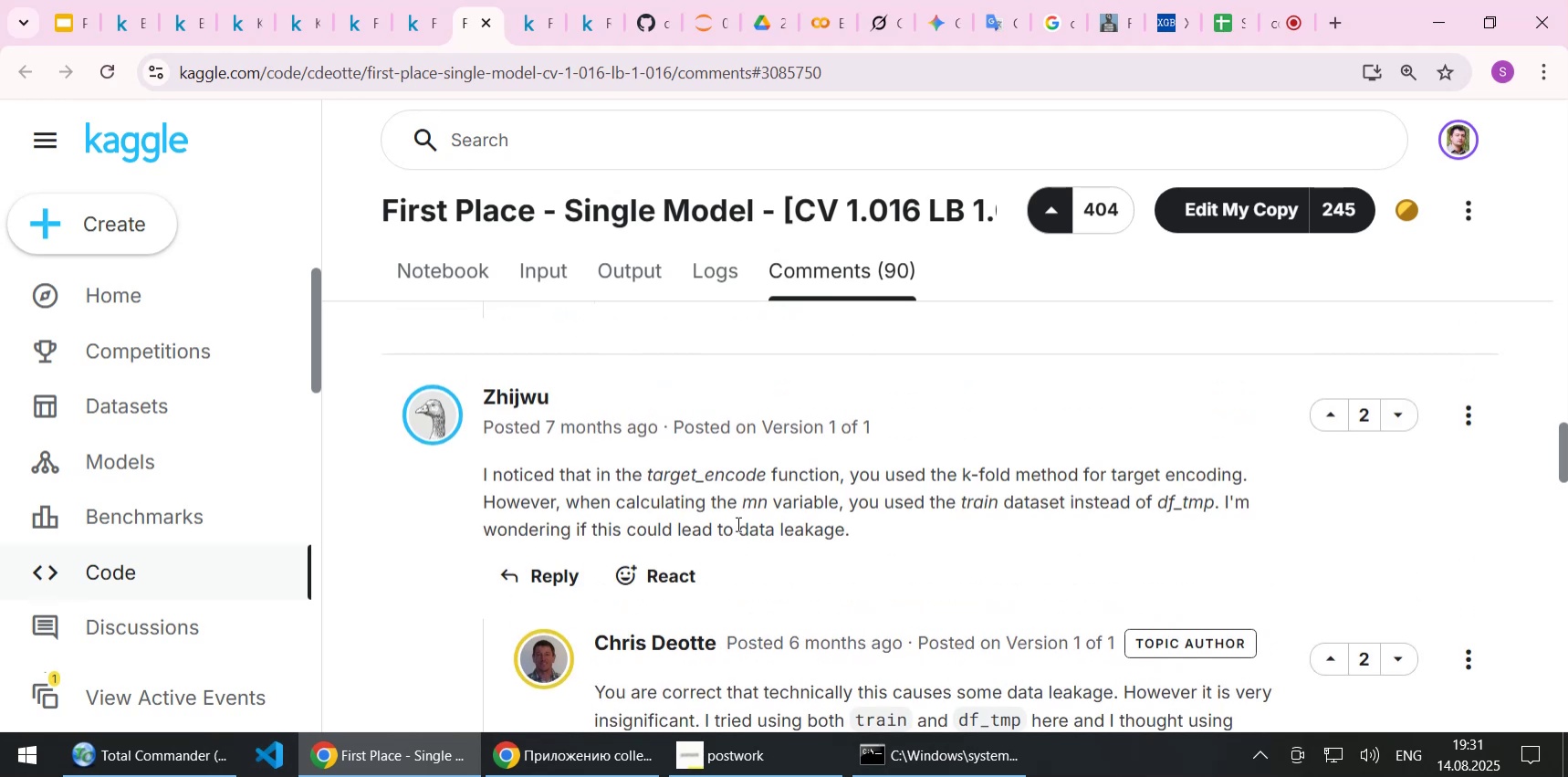 
left_click([737, 523])
 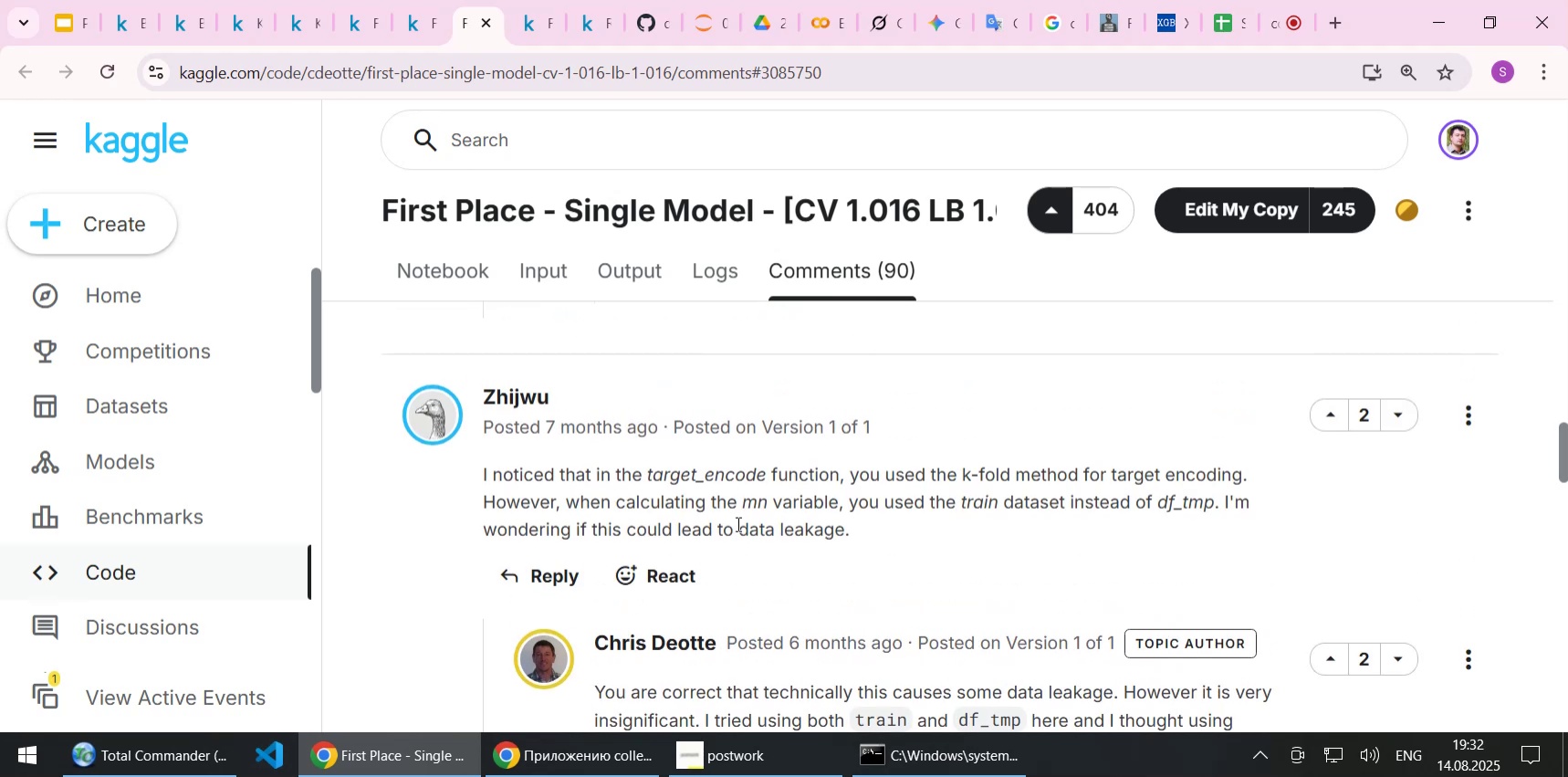 
wait(5.52)
 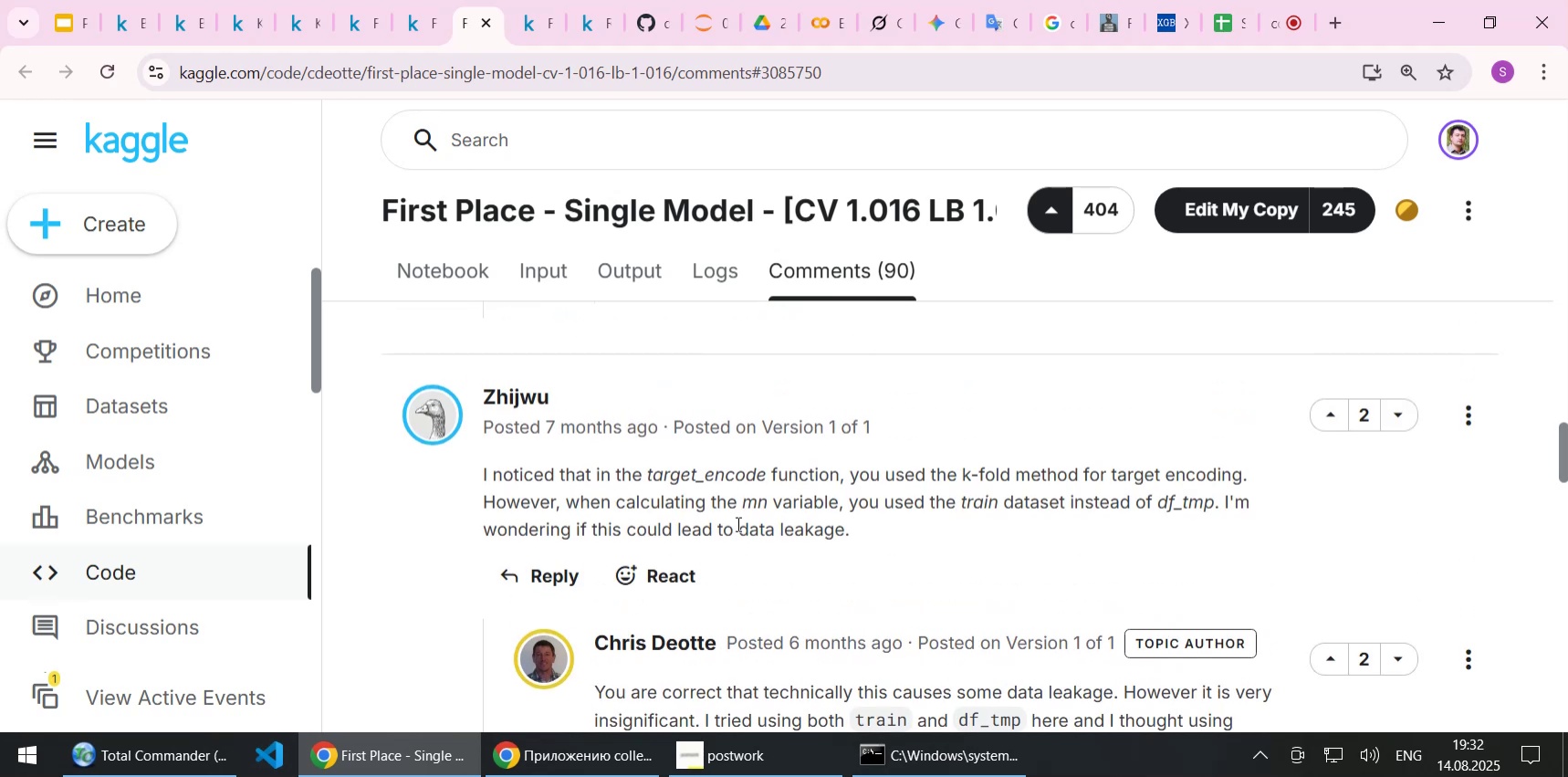 
scroll: coordinate [737, 523], scroll_direction: down, amount: 1.0
 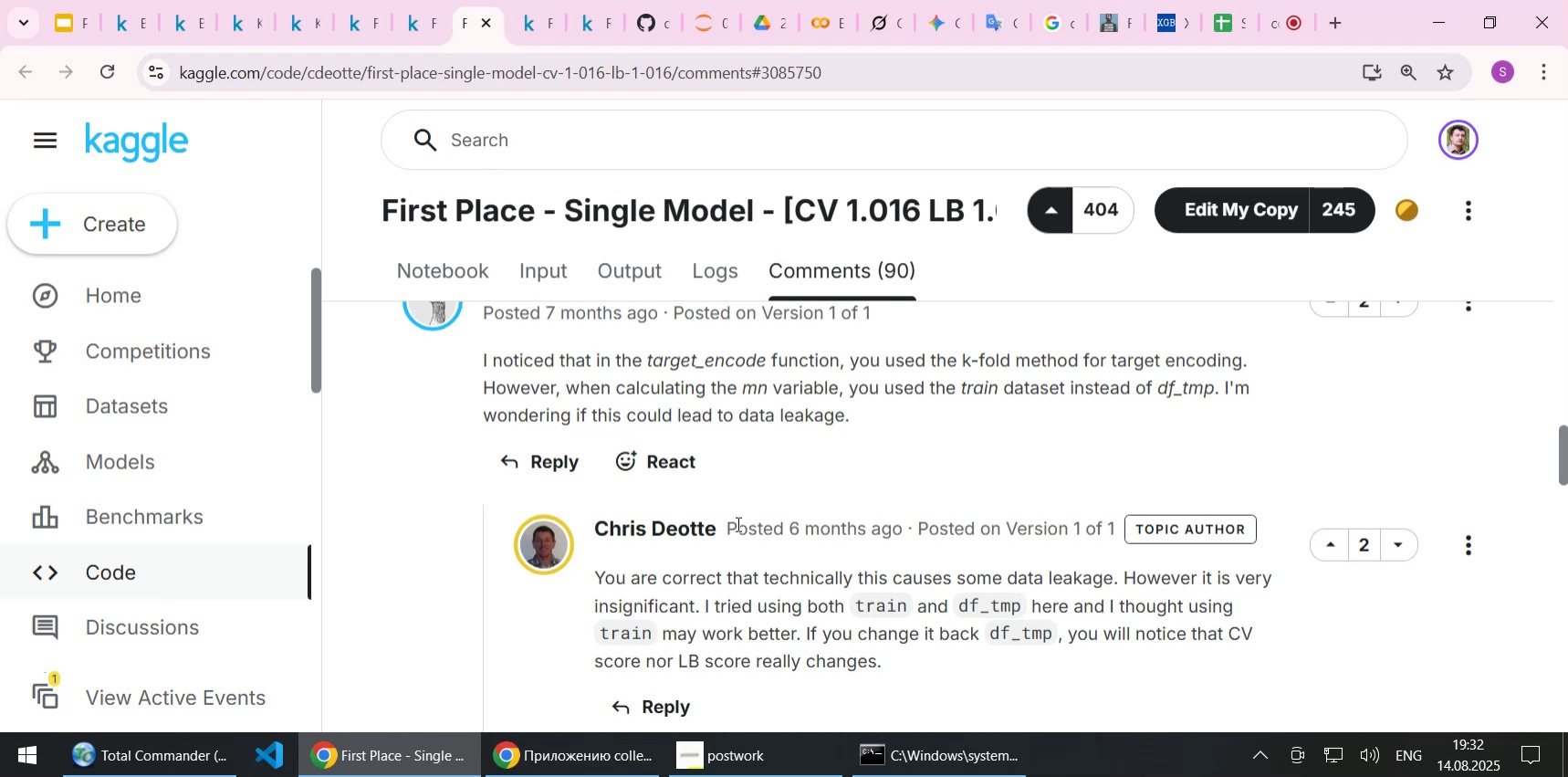 
wait(36.03)
 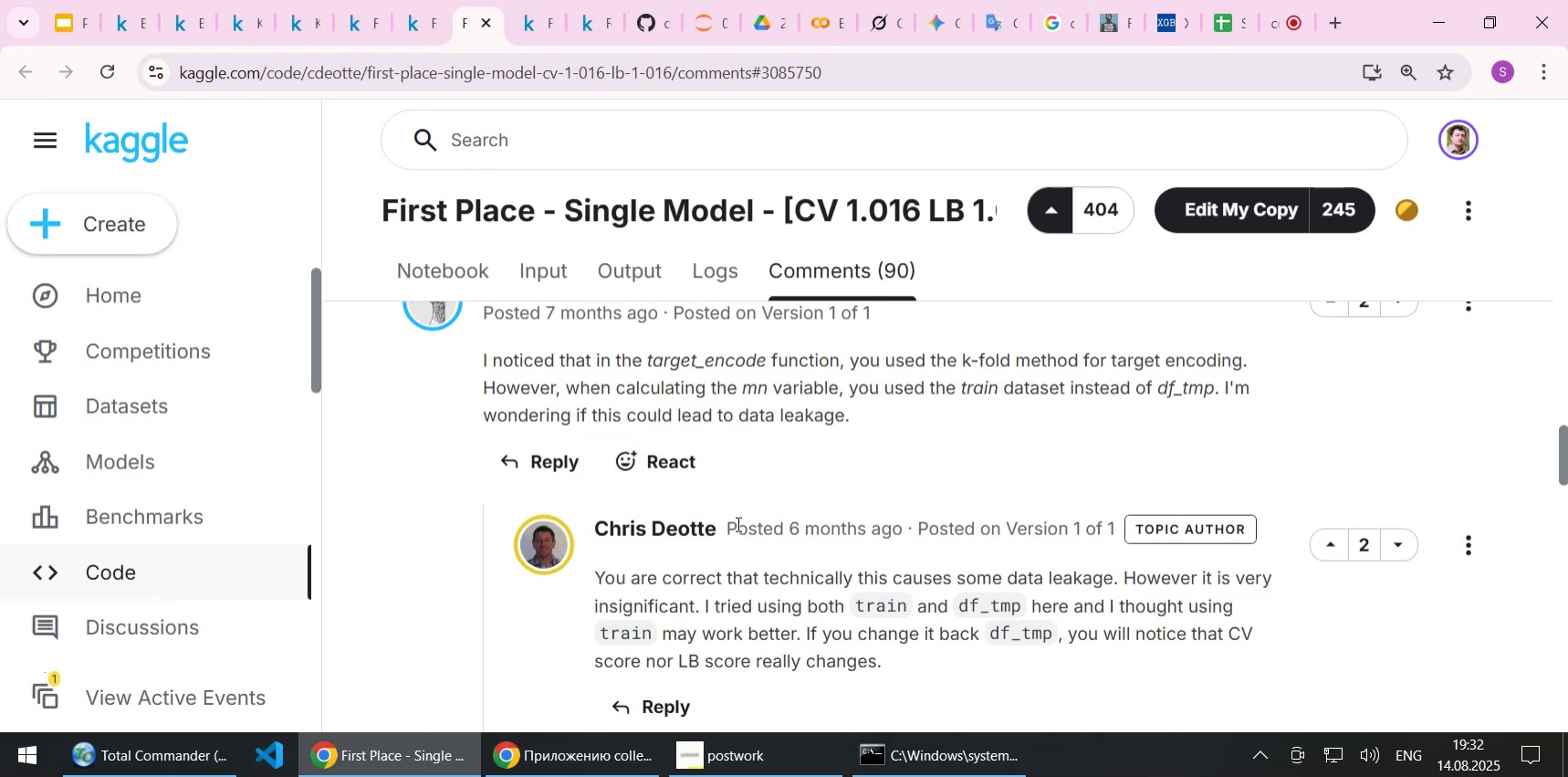 
scroll: coordinate [750, 562], scroll_direction: down, amount: 4.0
 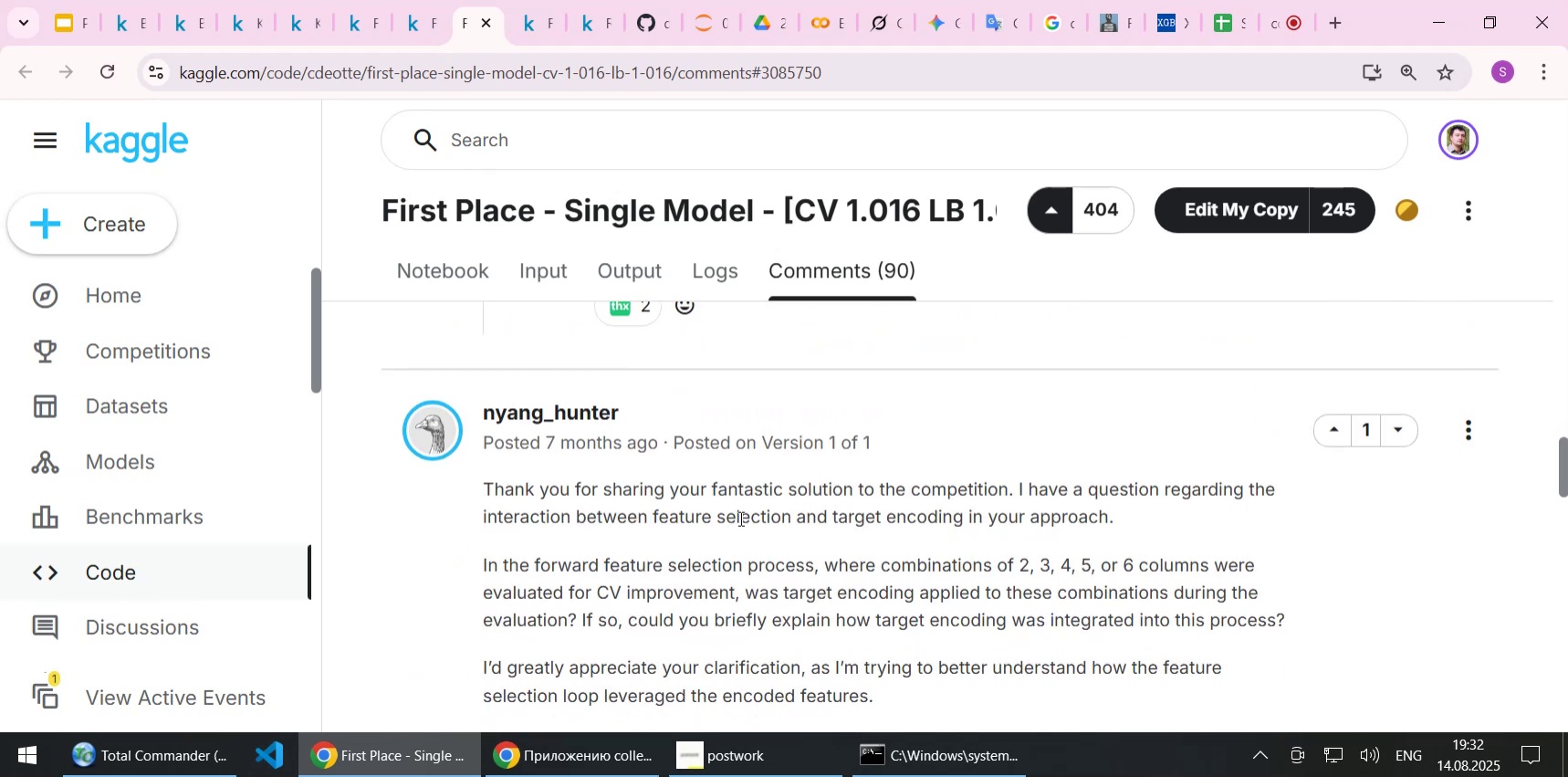 
left_click([739, 518])
 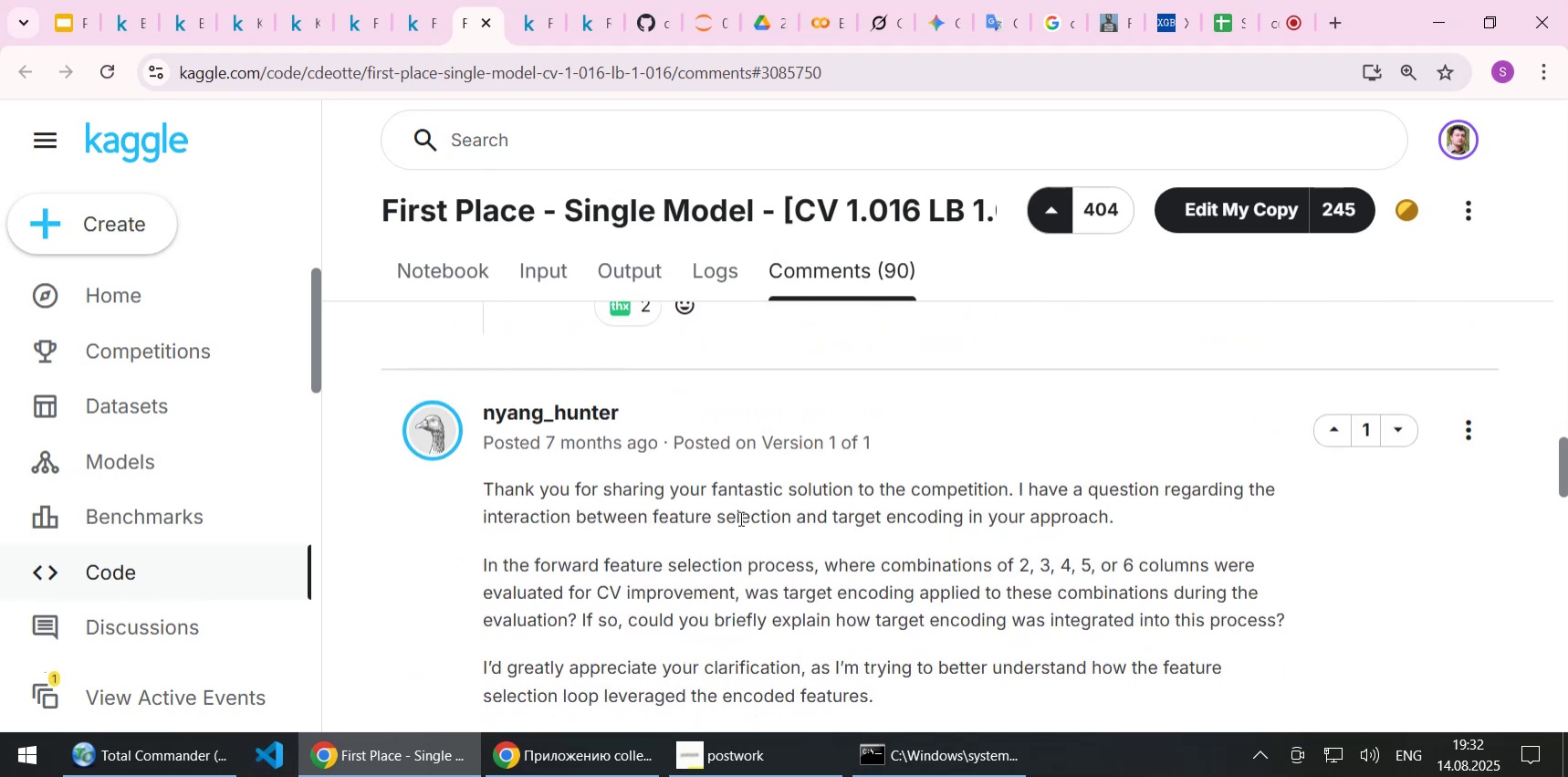 
scroll: coordinate [737, 520], scroll_direction: down, amount: 2.0
 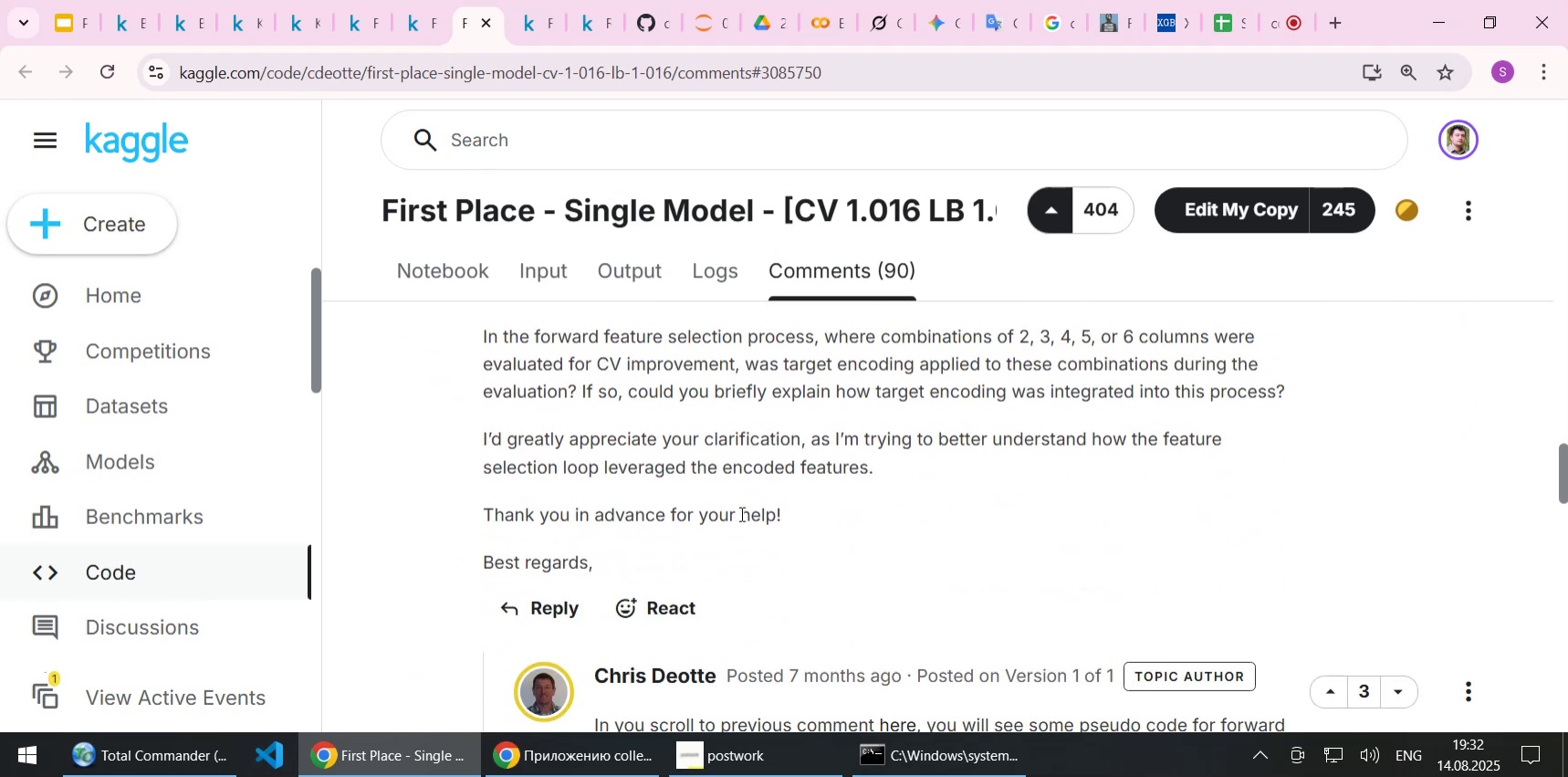 
left_click([740, 513])
 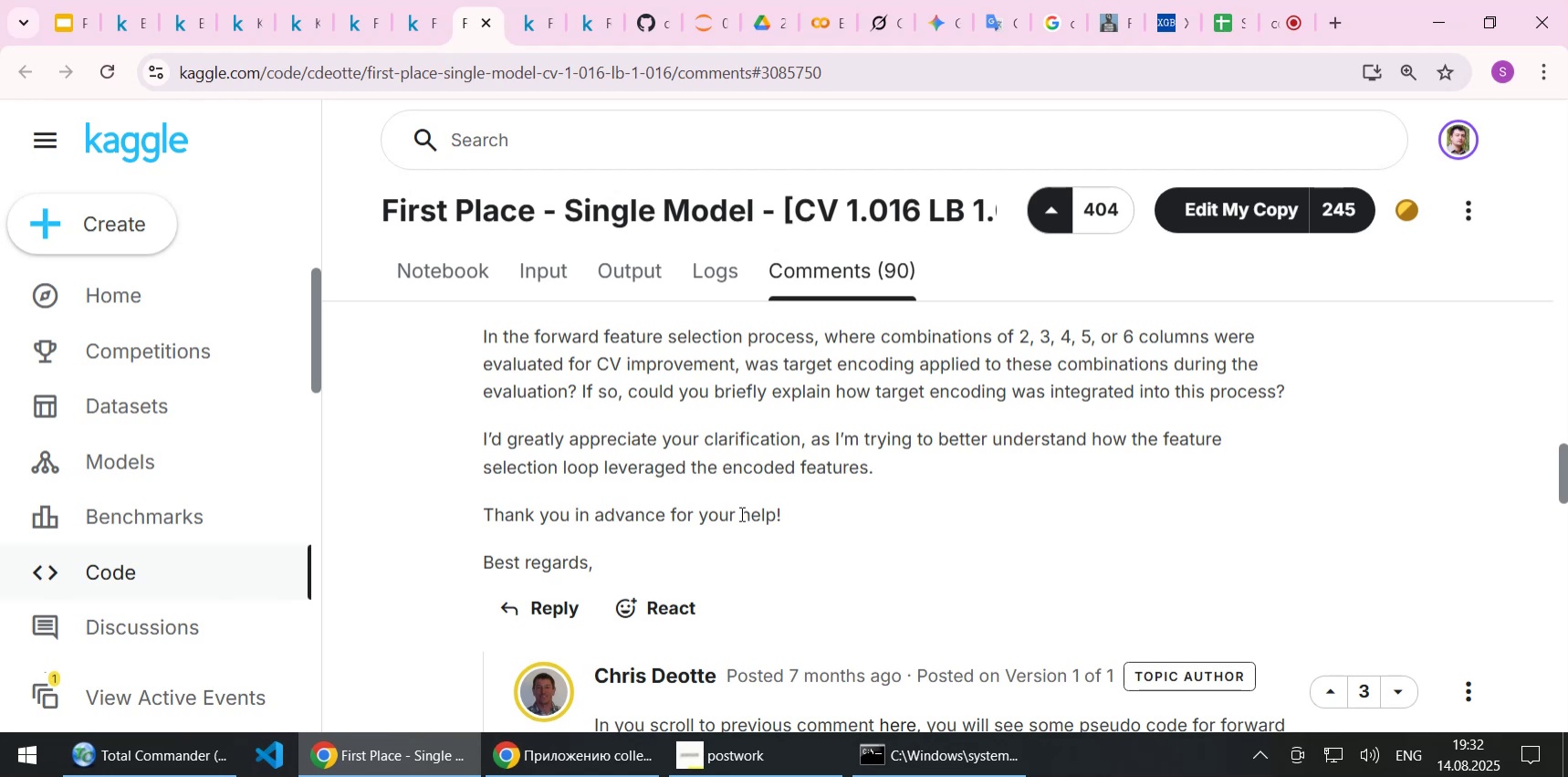 
scroll: coordinate [740, 513], scroll_direction: down, amount: 1.0
 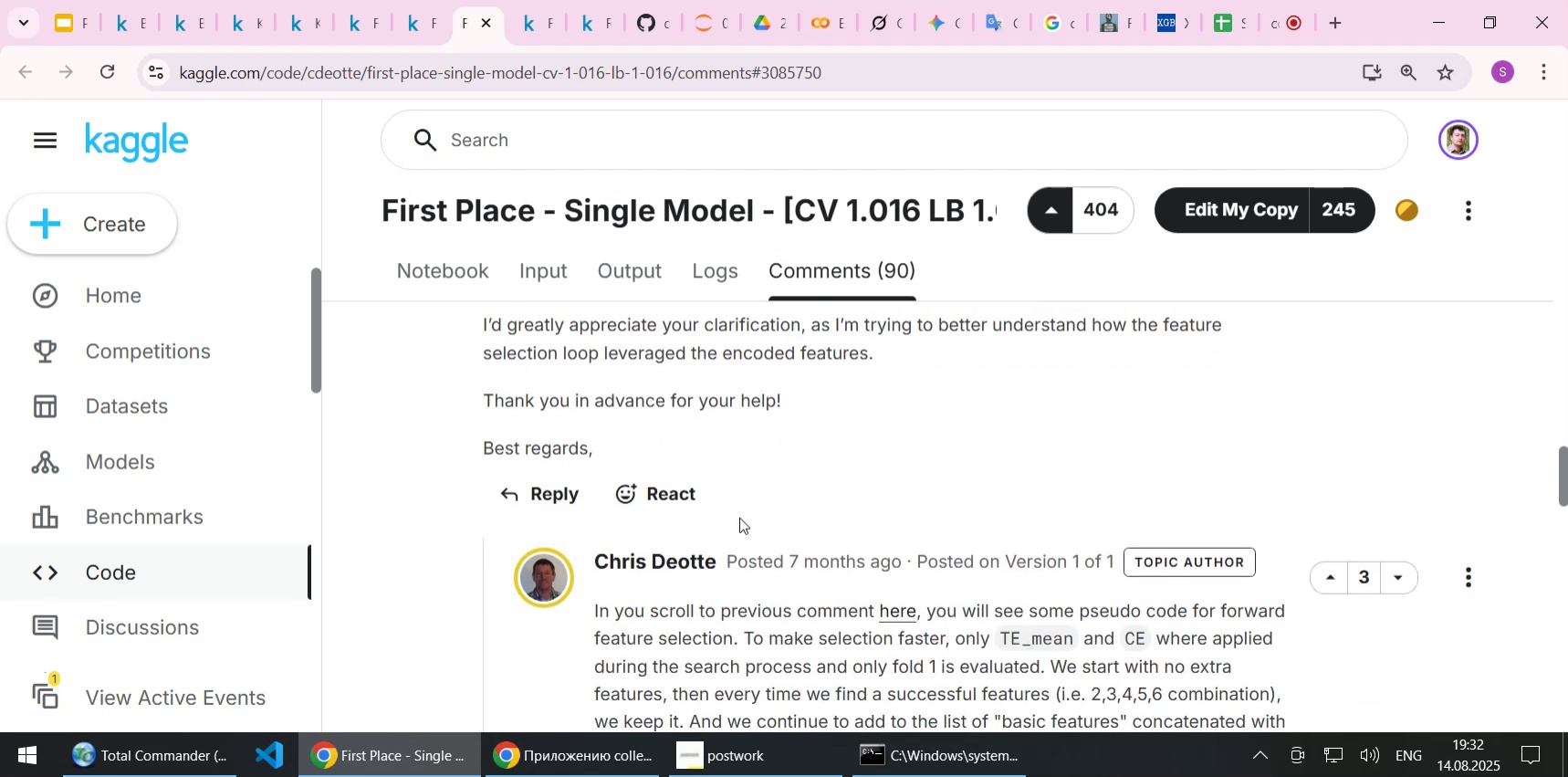 
wait(10.86)
 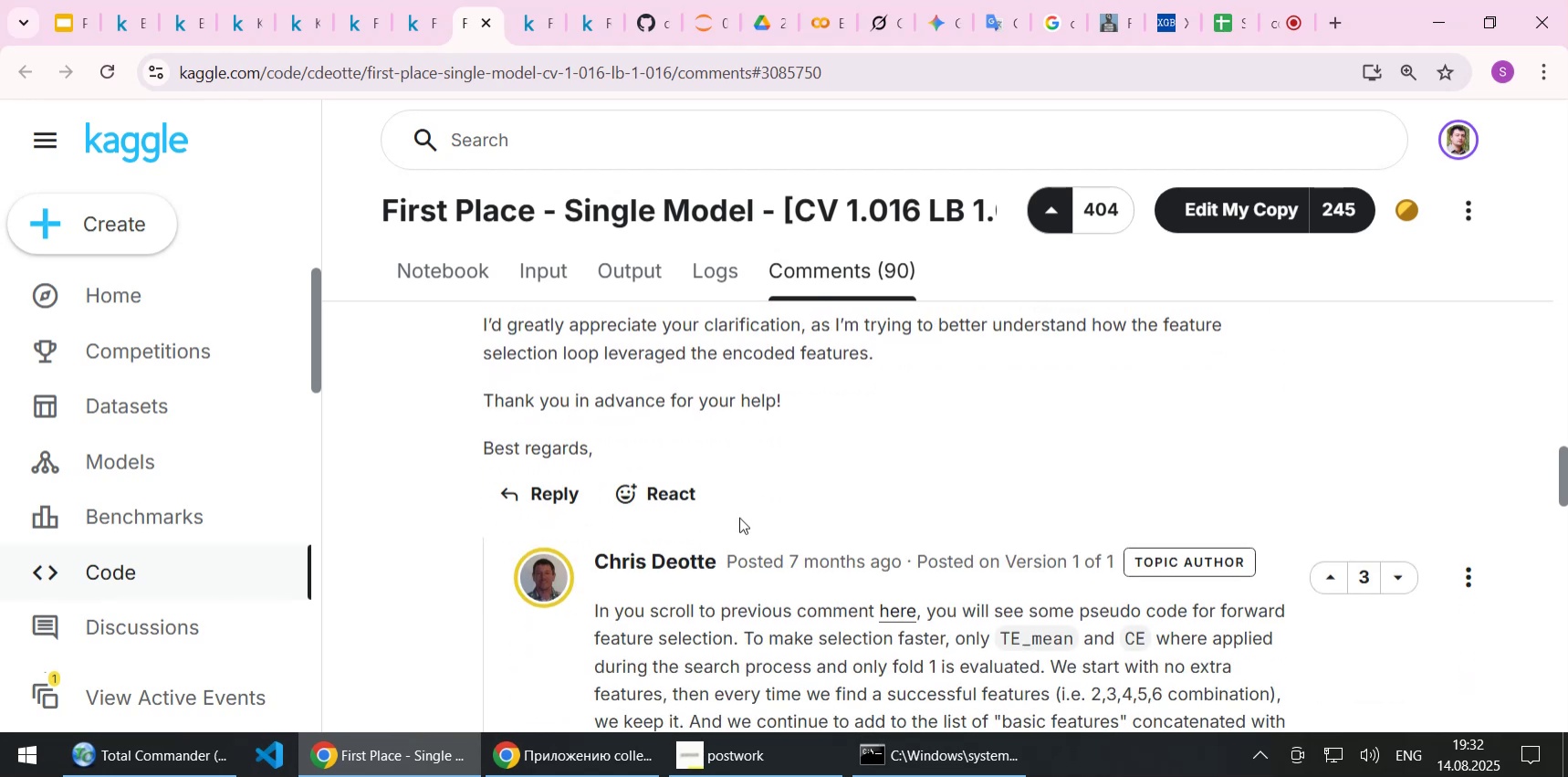 
scroll: coordinate [734, 525], scroll_direction: down, amount: 4.0
 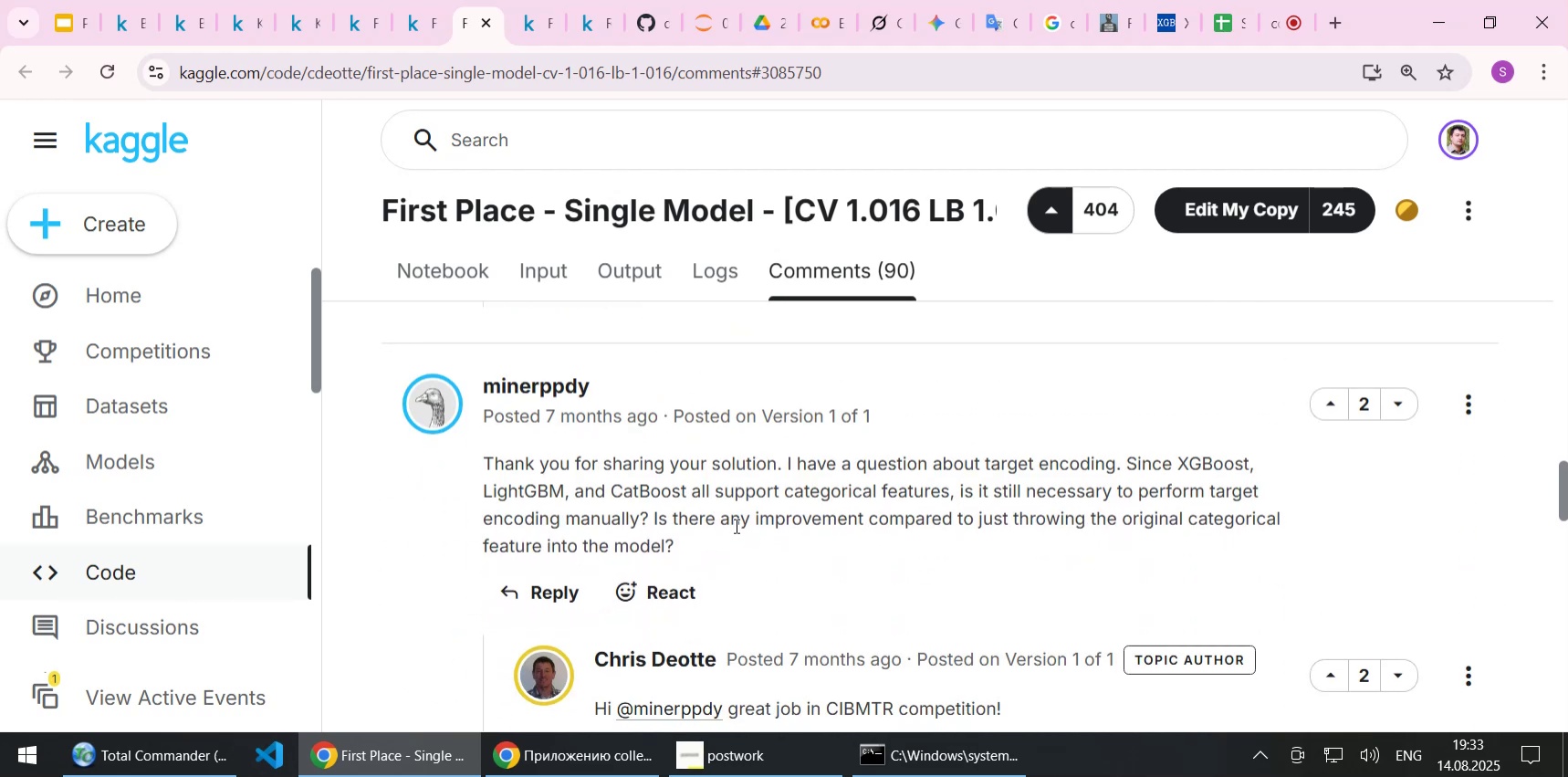 
left_click([735, 525])
 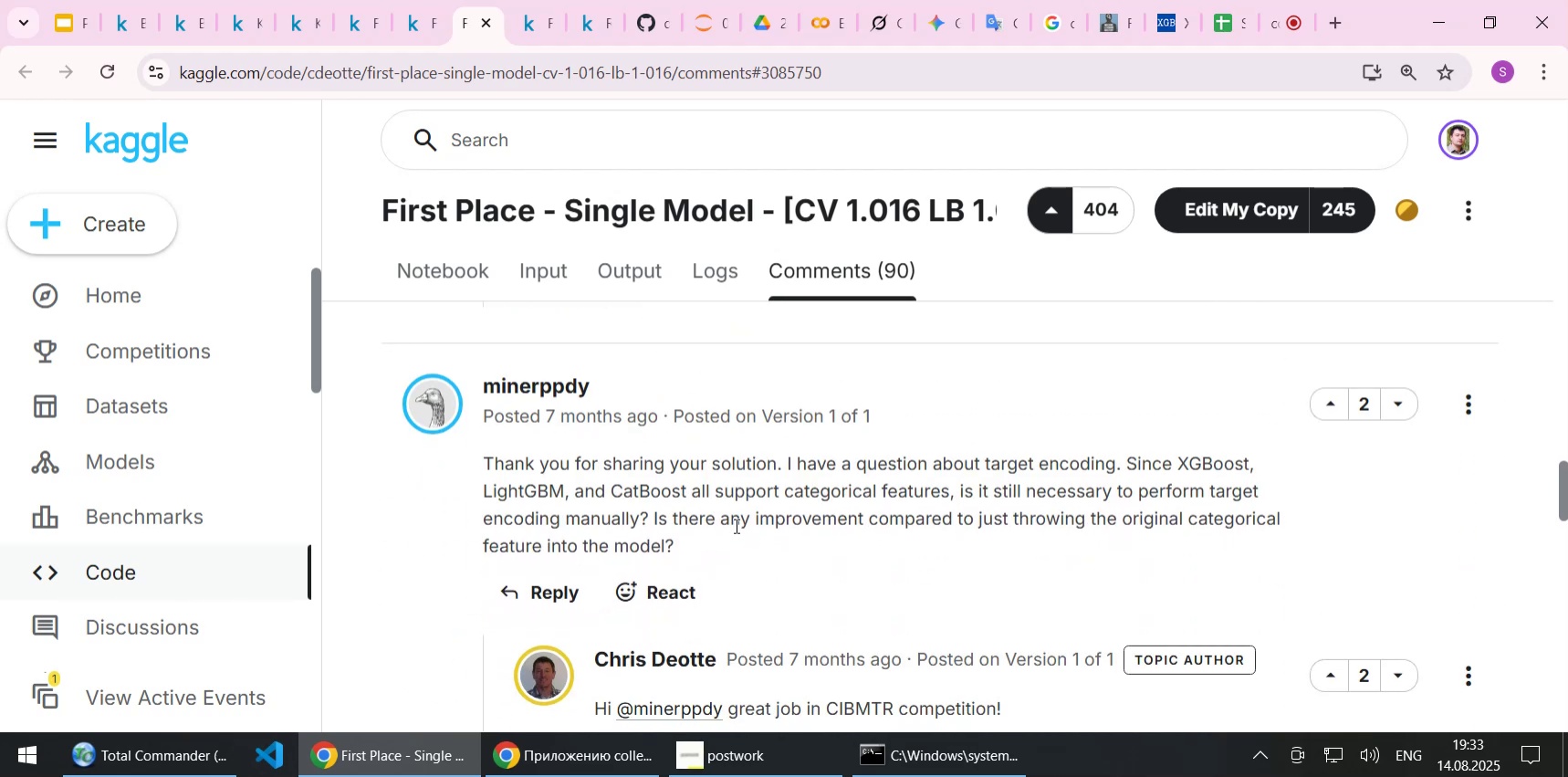 
scroll: coordinate [735, 525], scroll_direction: down, amount: 1.0
 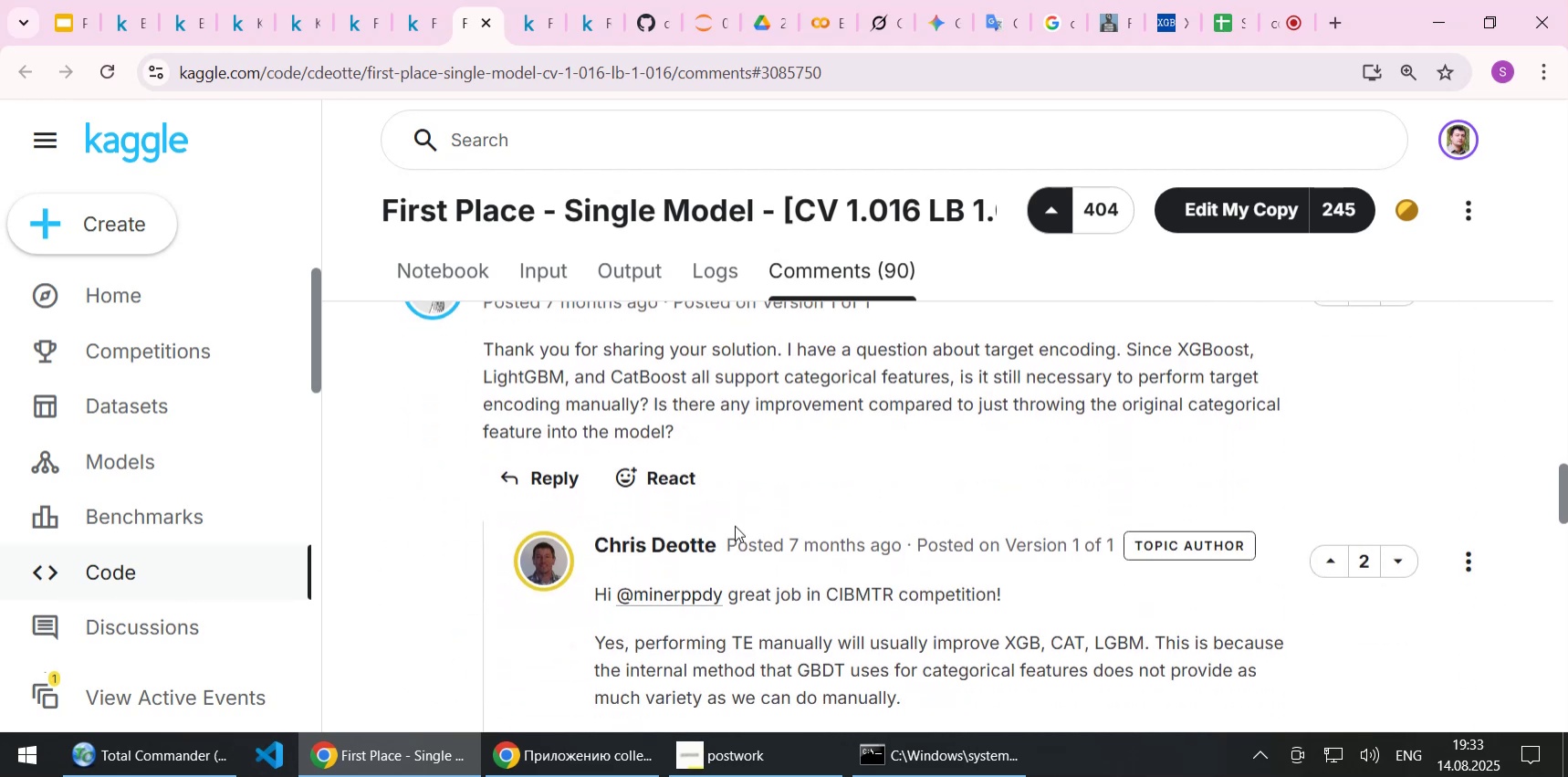 
wait(6.75)
 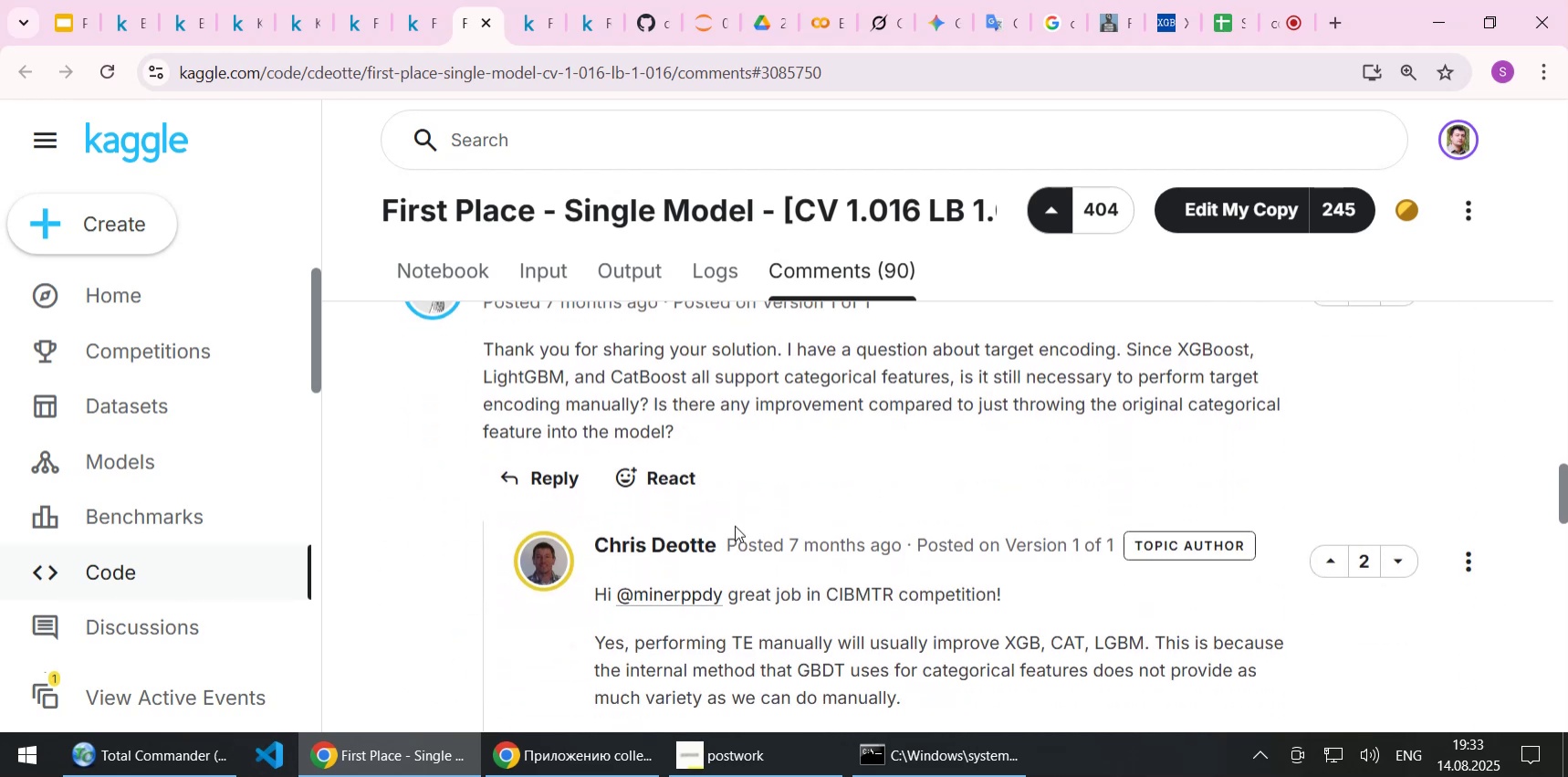 
scroll: coordinate [735, 525], scroll_direction: down, amount: 1.0
 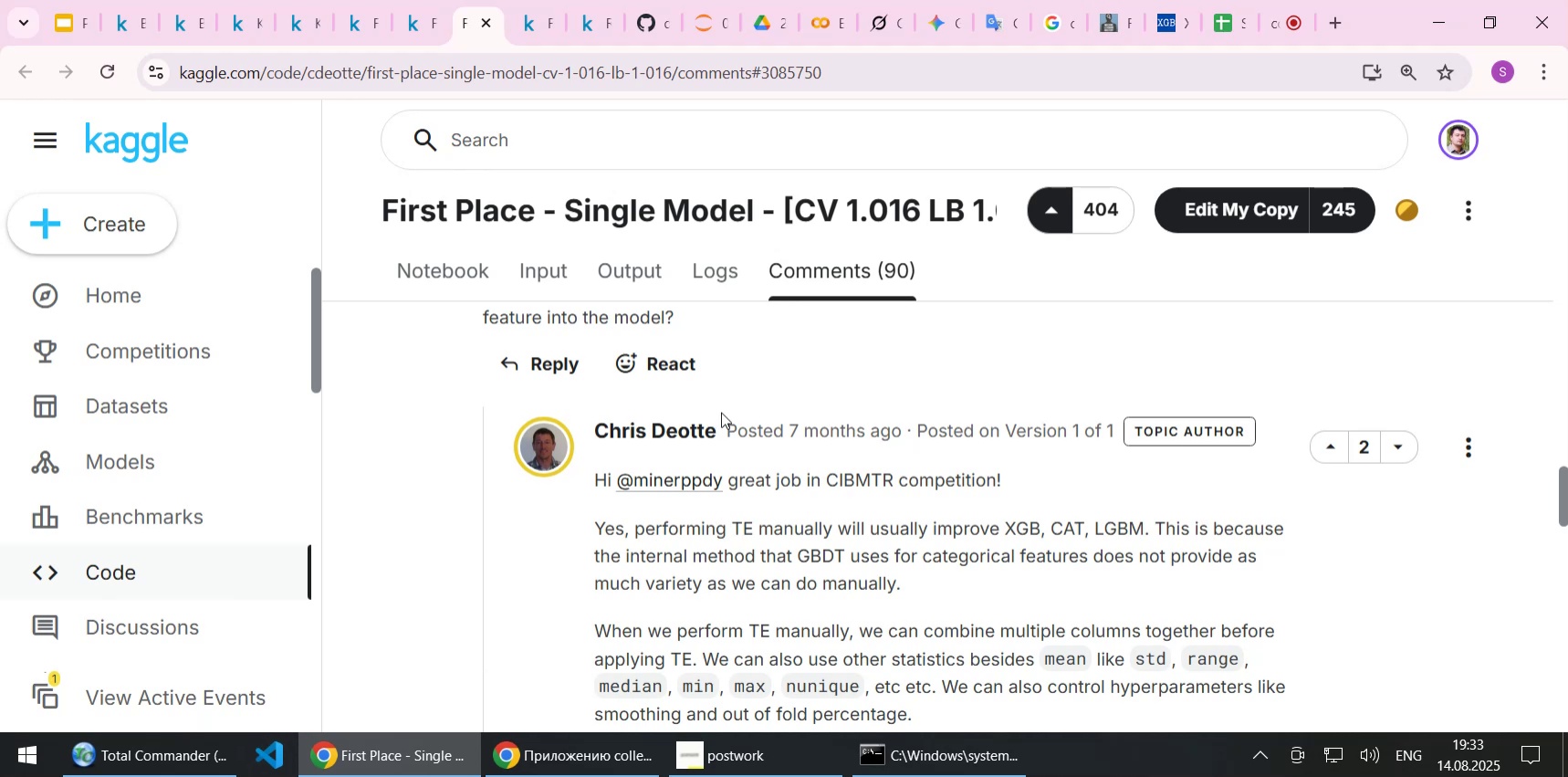 
wait(22.33)
 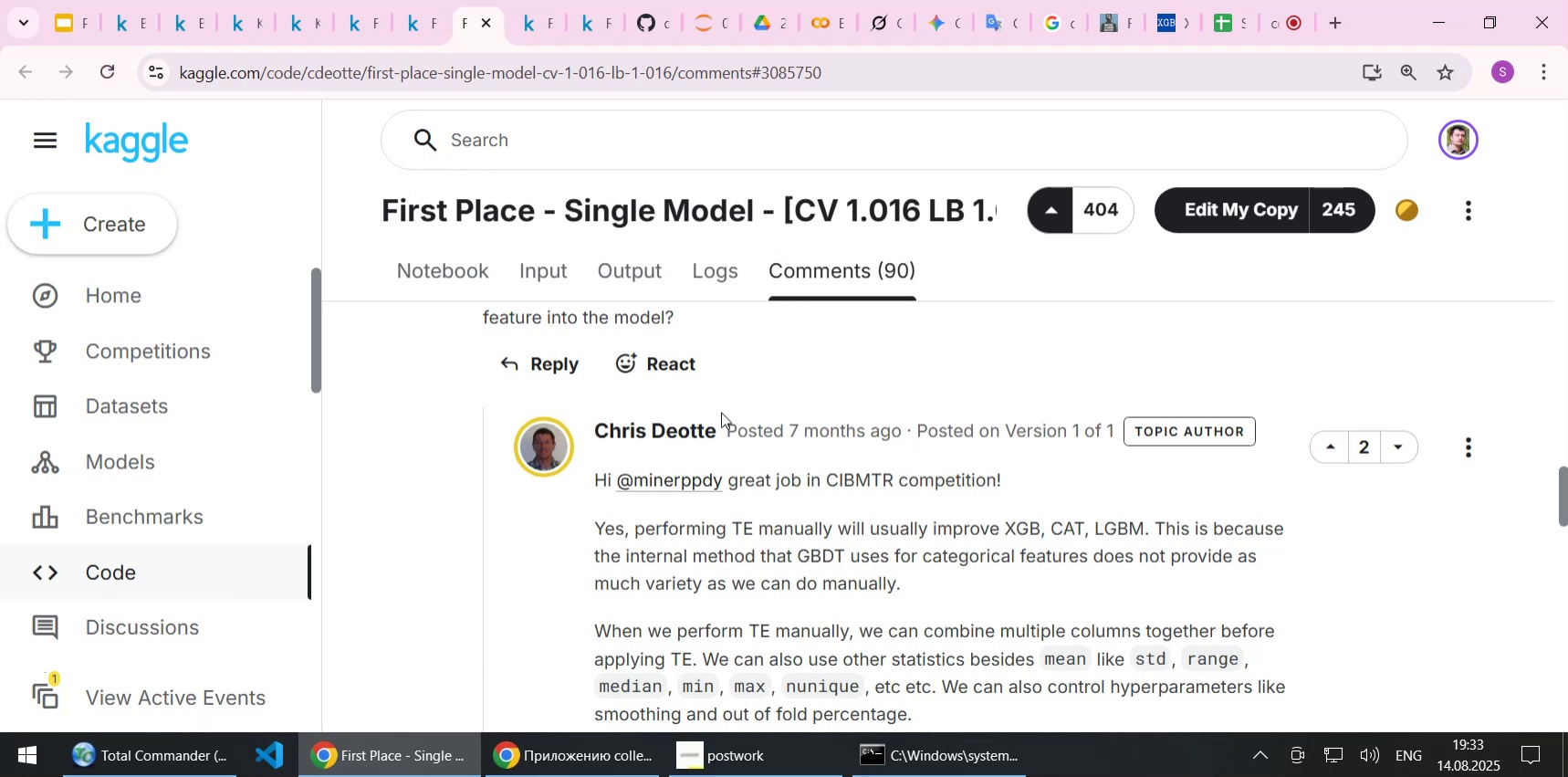 
scroll: coordinate [772, 578], scroll_direction: down, amount: 1.0
 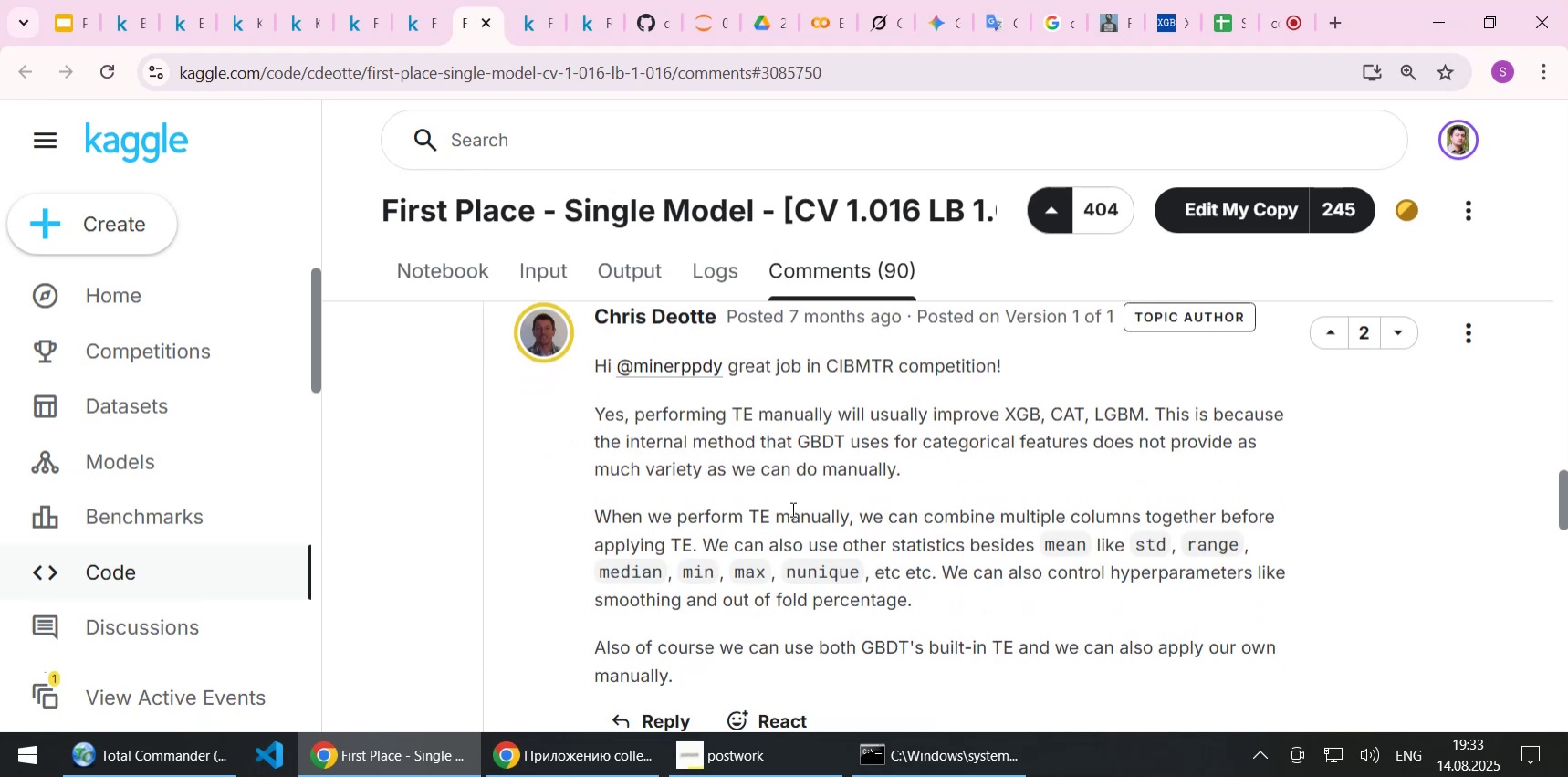 
wait(6.36)
 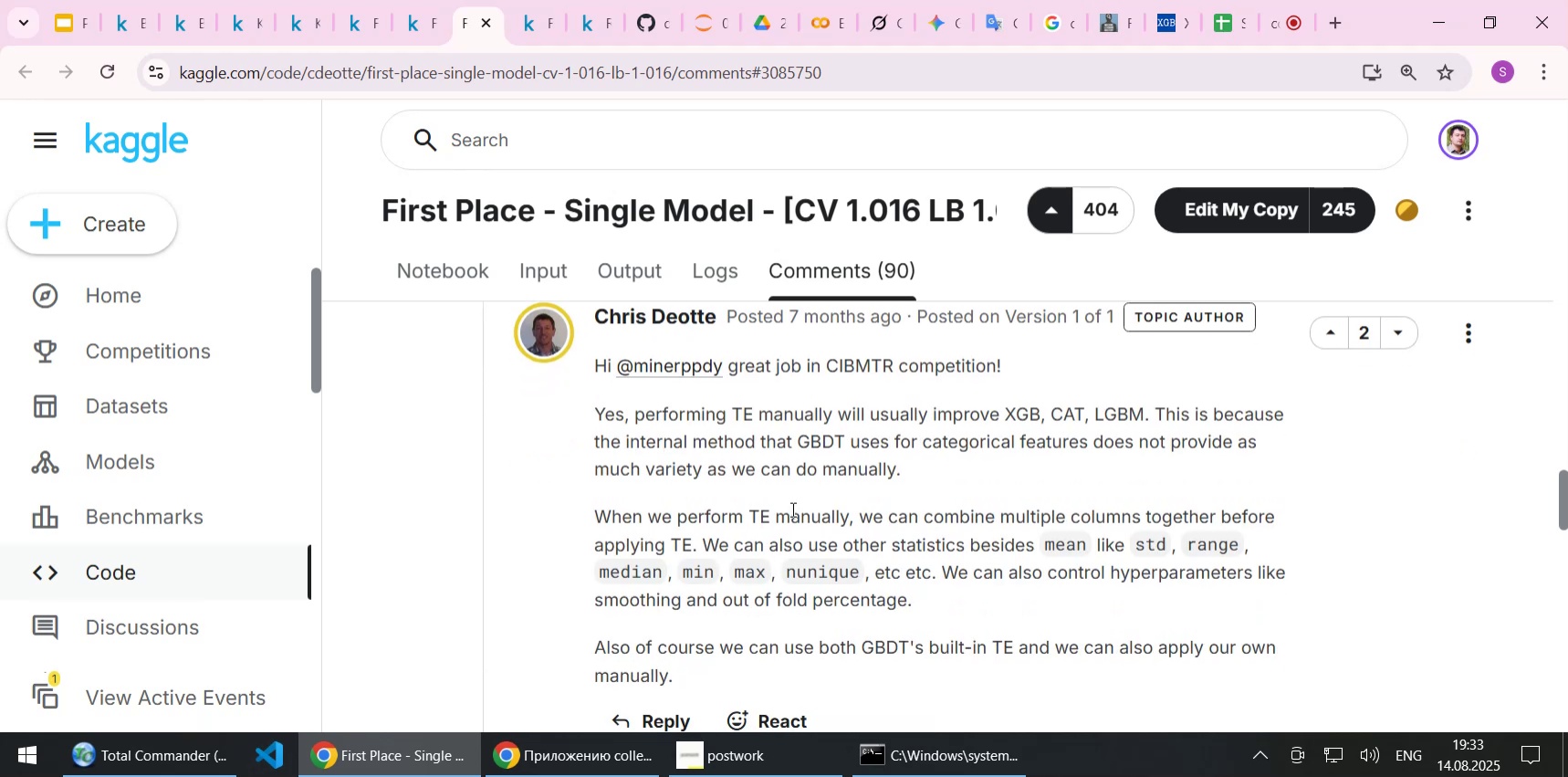 
scroll: coordinate [791, 509], scroll_direction: down, amount: 1.0
 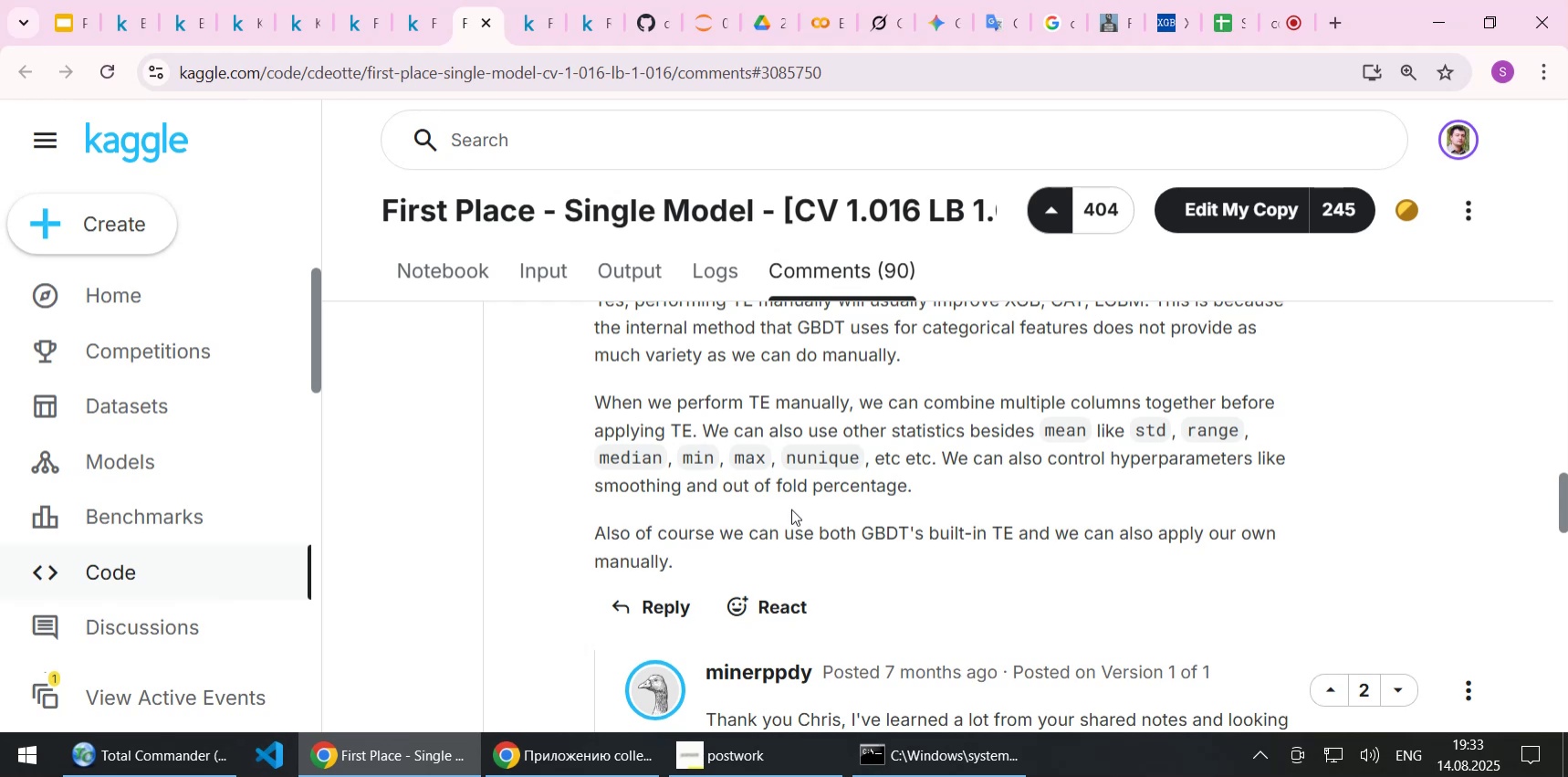 
scroll: coordinate [791, 509], scroll_direction: up, amount: 1.0
 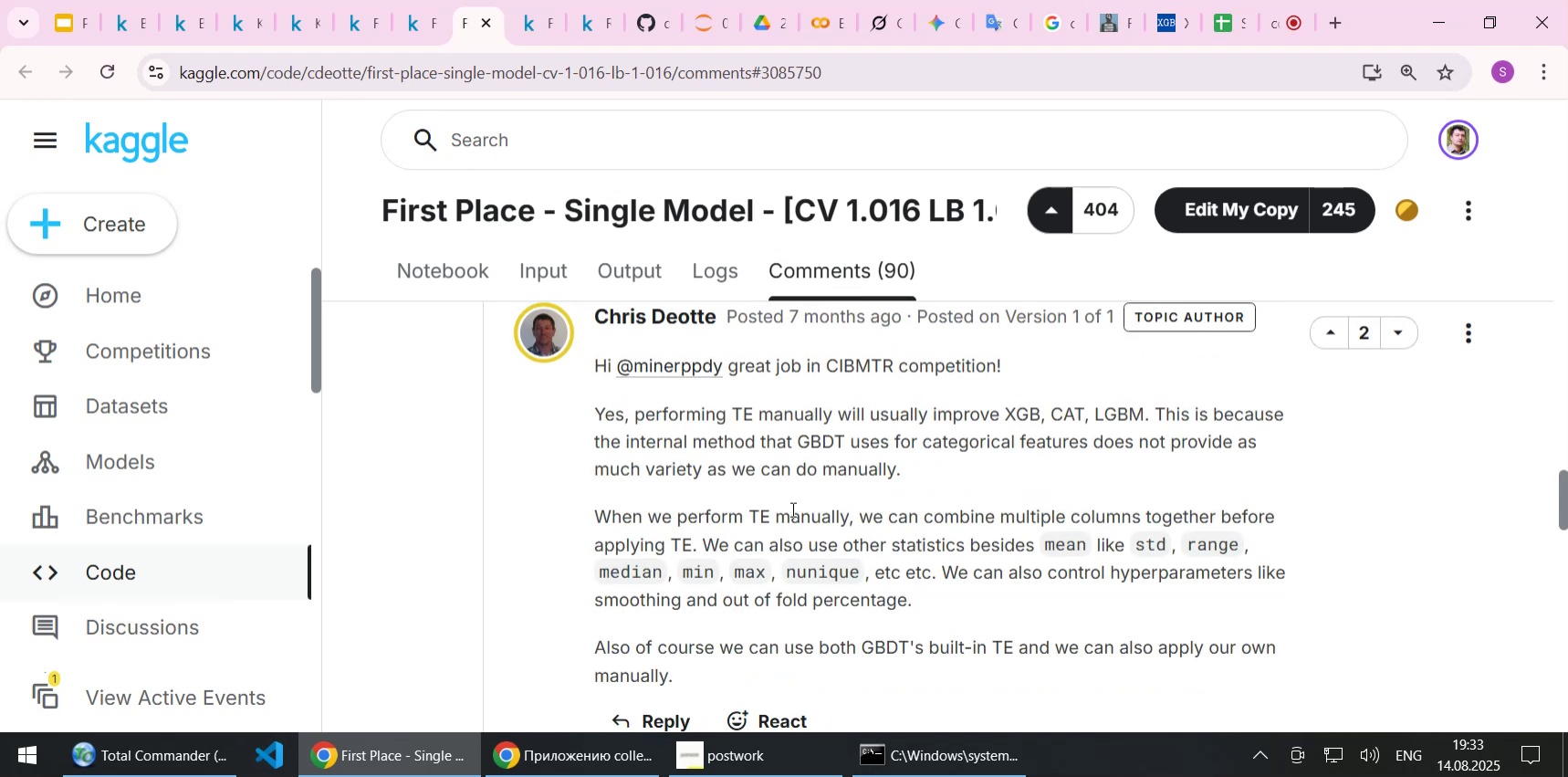 
wait(8.6)
 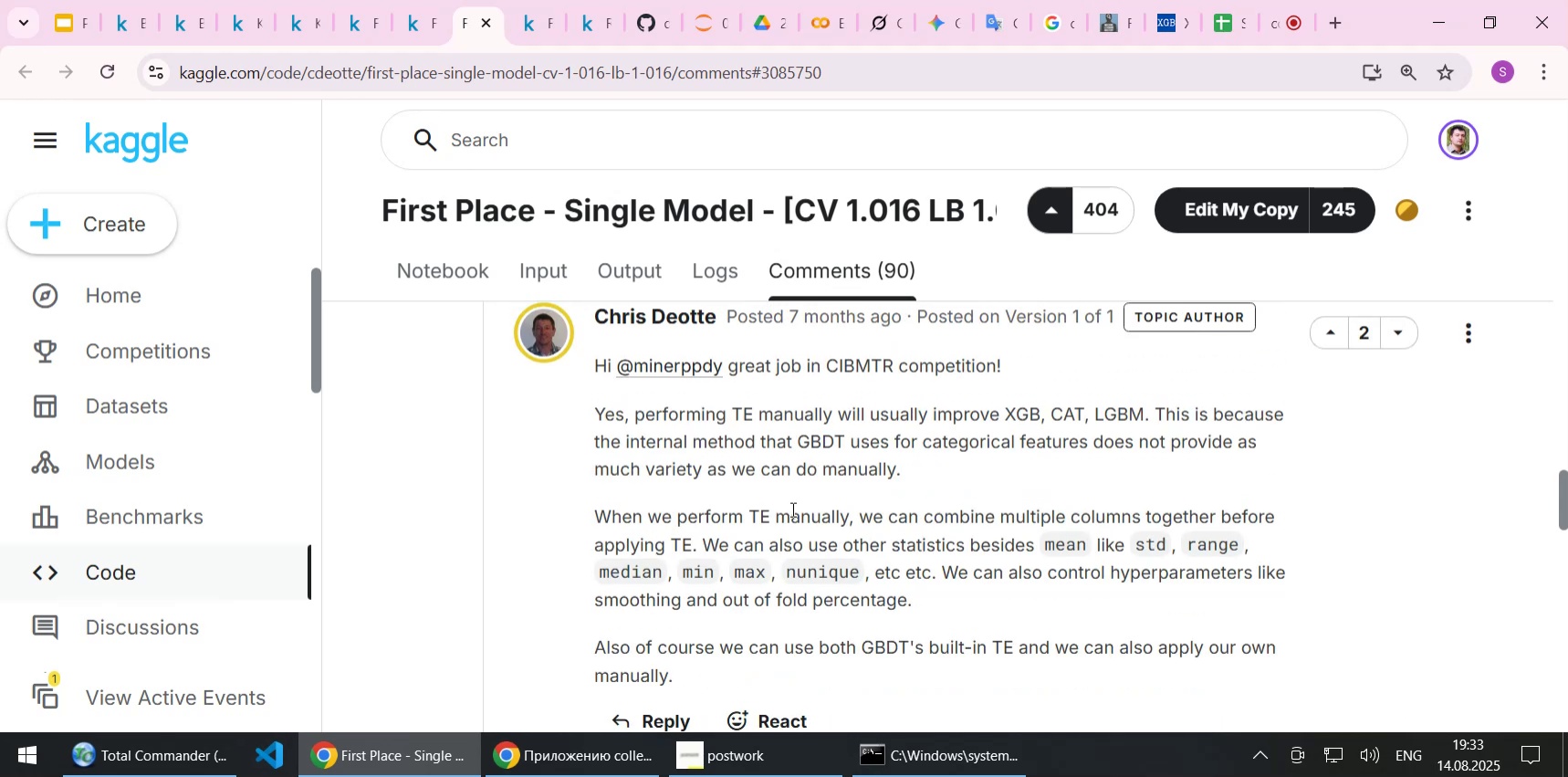 
scroll: coordinate [791, 540], scroll_direction: down, amount: 5.0
 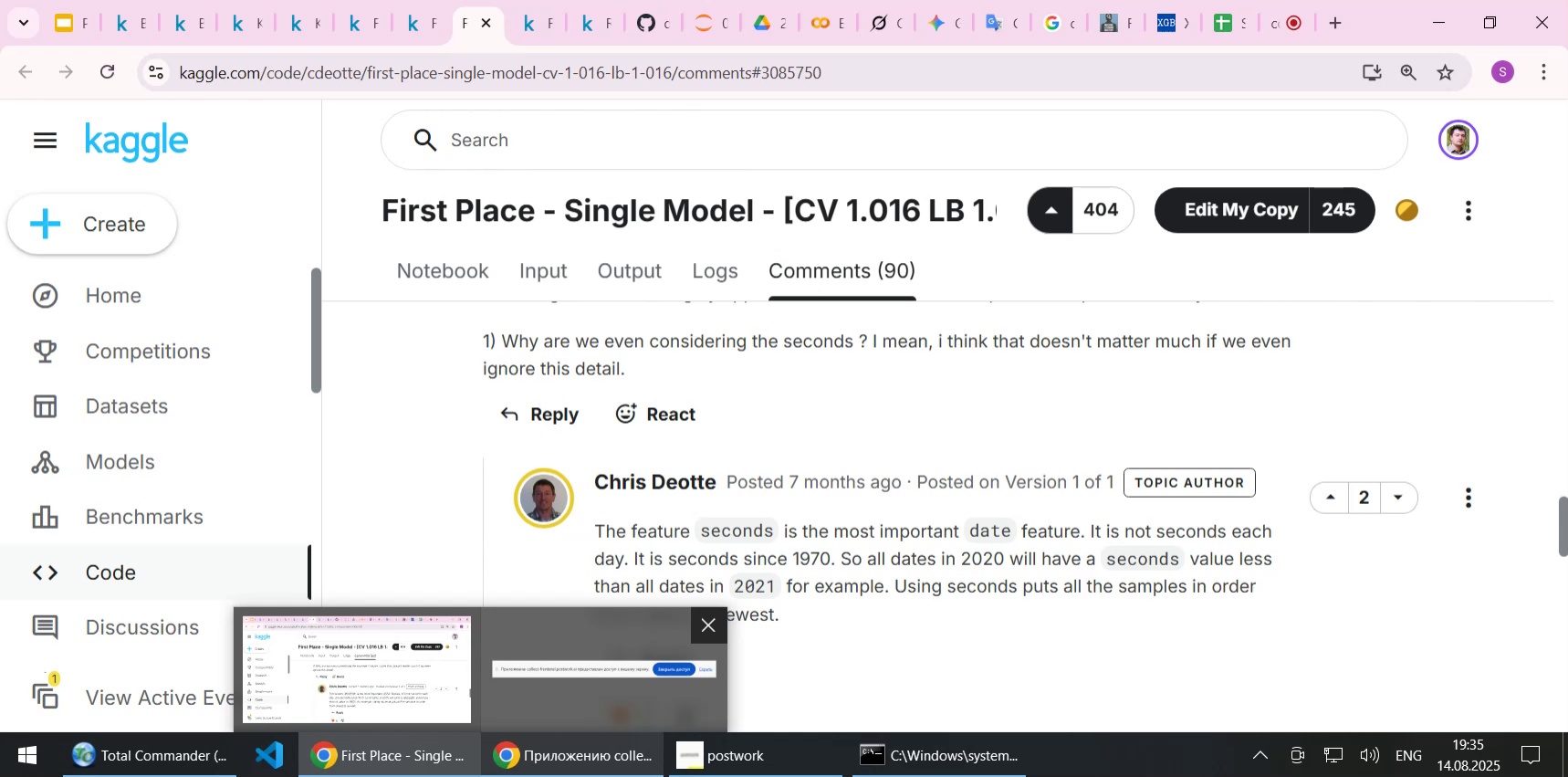 
wait(102.13)
 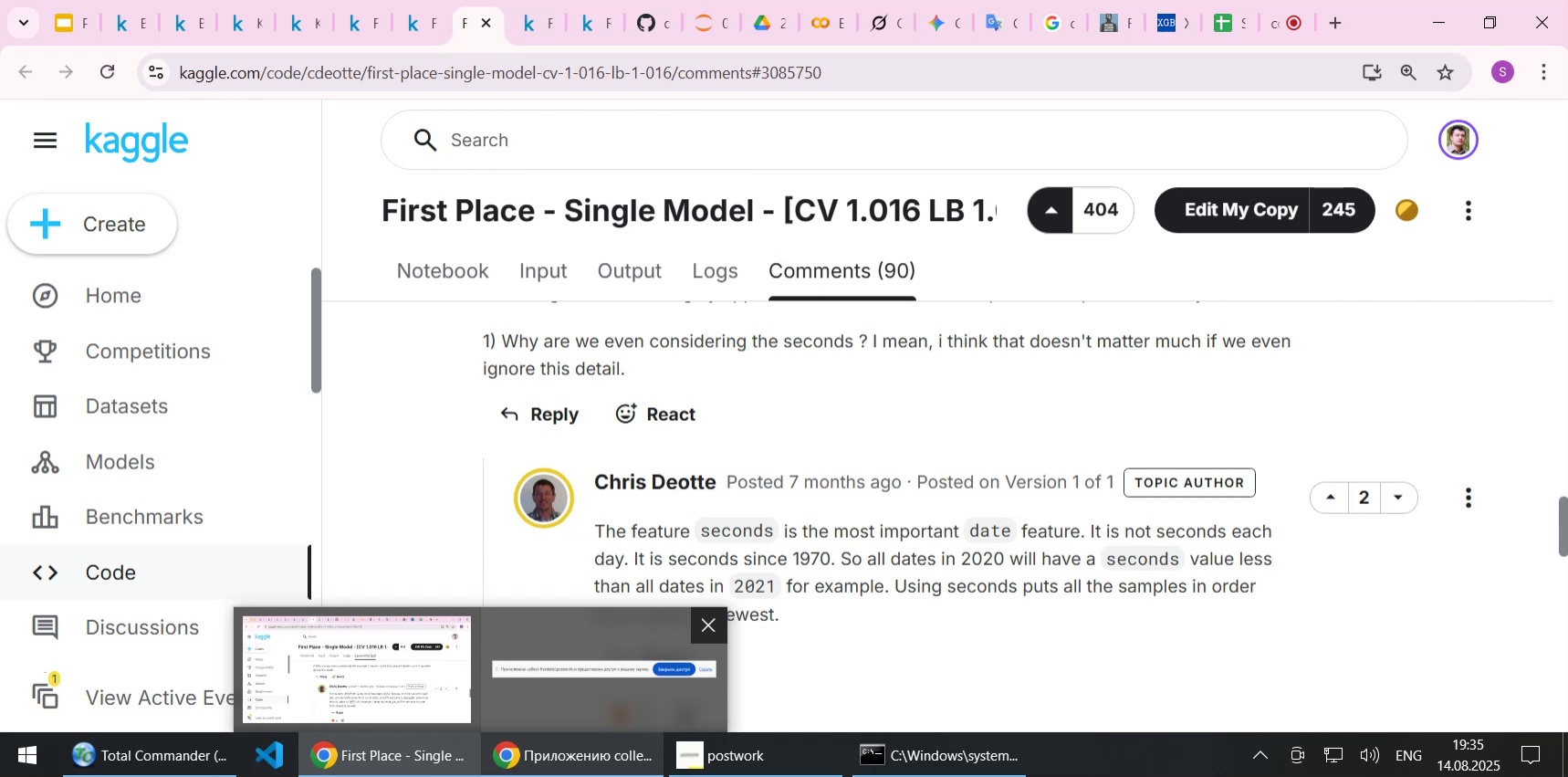 
left_click([858, 531])
 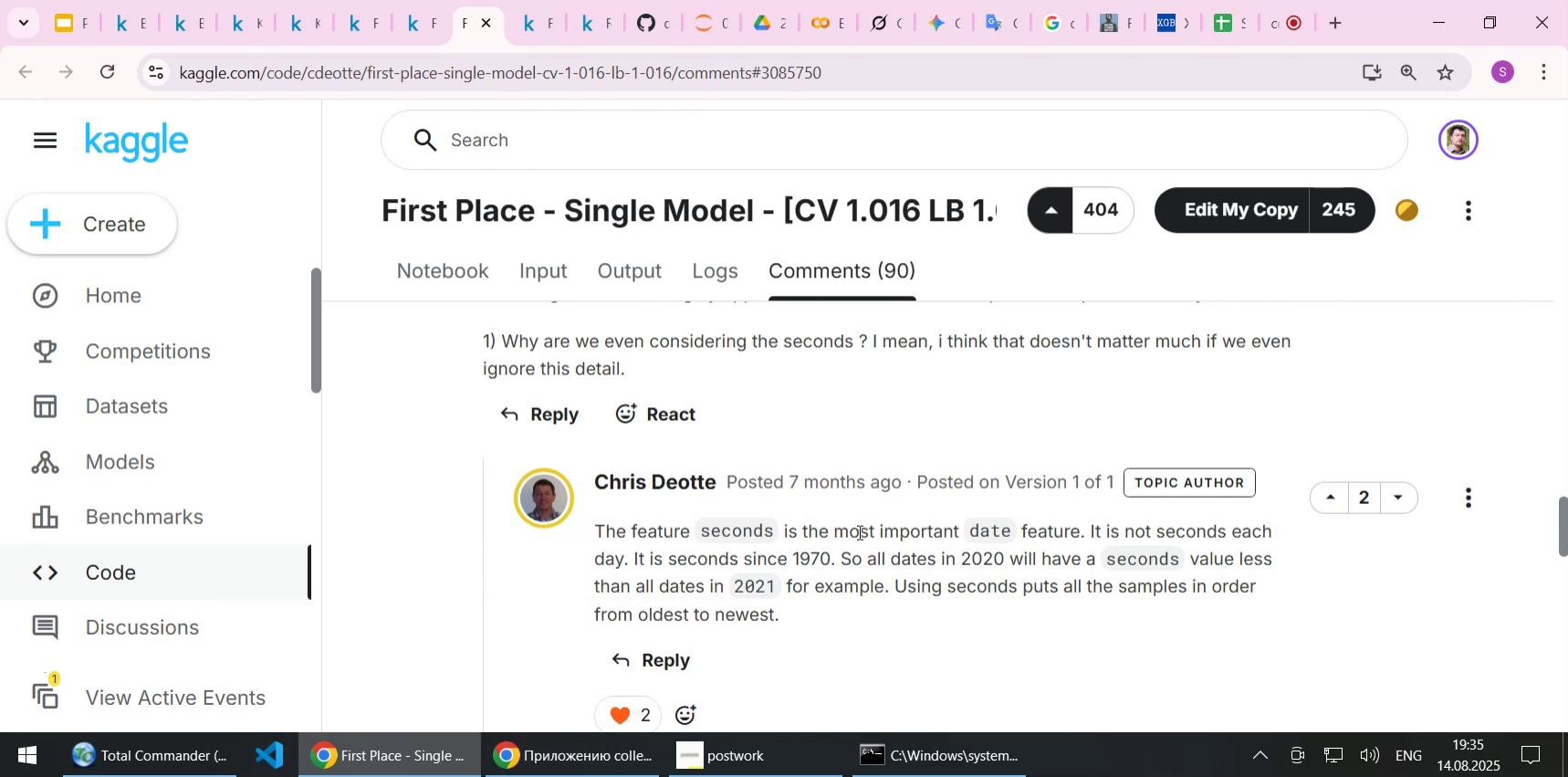 
scroll: coordinate [876, 553], scroll_direction: down, amount: 3.0
 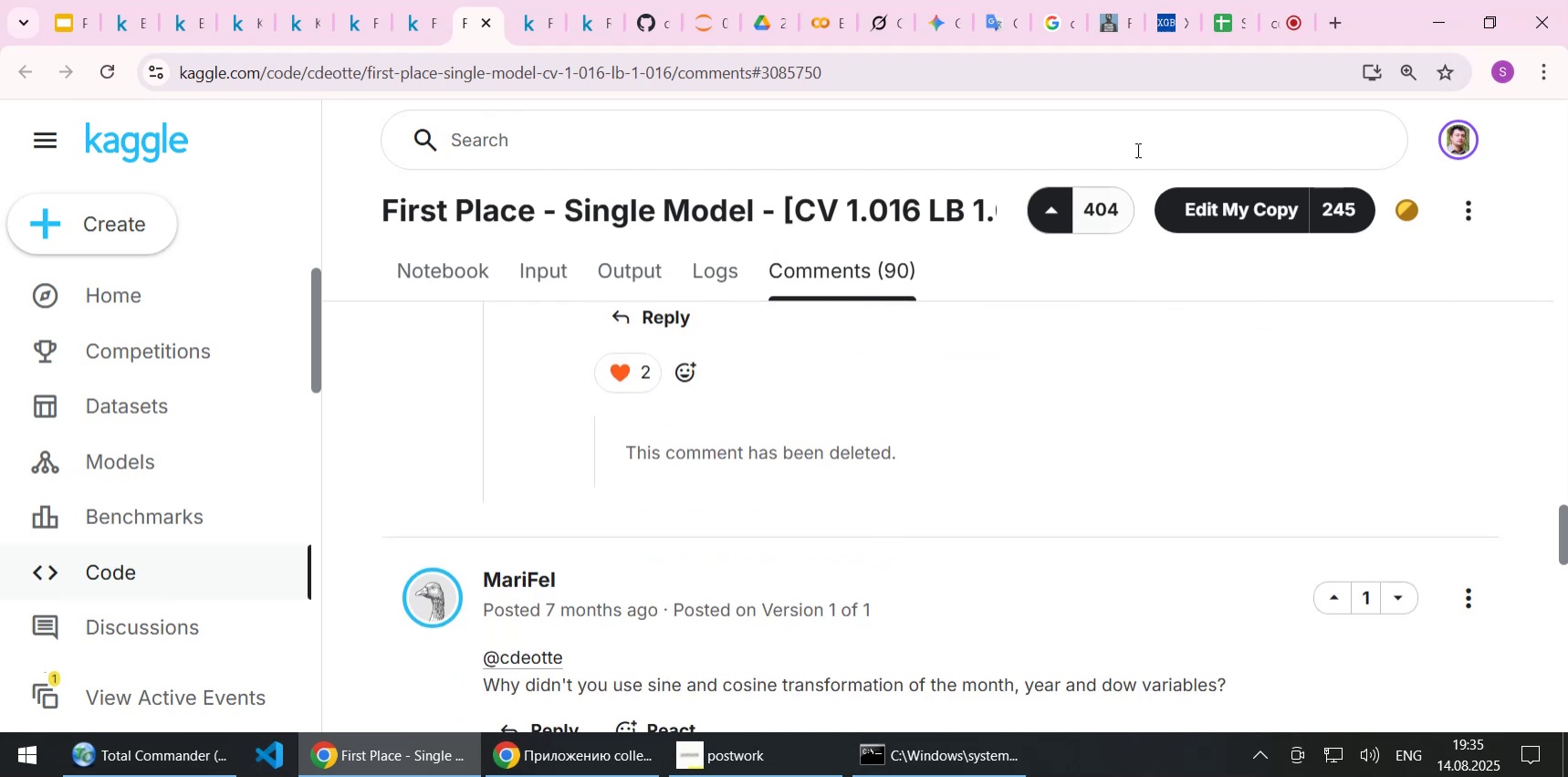 
left_click([1274, 29])
 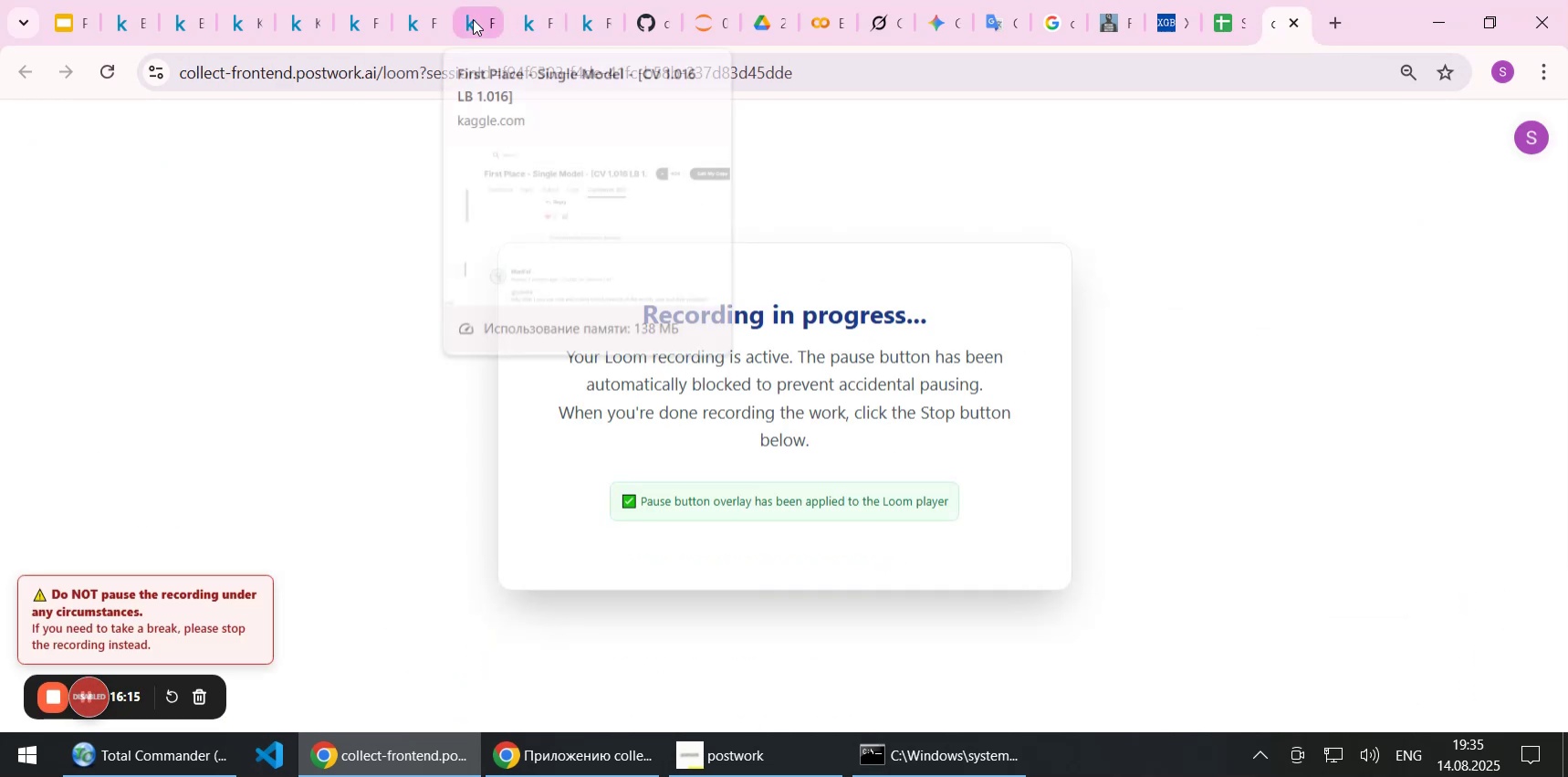 
left_click([473, 19])
 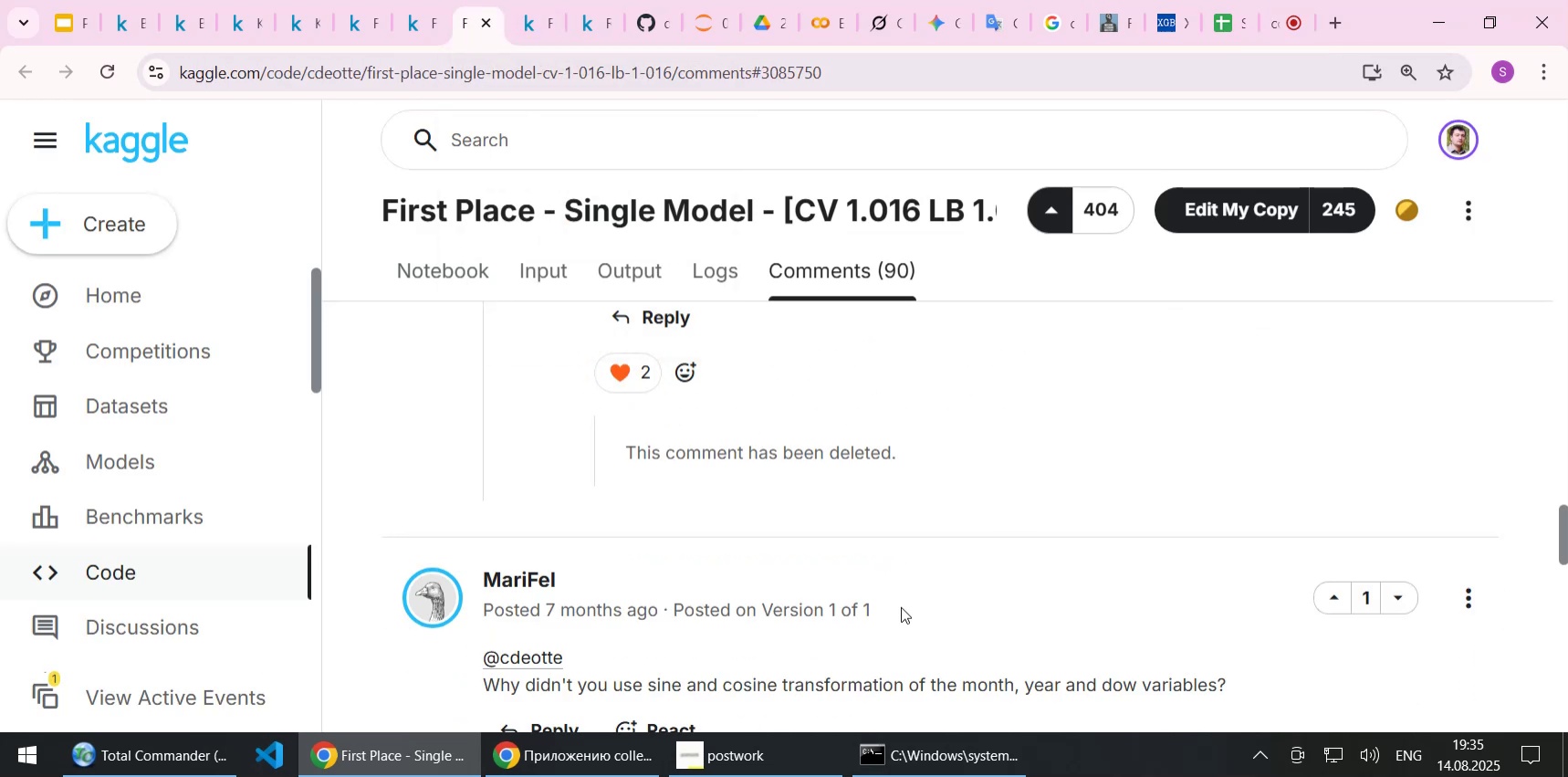 
wait(5.44)
 